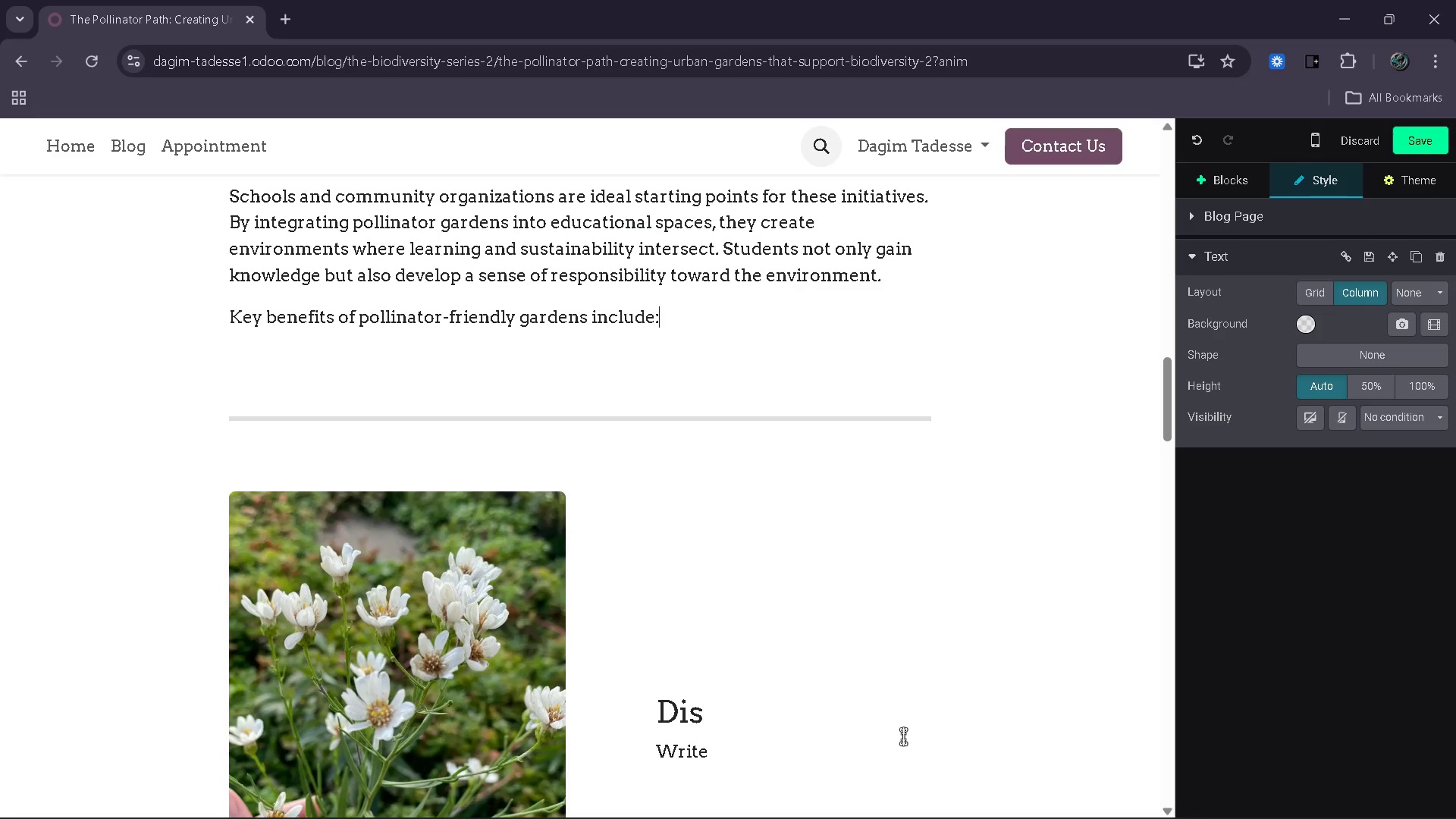 
wait(12.8)
 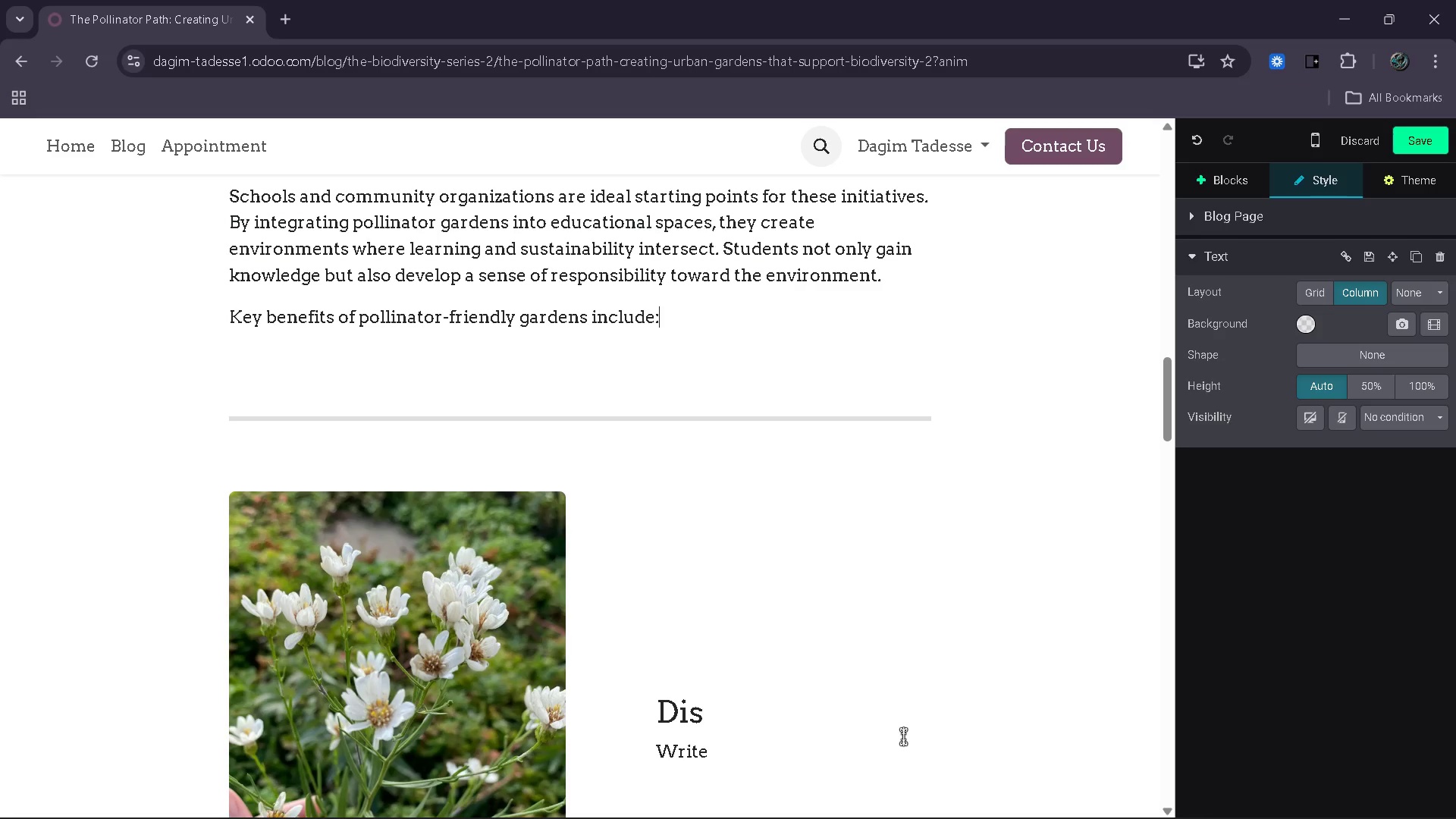 
key(Enter)
 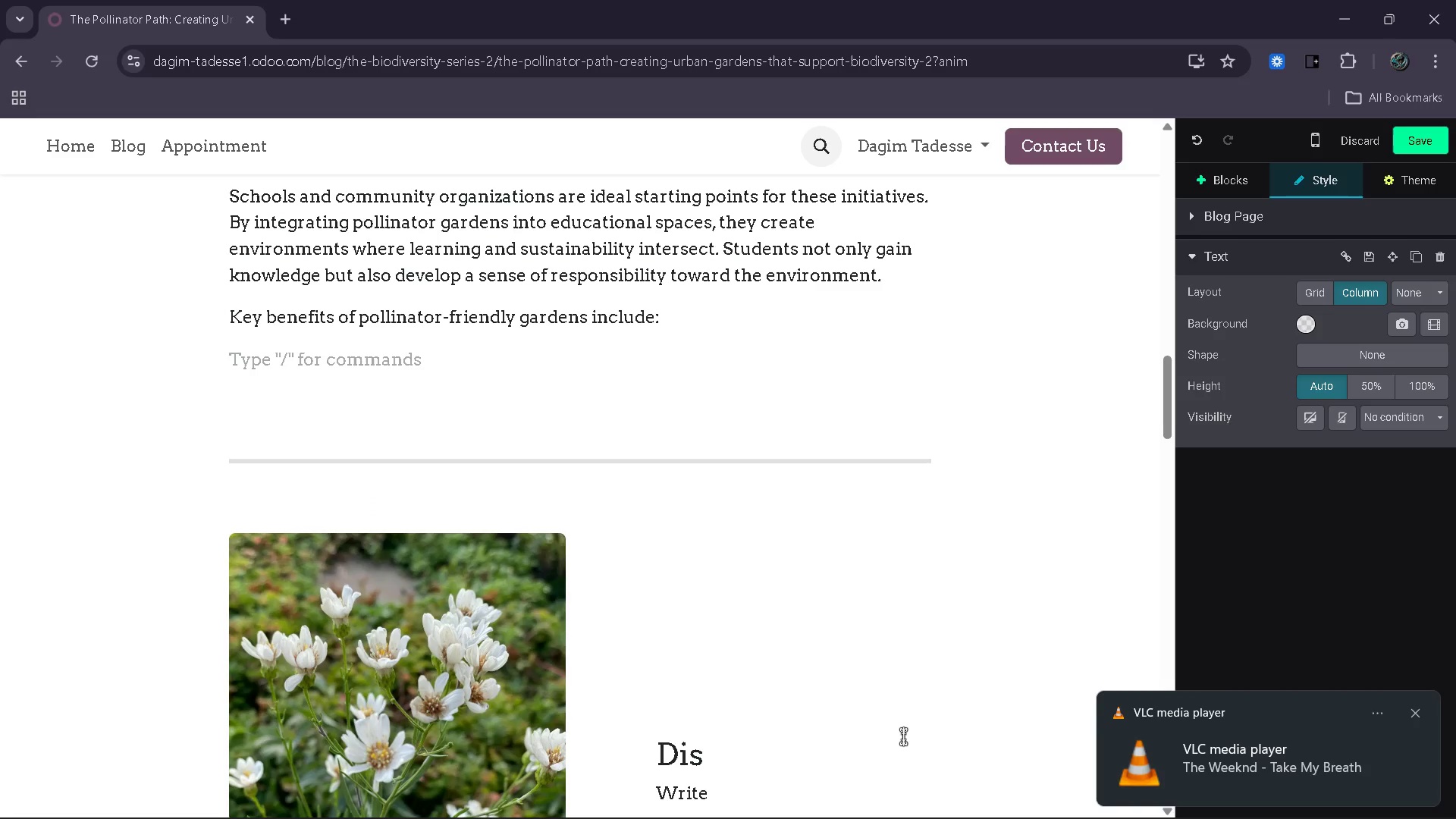 
type(- Incraese )
key(Backspace)
key(Backspace)
key(Backspace)
key(Backspace)
key(Backspace)
type(ease )
key(Backspace)
type(s)
key(Backspace)
type(d biodiversity in urban areas)
 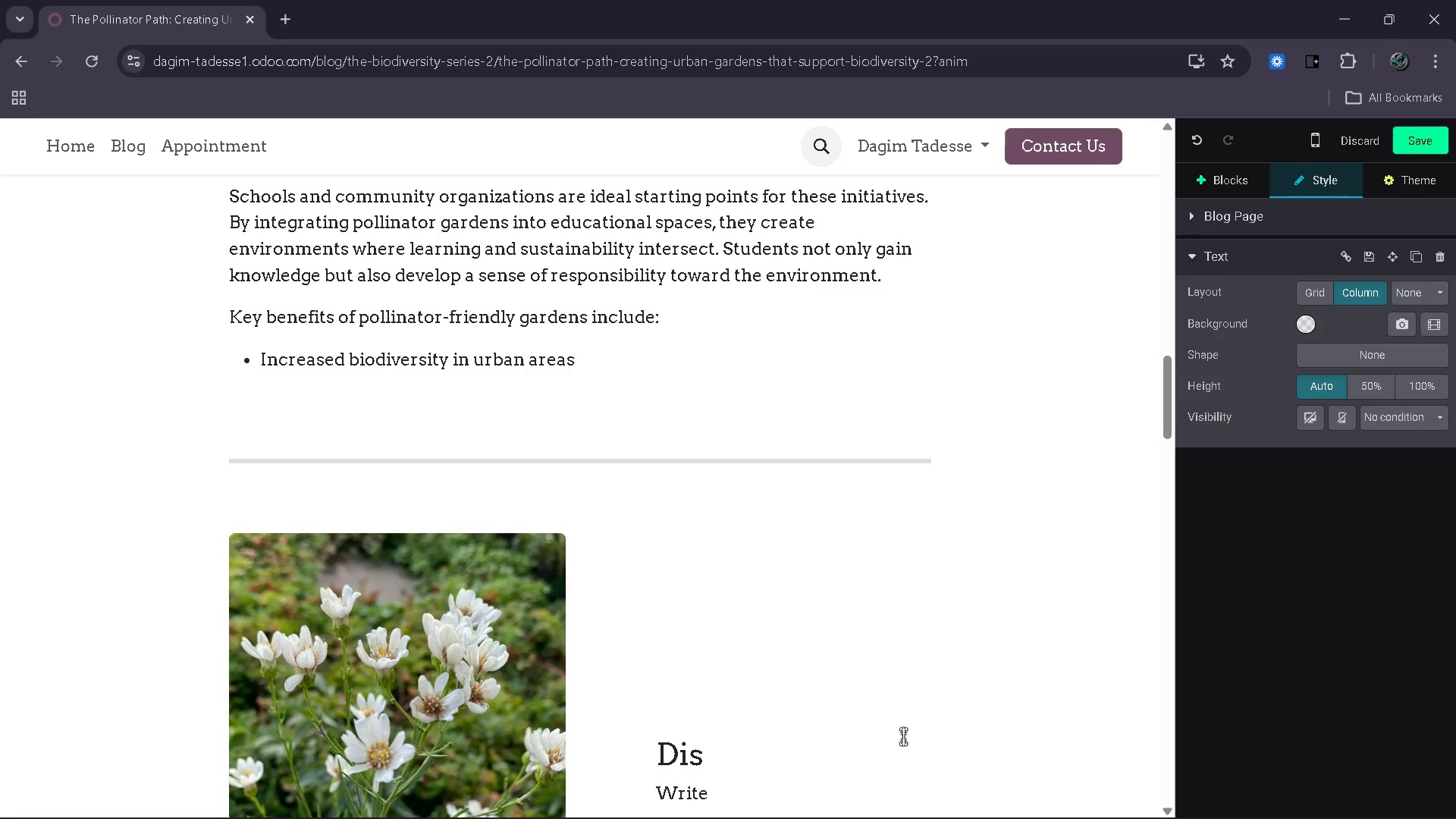 
key(Enter)
 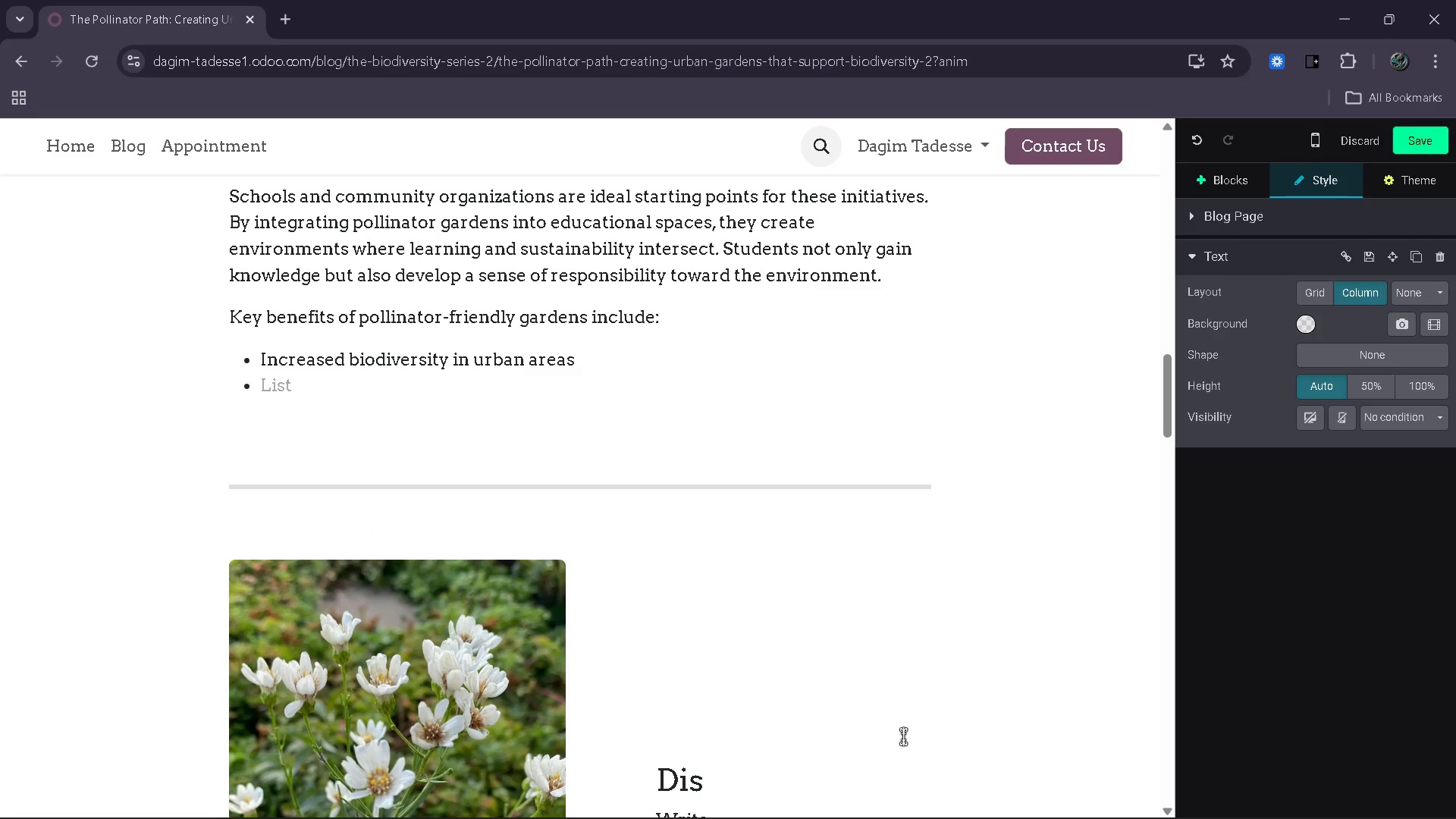 
type(Improved plant health and productivity)
 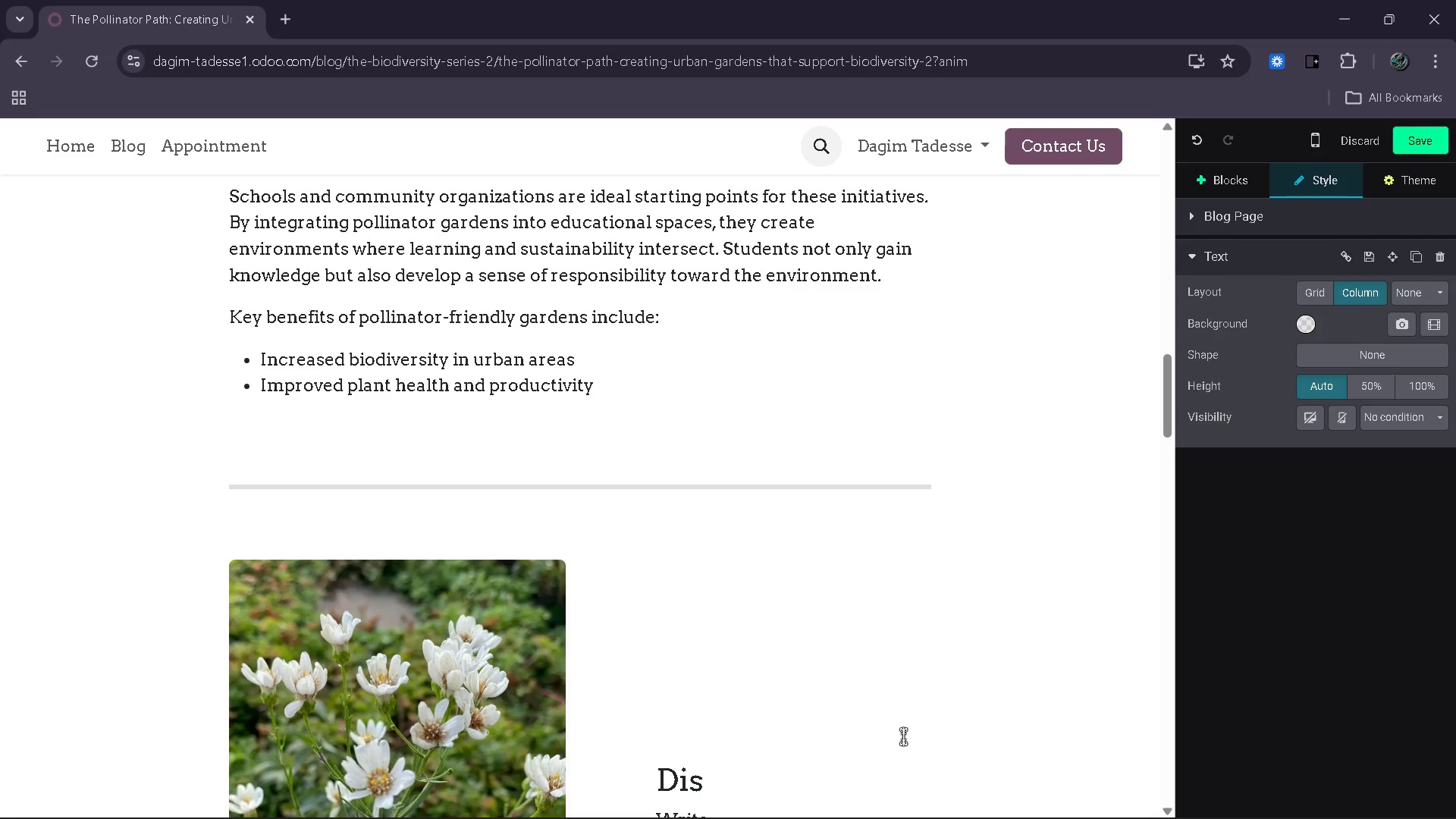 
key(Enter)
 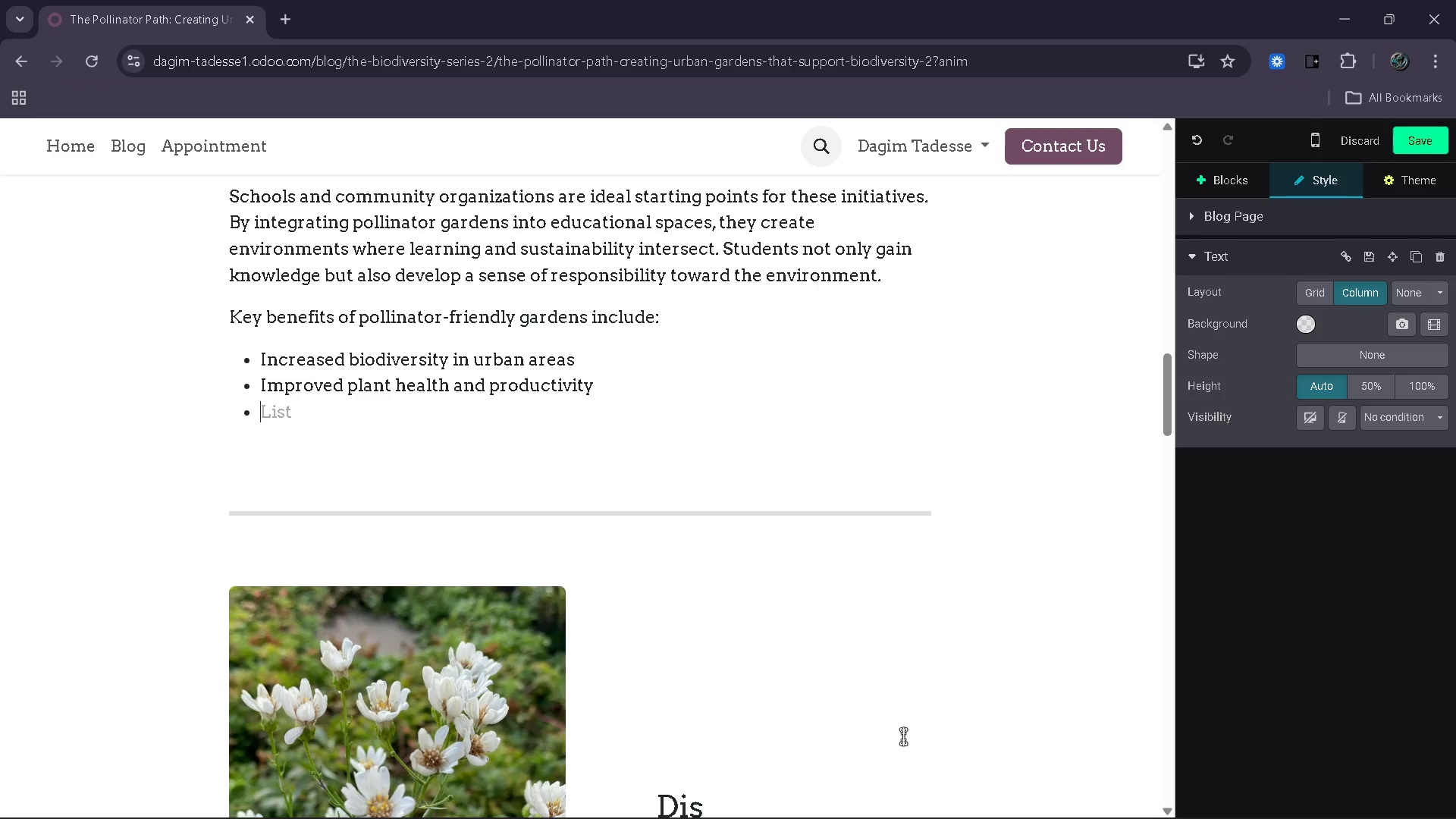 
type(Enhanced educational opportunuties)
key(Backspace)
key(Backspace)
key(Backspace)
key(Backspace)
key(Backspace)
type(ities)
 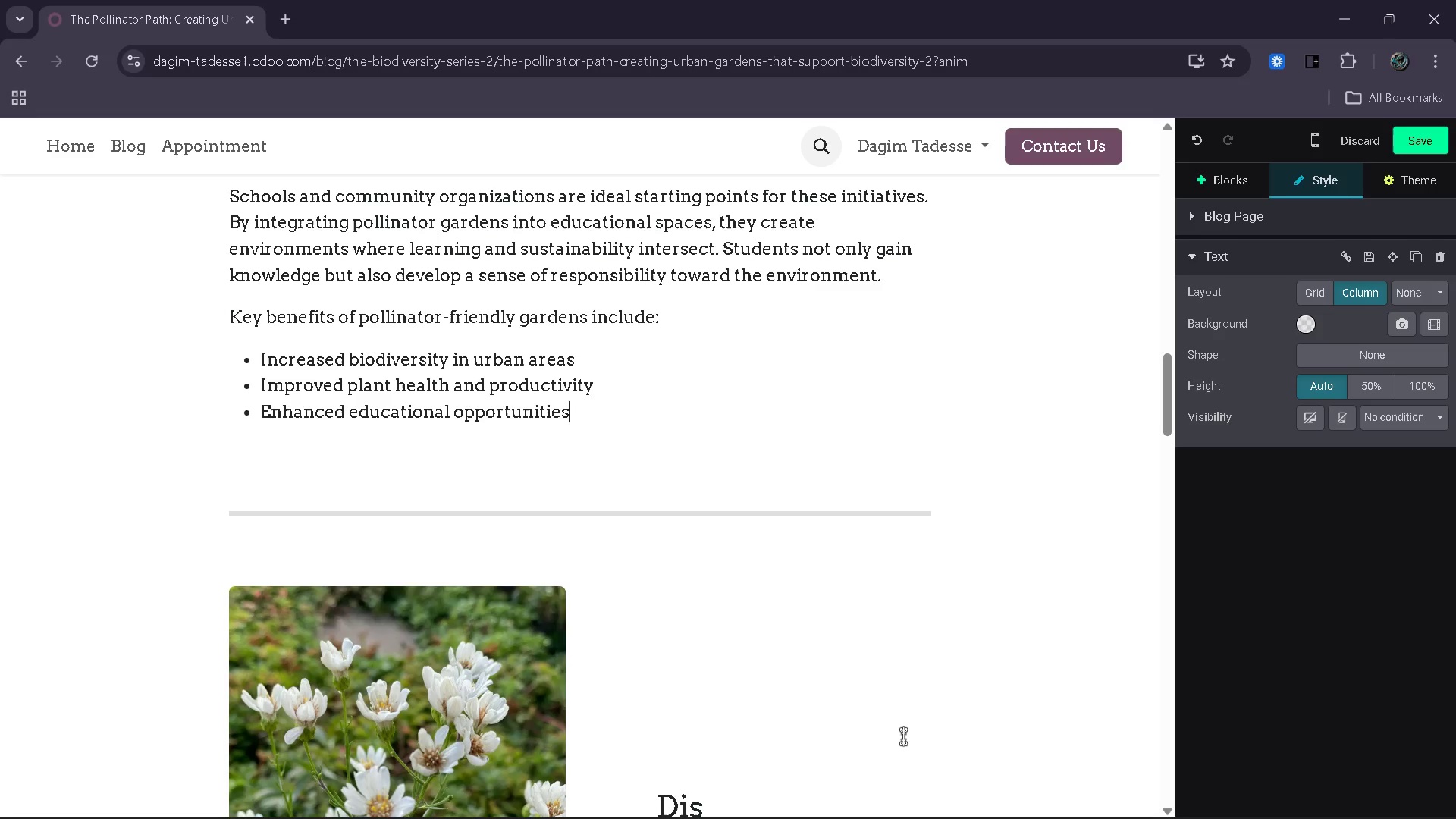 
key(Enter)
 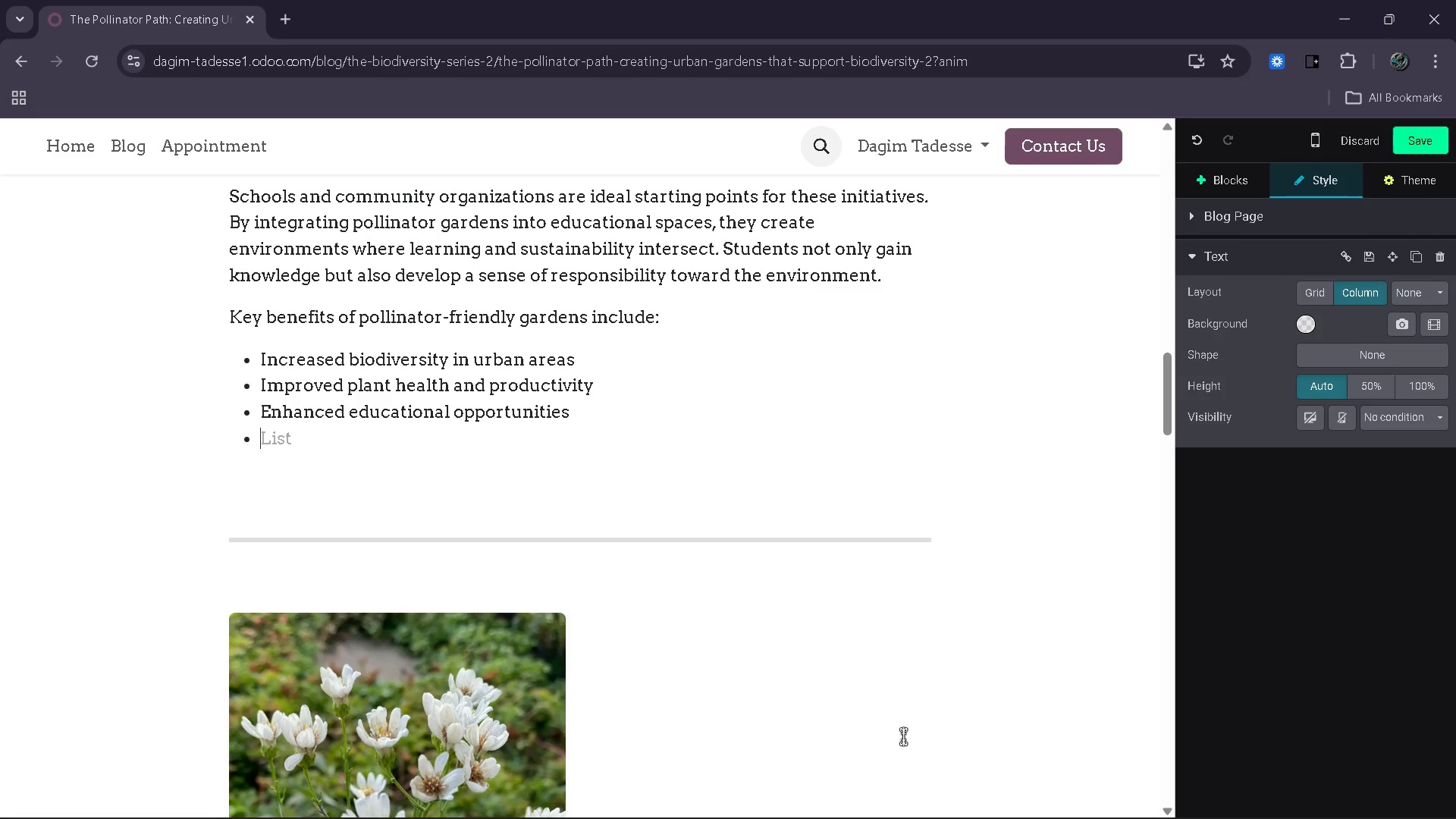 
type(Sto)
key(Backspace)
type(ronf)
key(Backspace)
type(ger community engagement)
 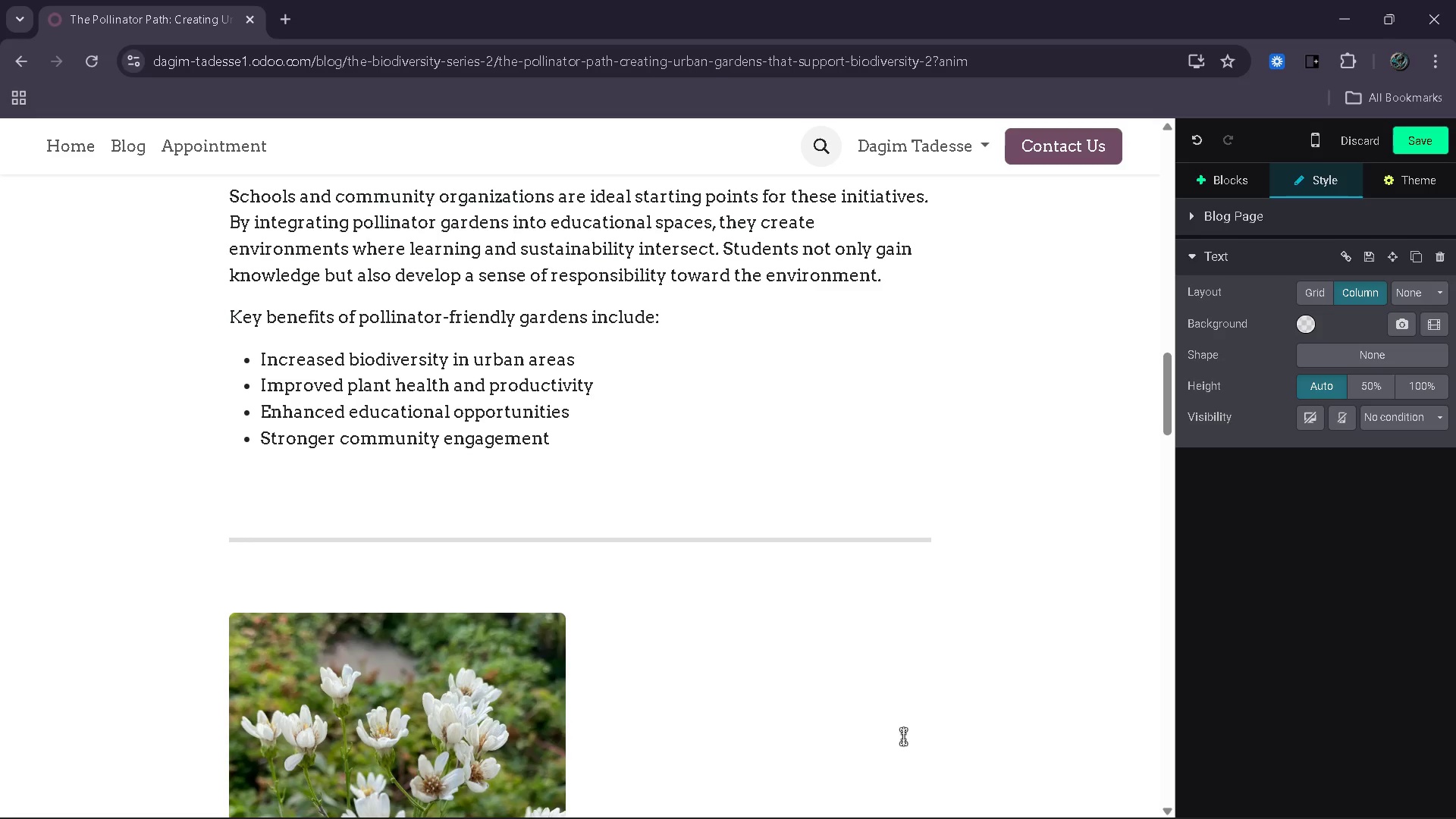 
key(Enter)
 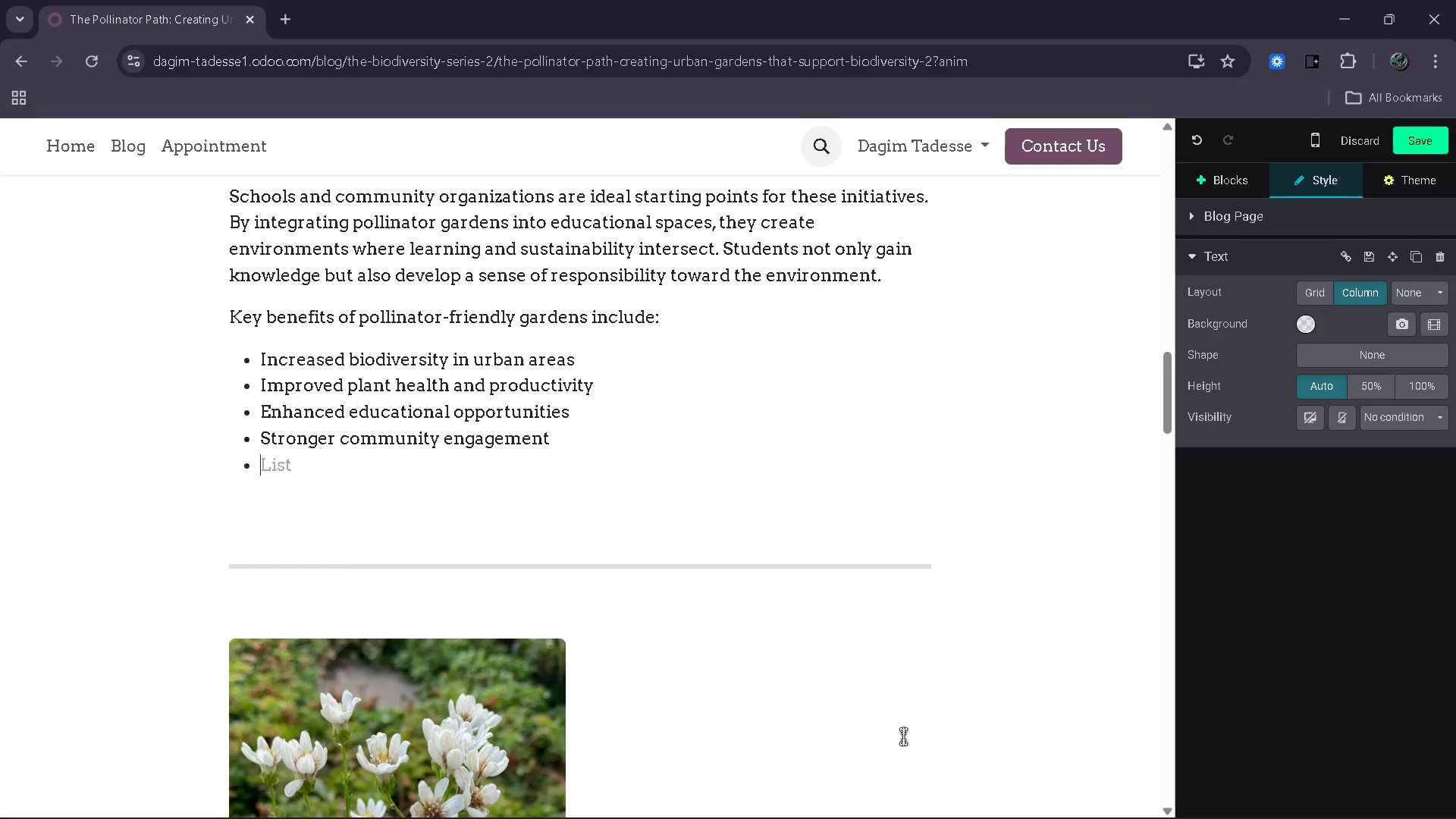 
key(Enter)
 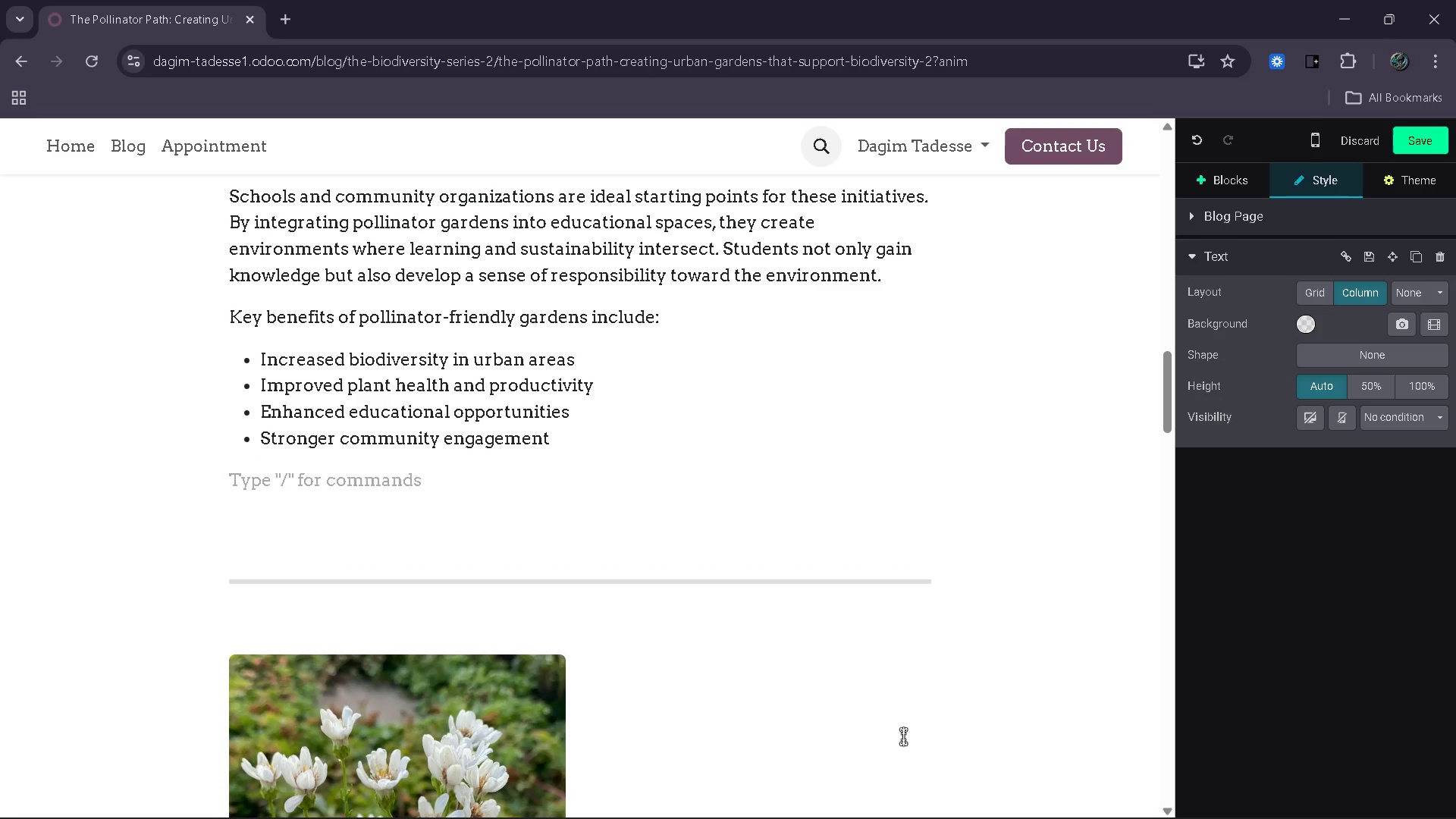 
type(Pollinator support is not just an environmental efff)
key(Backspace)
type(ort - it a)
key(Backspace)
type(is an investment in the resiliences)
key(Backspace)
type( of urban ecosystems.)
 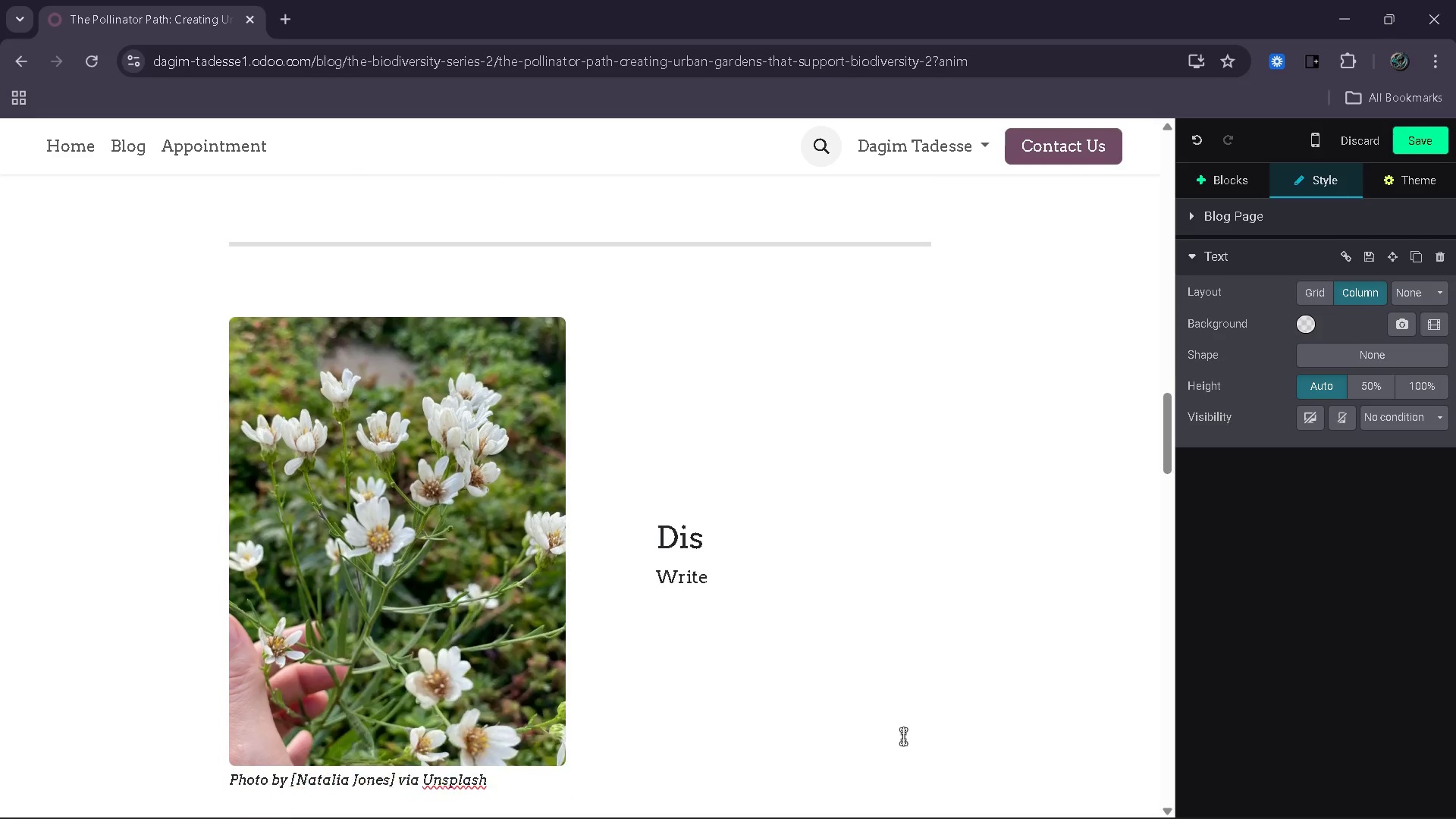 
left_click_drag(start_coordinate=[726, 529], to_coordinate=[645, 524])
 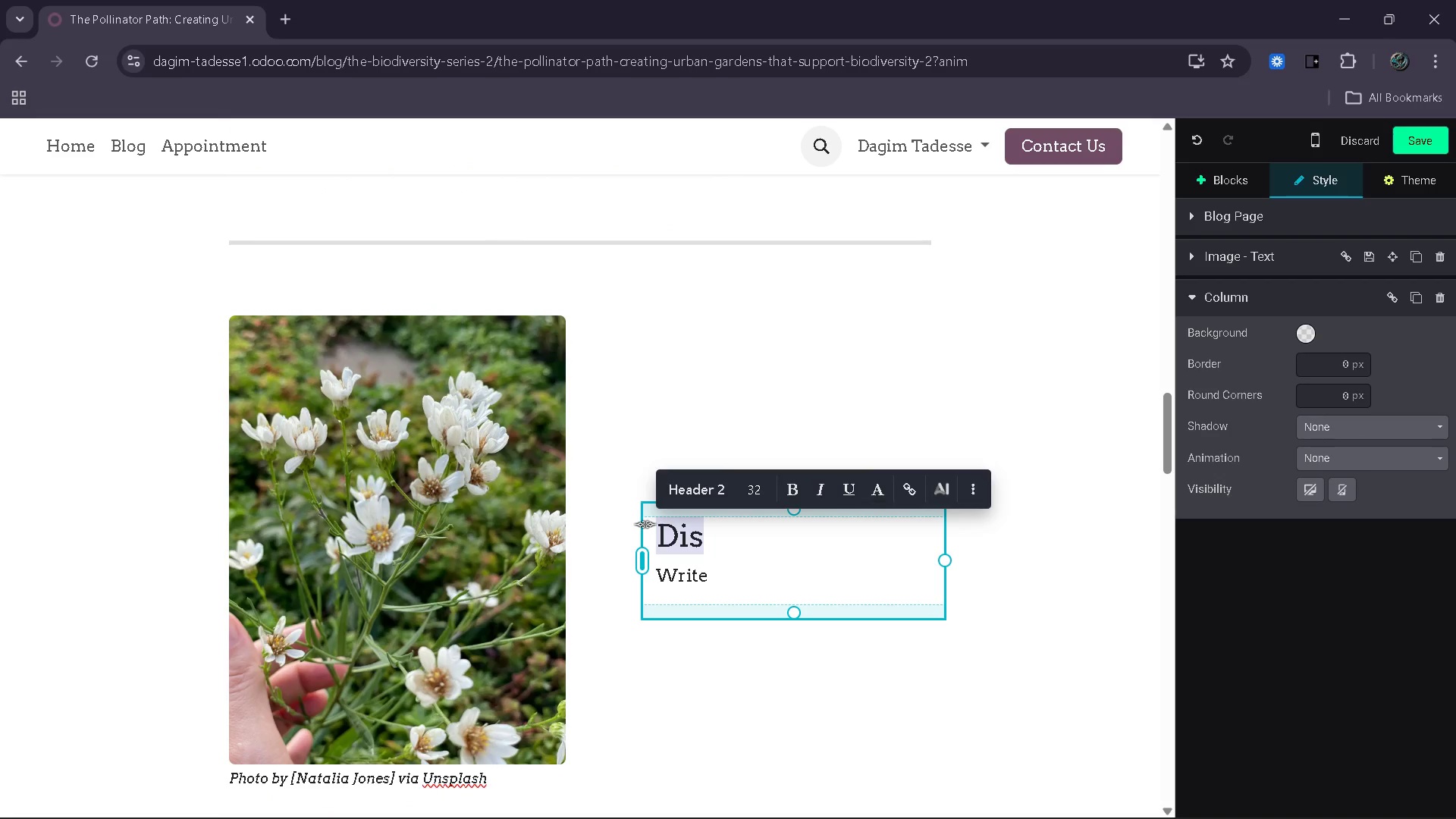 
wait(5.31)
 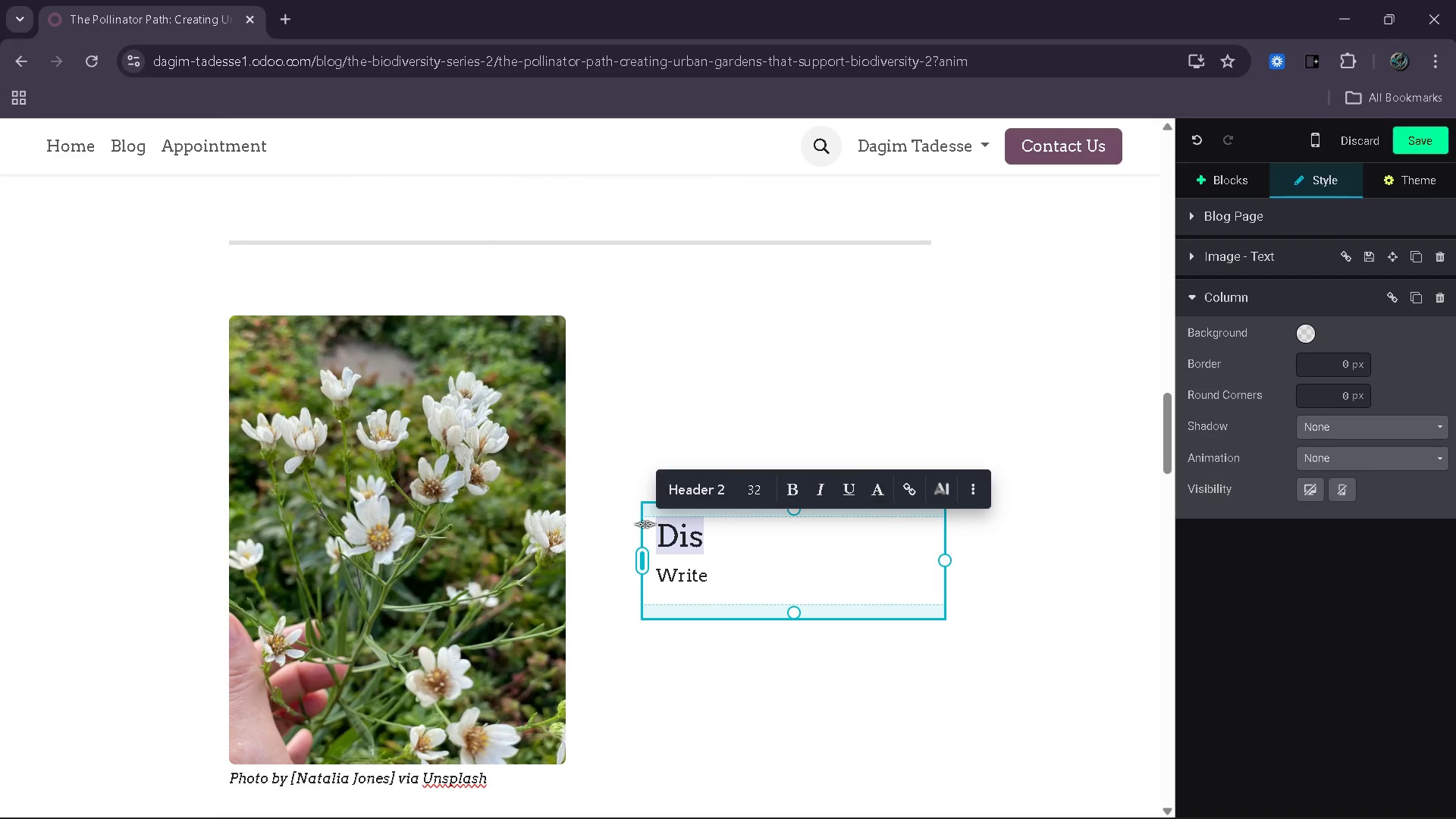 
type(Native fl)
key(Backspace)
key(Backspace)
type(H)
key(Backspace)
type(Flowers as a )
 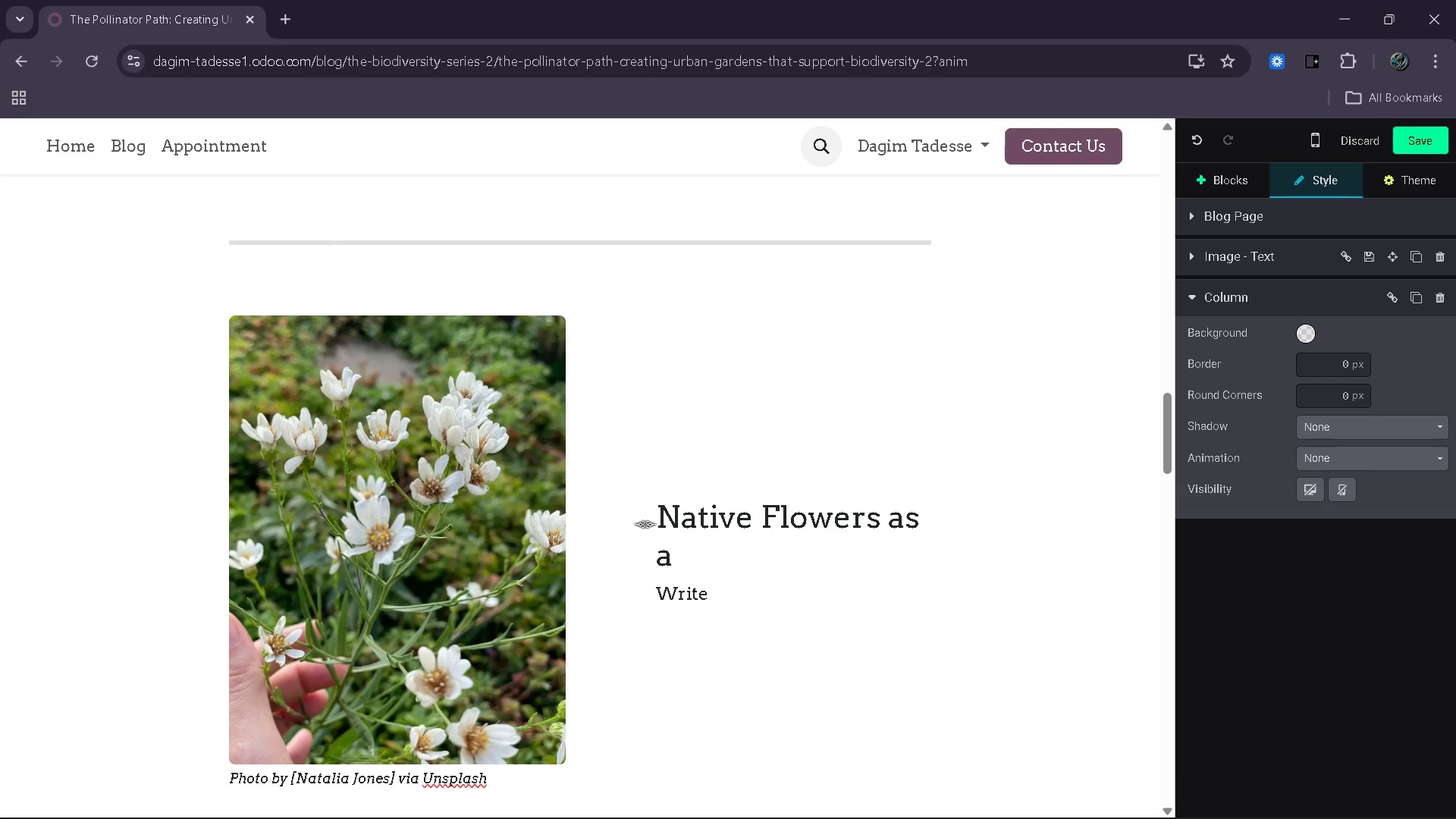 
mouse_move([877, 431])
 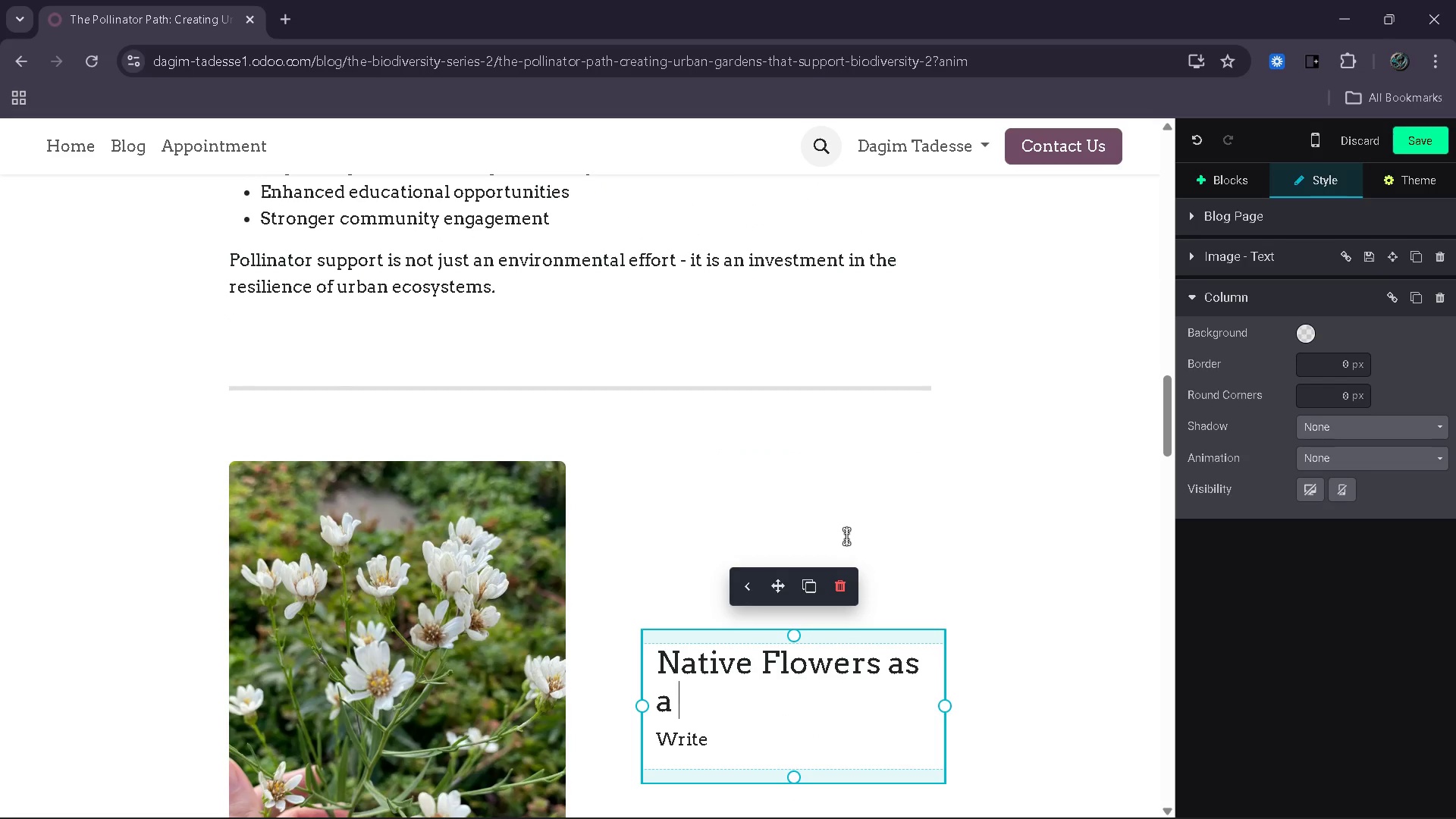 
type(Foundation)
 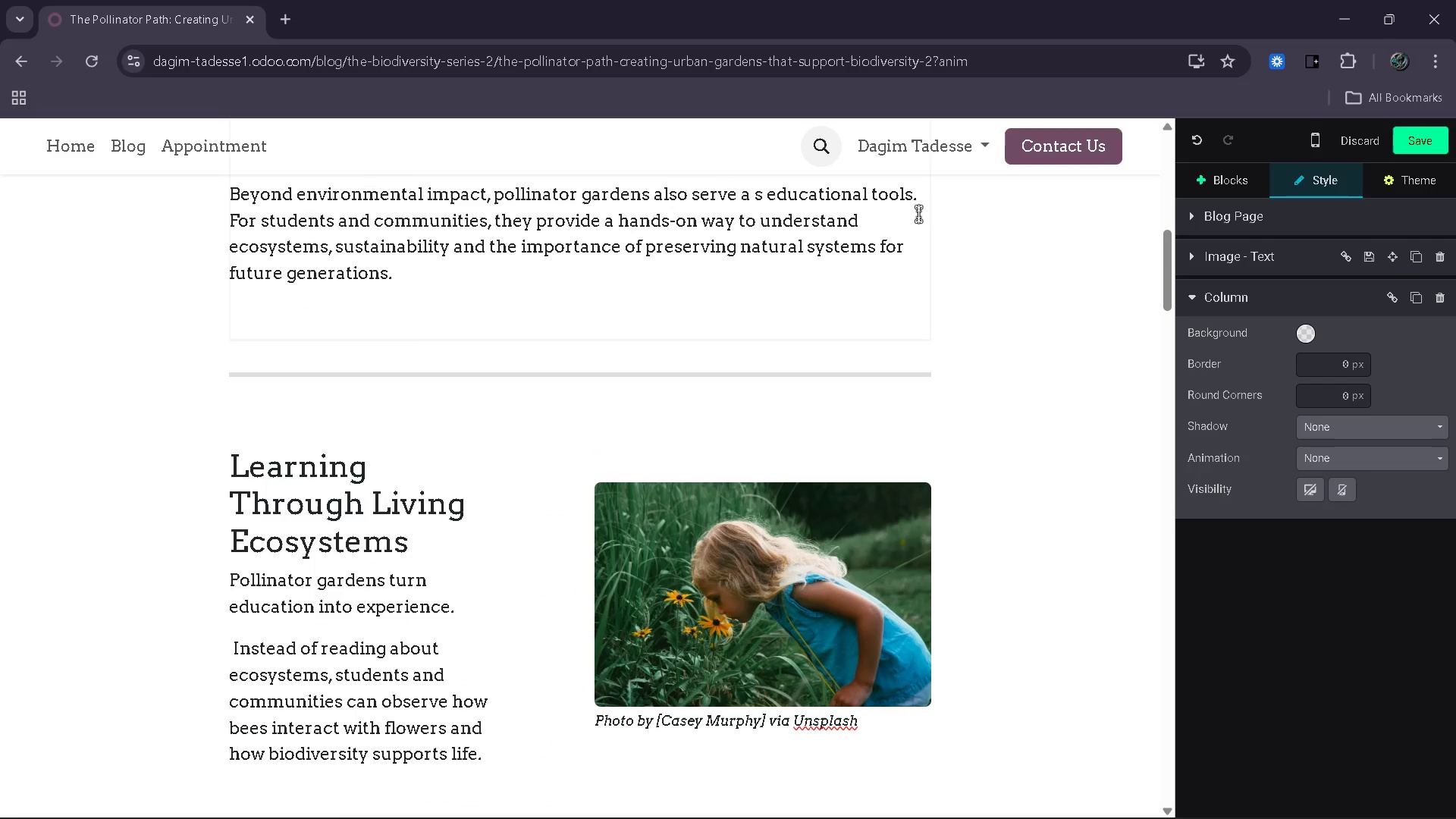 
left_click([1101, 387])
 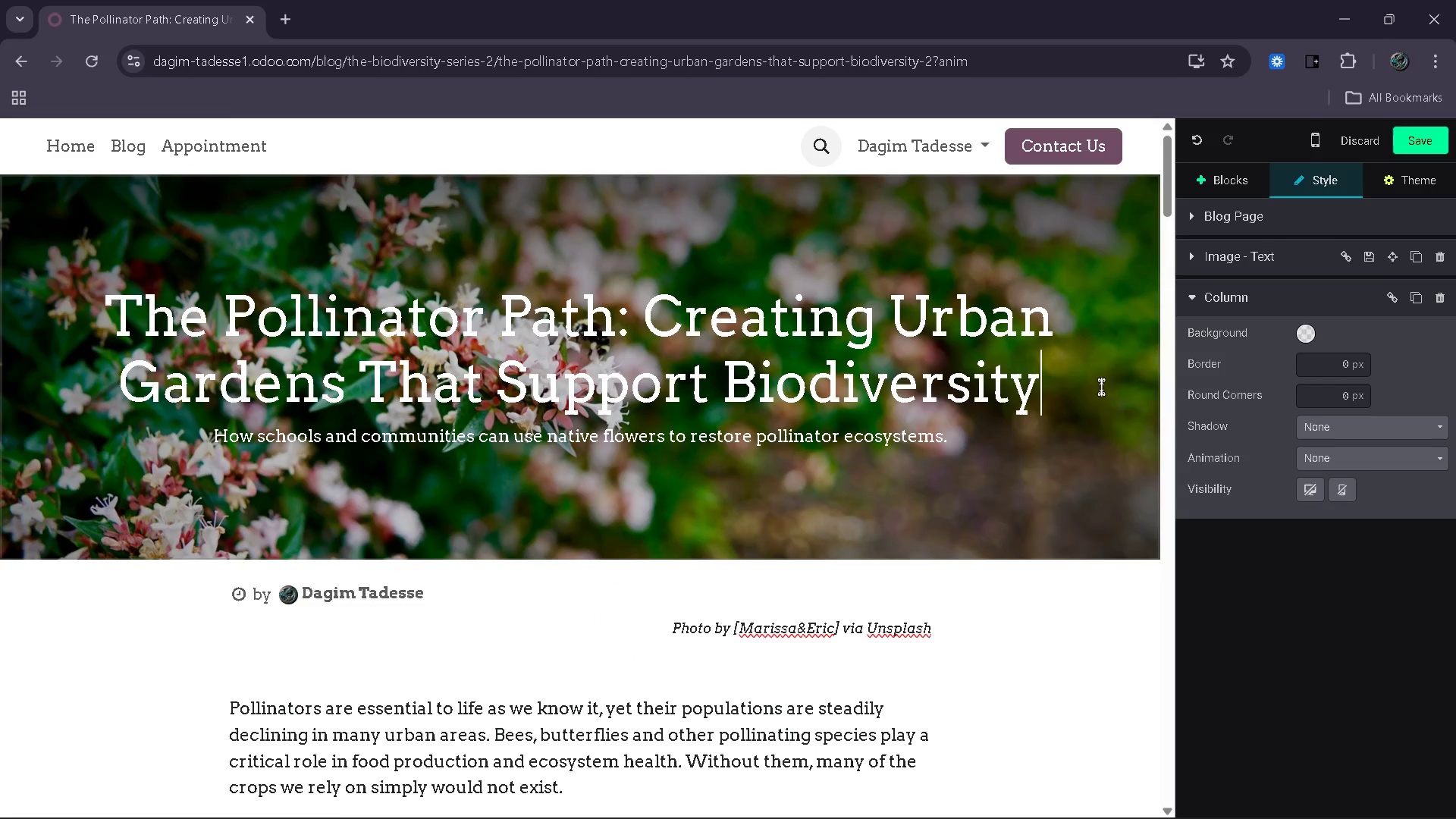 
mouse_move([1119, 388])
 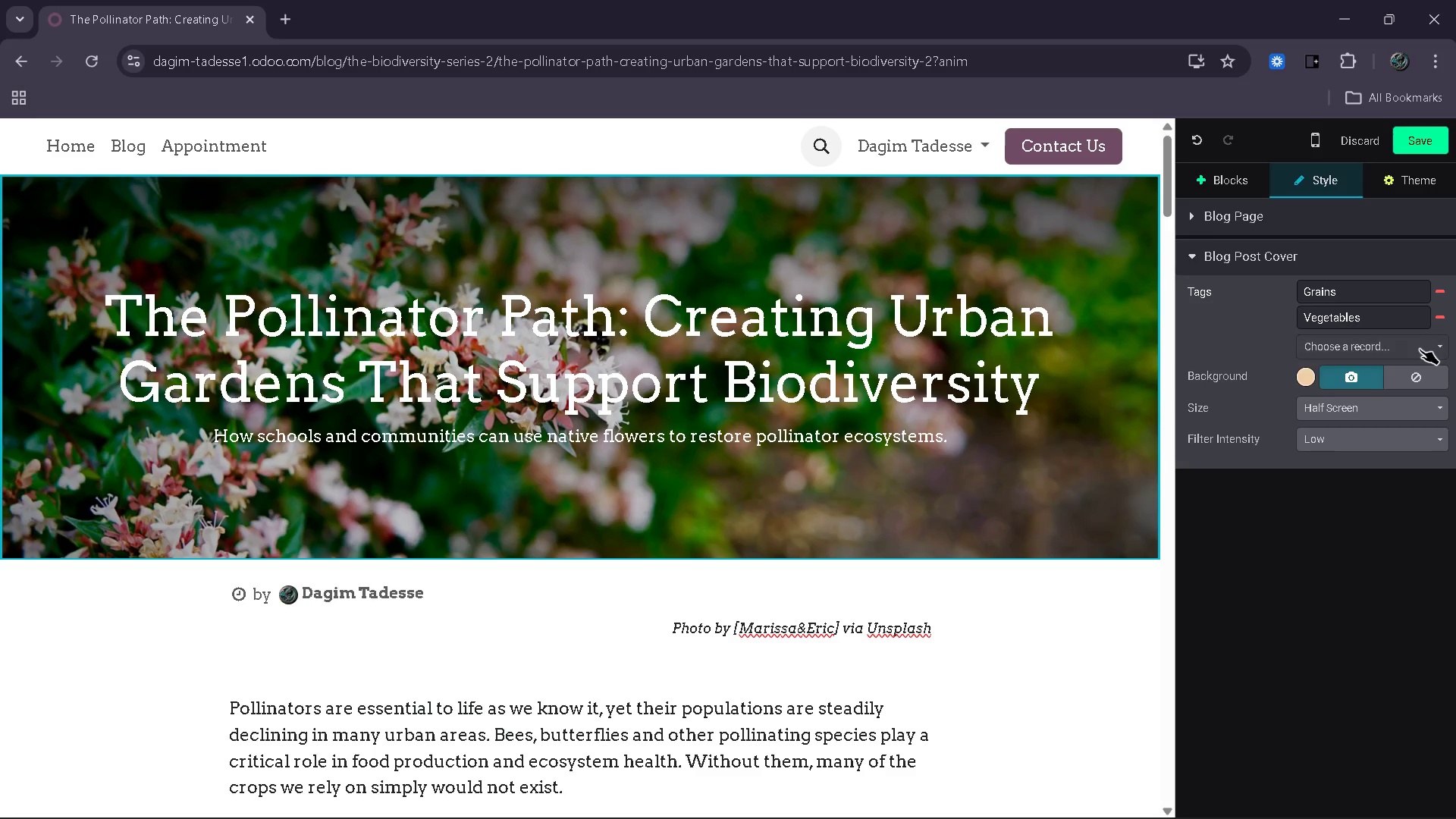 
left_click([1420, 349])
 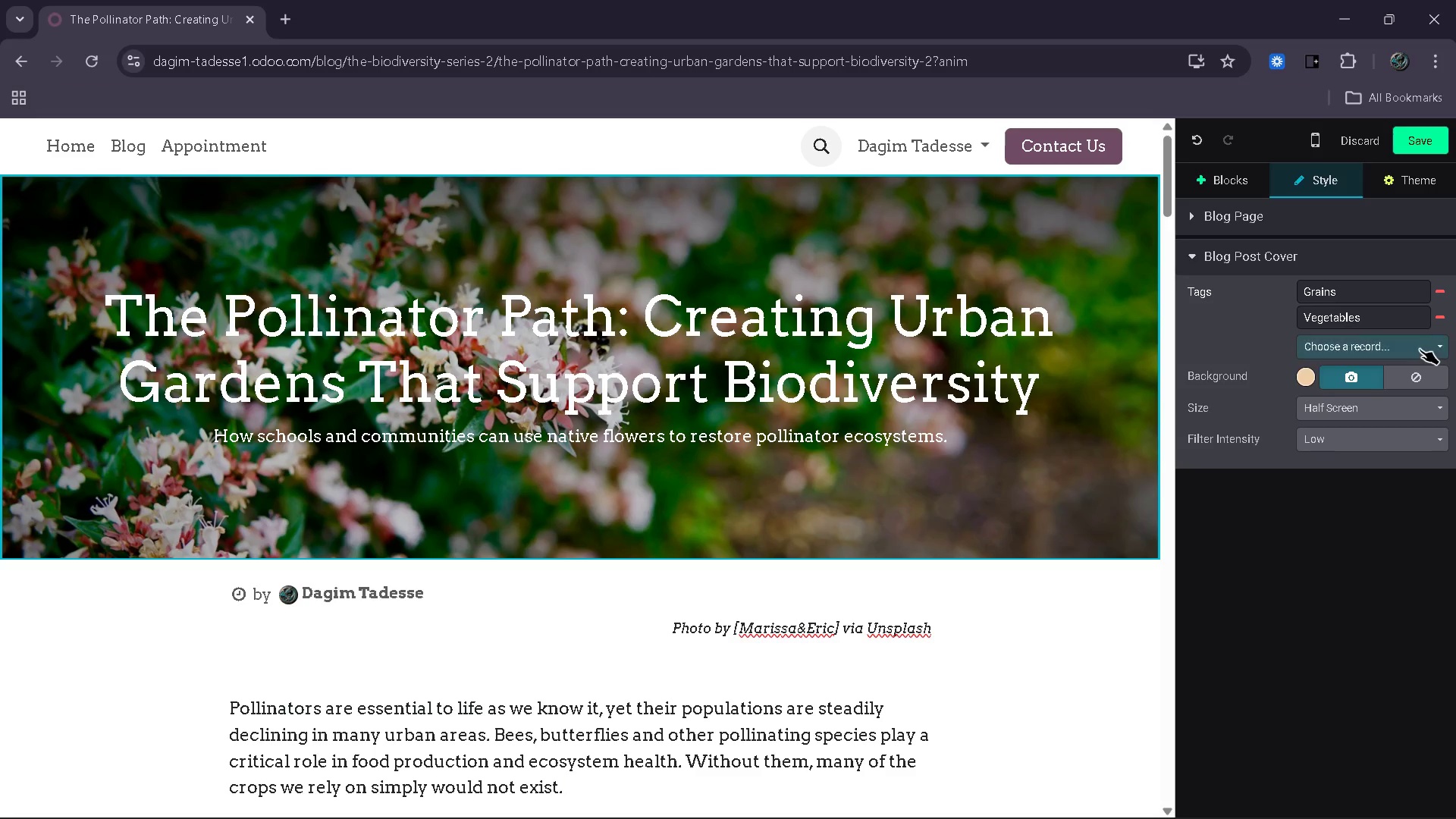 
mouse_move([1429, 331])
 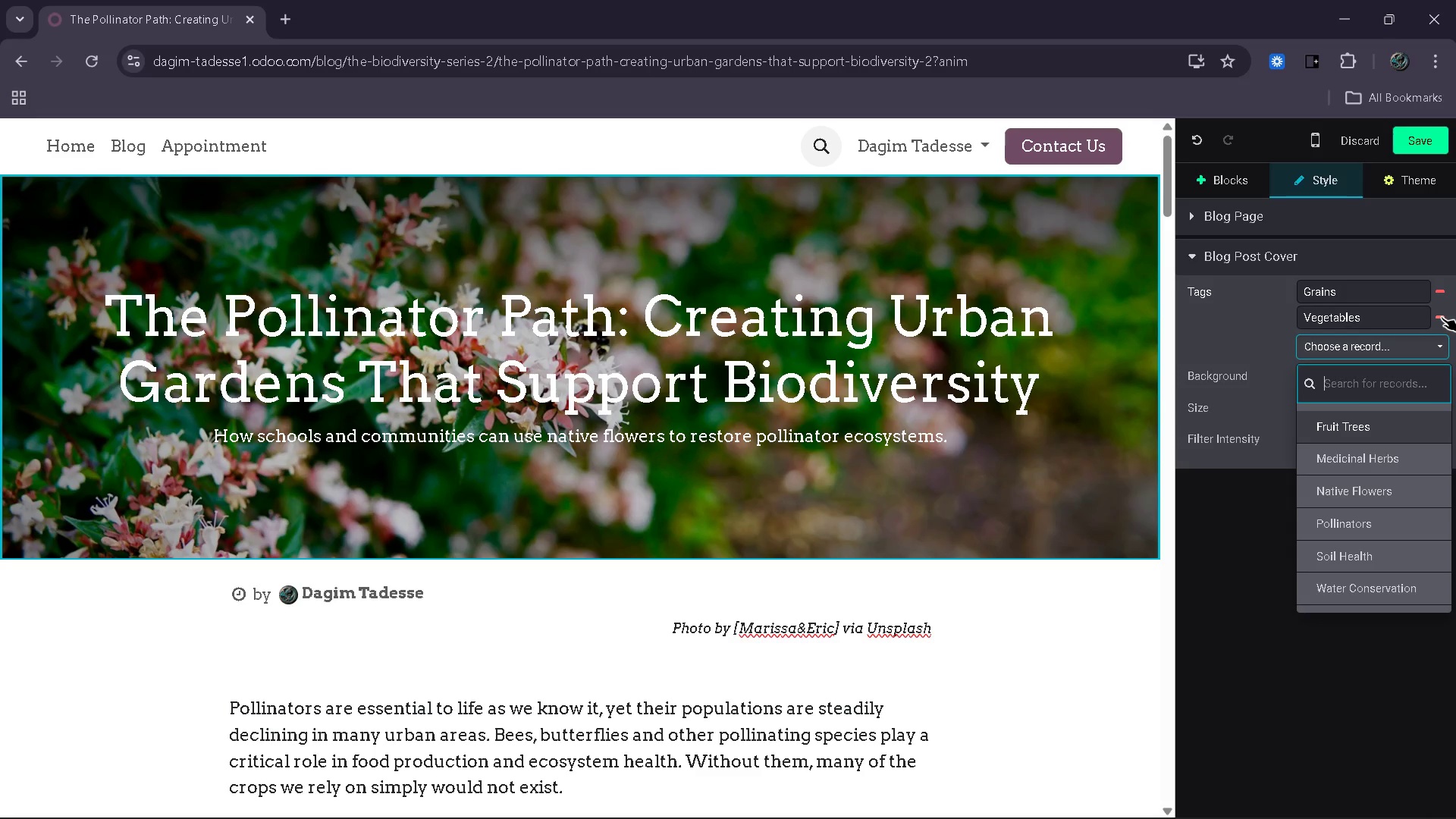 
left_click([1442, 317])
 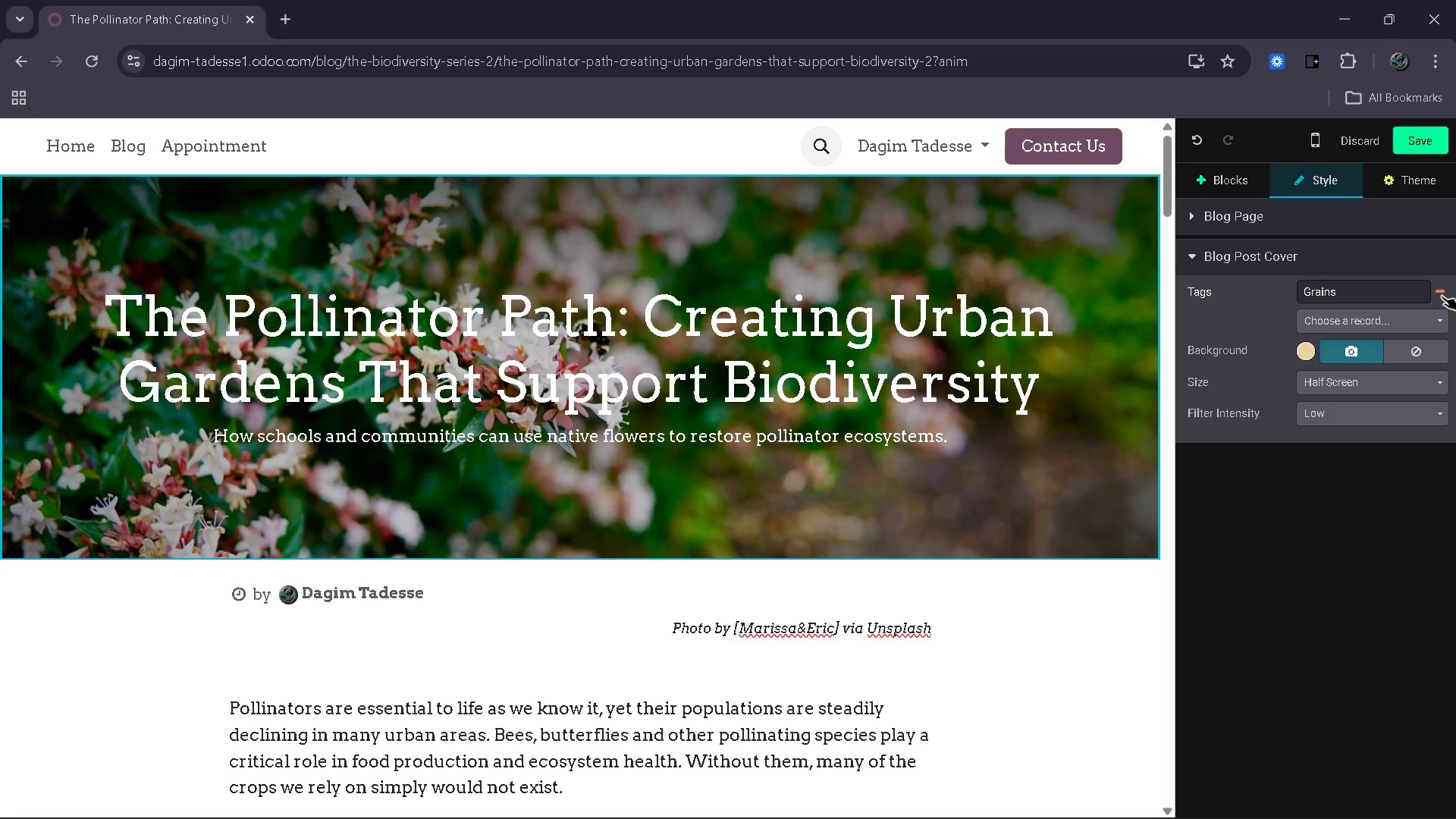 
left_click([1442, 296])
 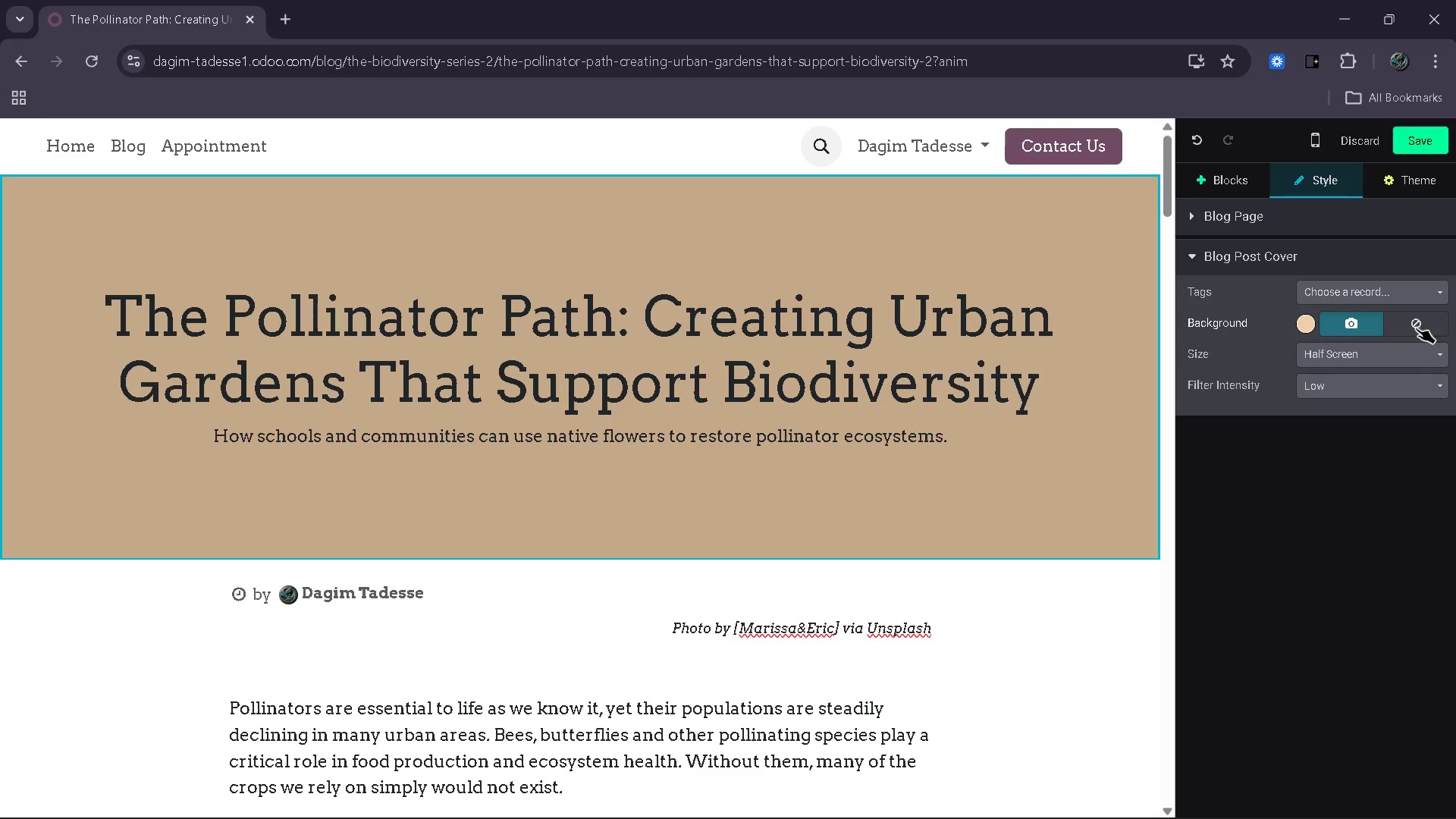 
left_click([1417, 300])
 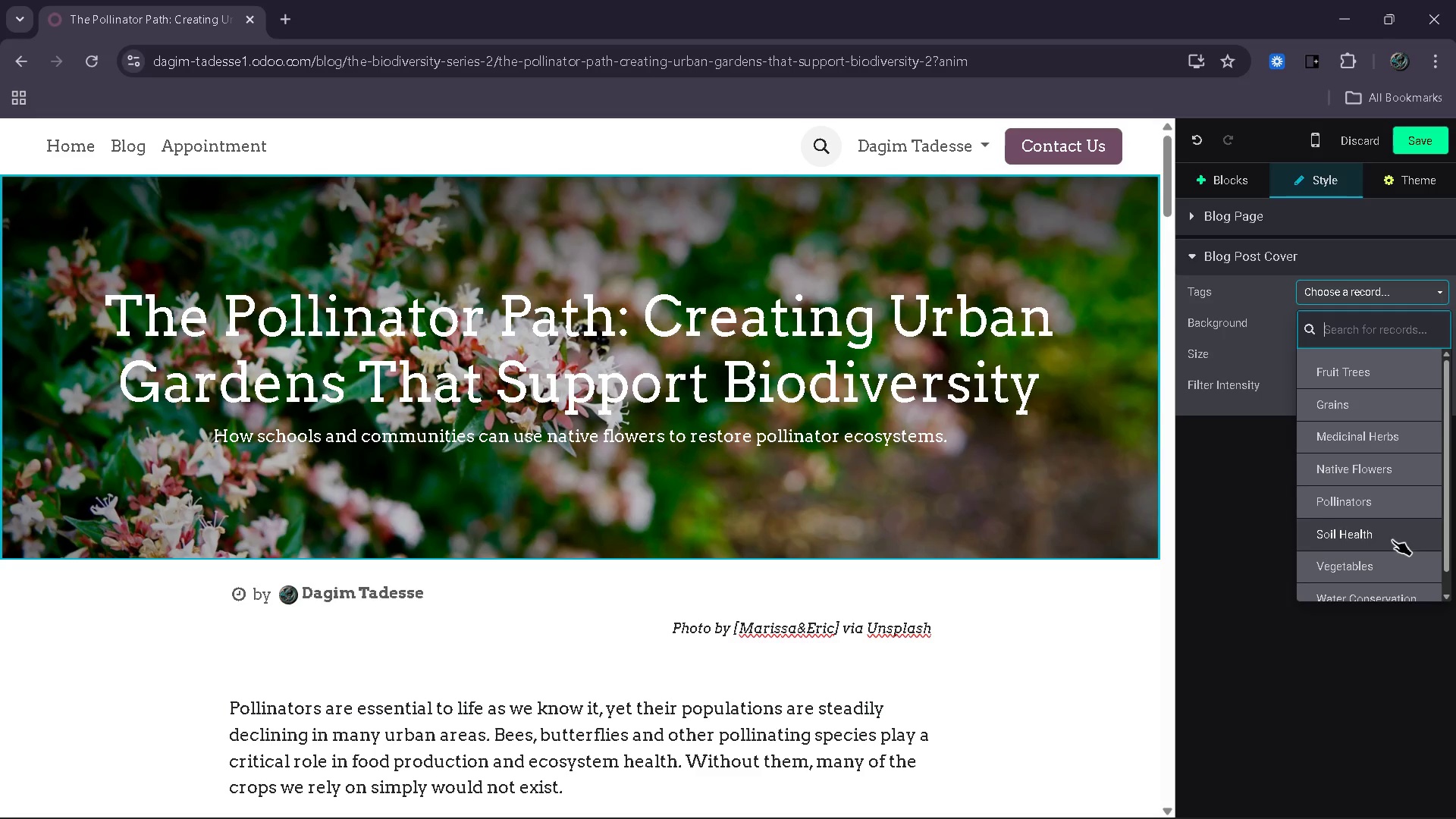 
left_click([1380, 497])
 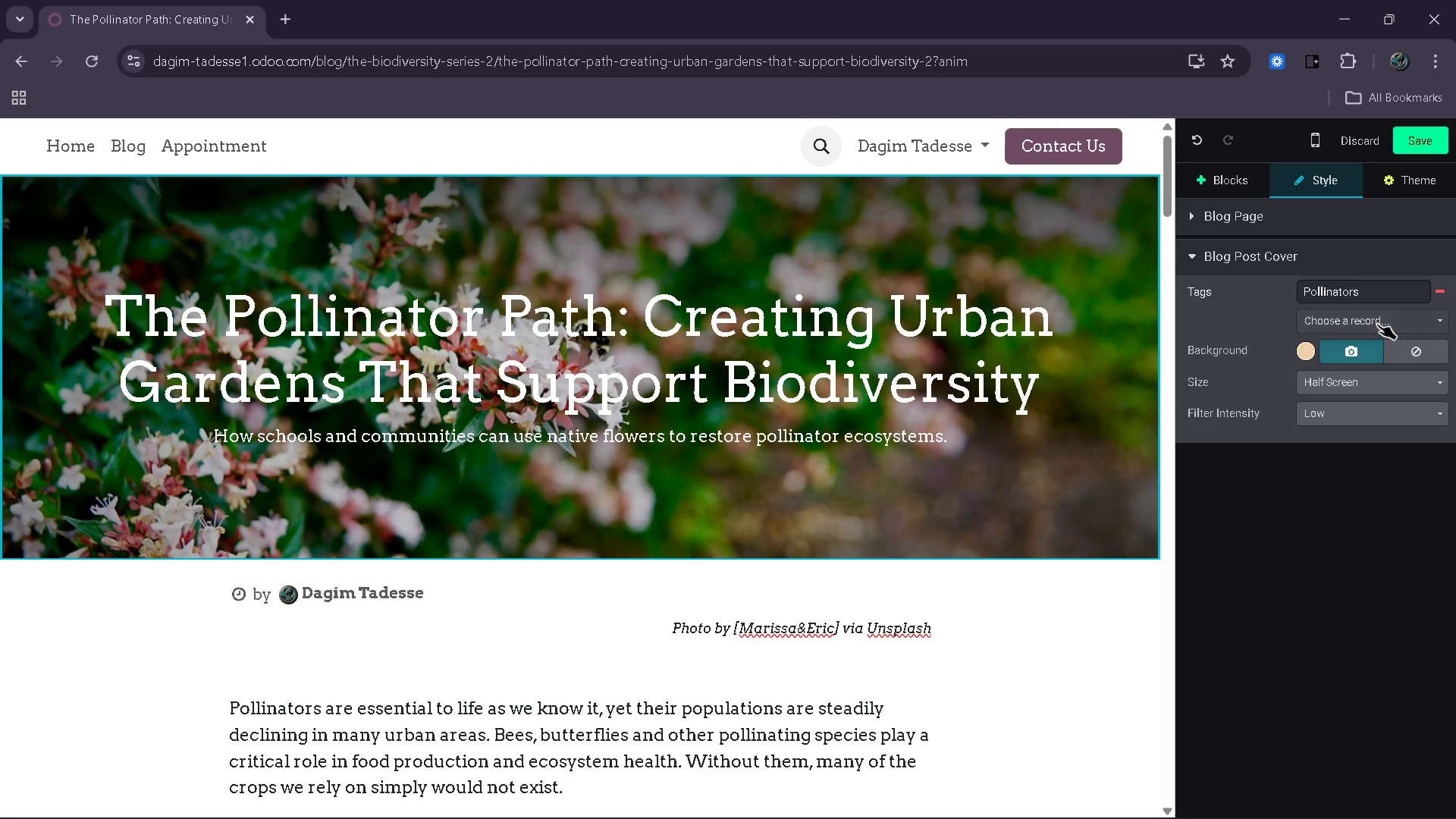 
left_click([1377, 324])
 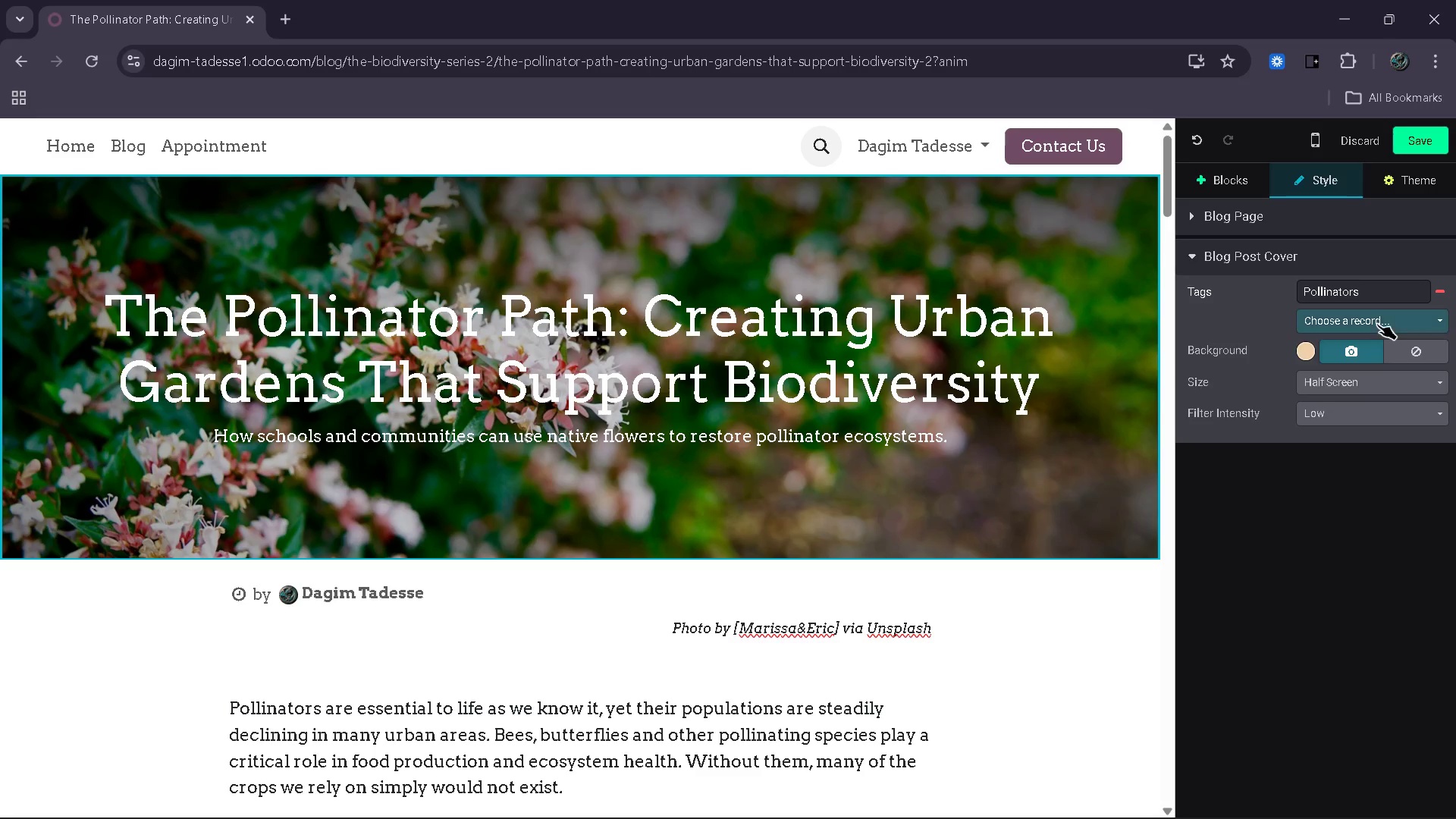 
mouse_move([1382, 343])
 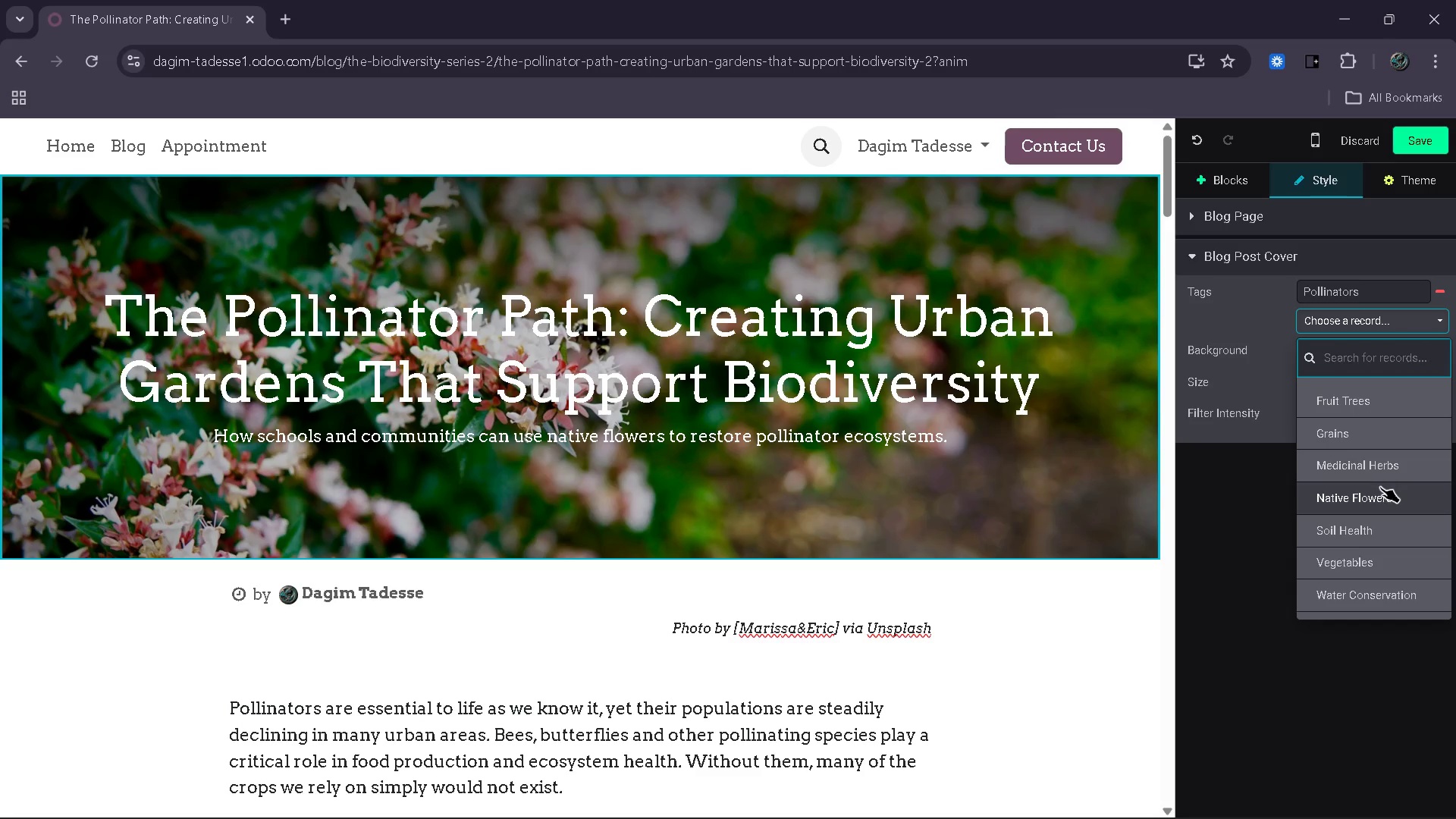 
left_click([1380, 488])
 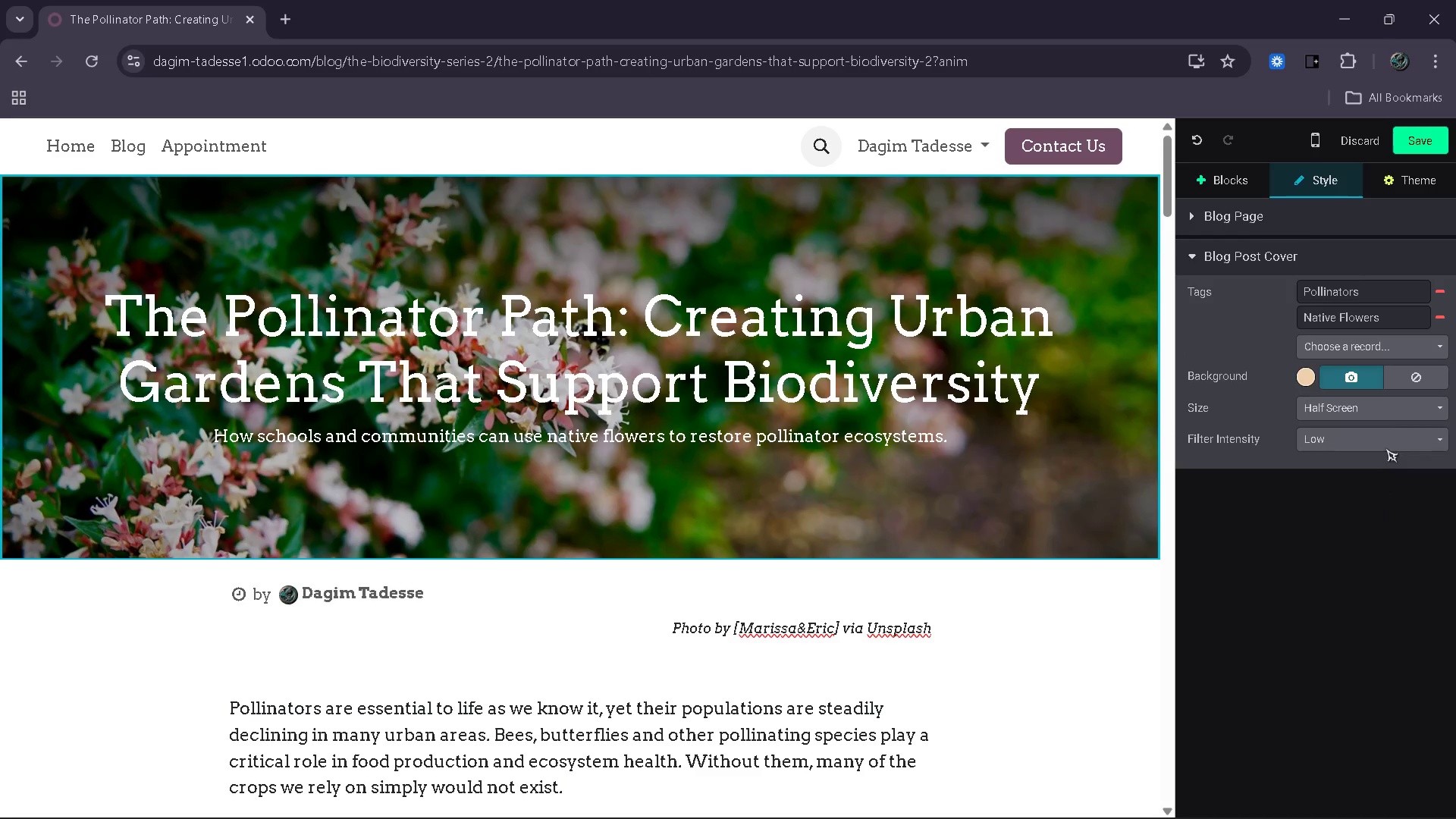 
left_click([1400, 351])
 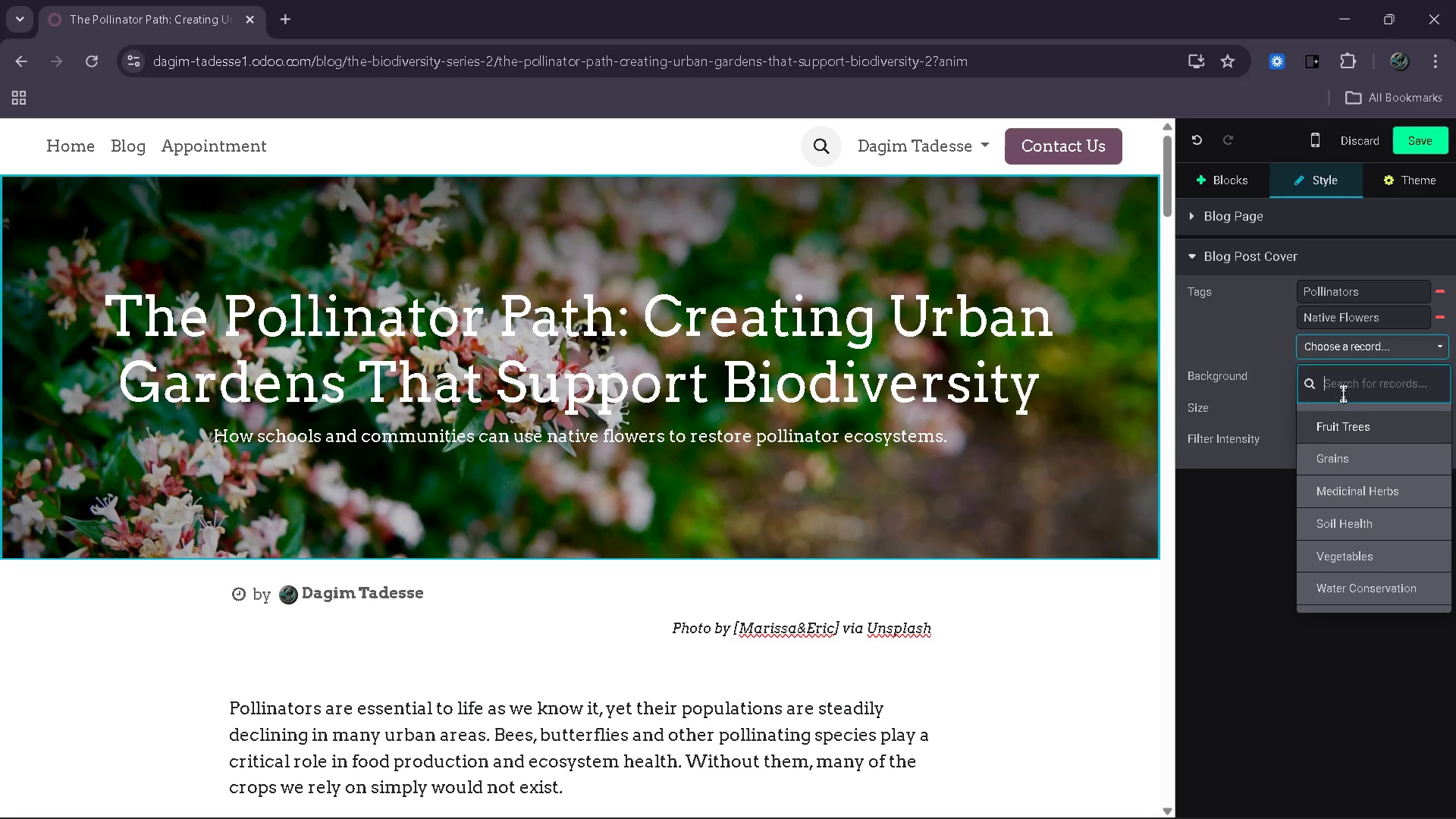 
left_click([1231, 513])
 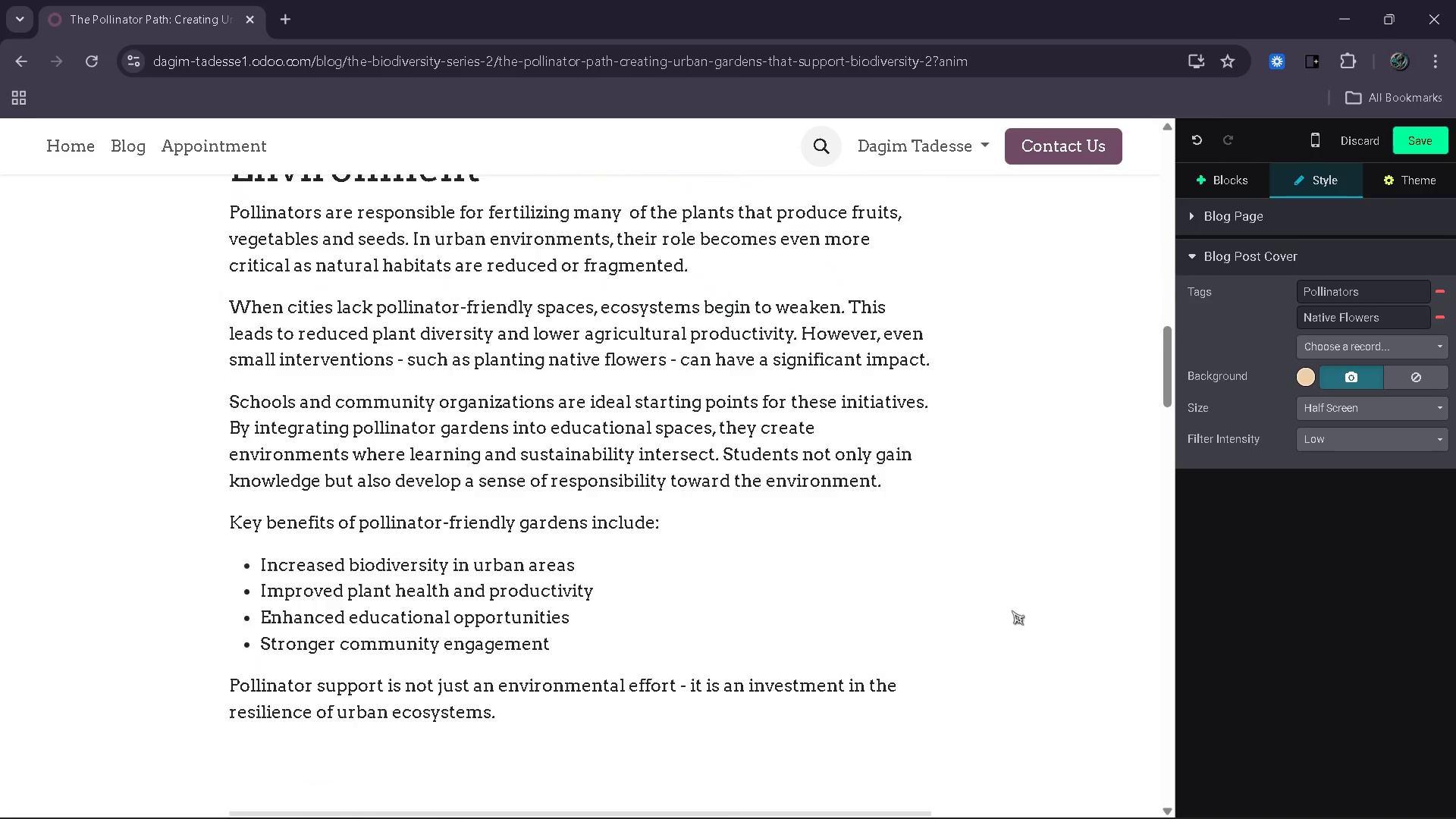 
wait(15.23)
 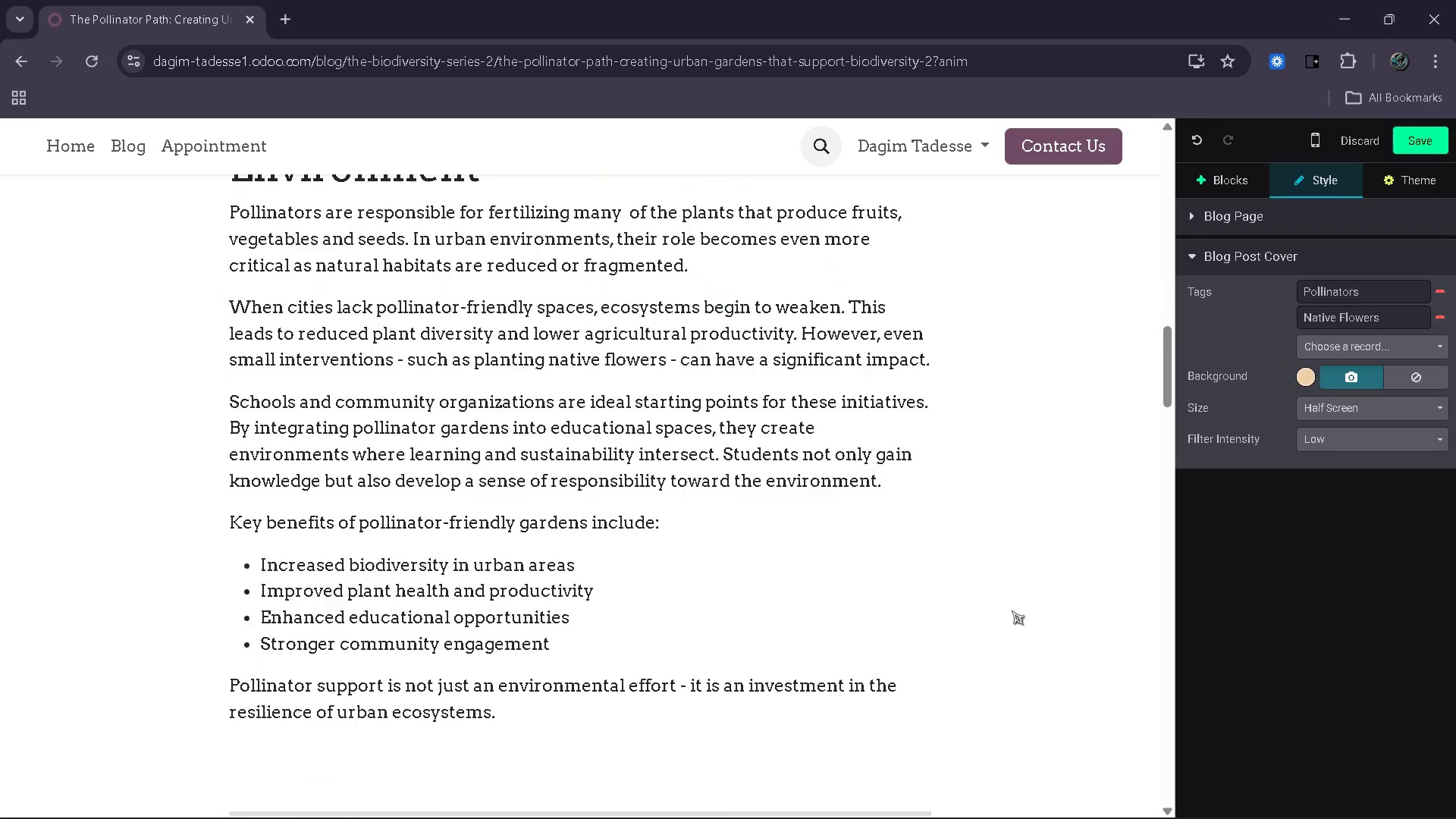 
left_click([836, 541])
 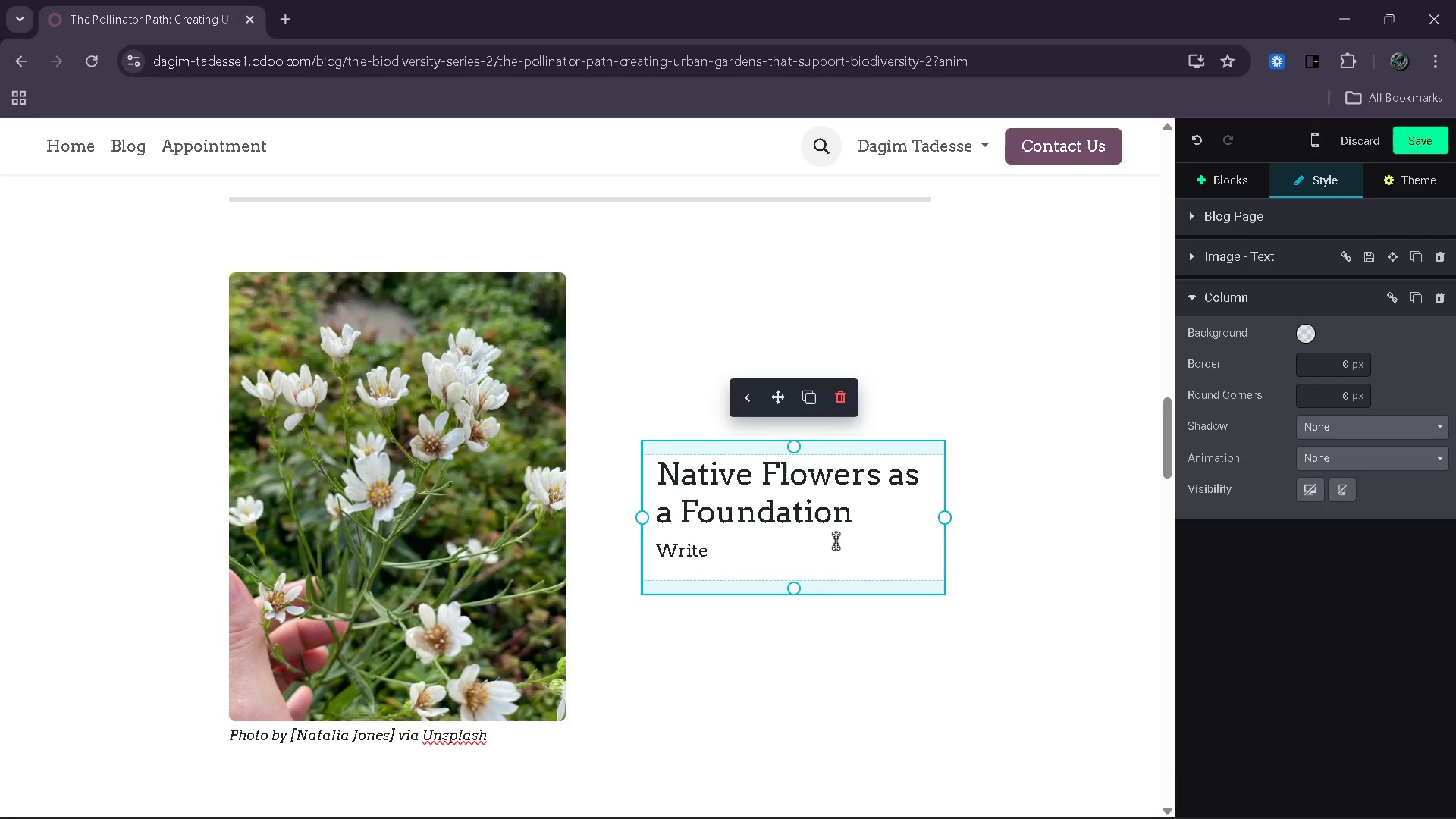 
key(Backspace)
key(Backspace)
key(Backspace)
key(Backspace)
key(Backspace)
type(Native plants are essential because they provide the exact nutrients and habb)
key(Backspace)
type(itait)
key(Backspace)
key(Backspace)
type(ts pollinators need. Unlike imported species, they naturally support local ecosystmes)
key(Backspace)
key(Backspace)
key(Backspace)
type(ems )
key(Backspace)
type(.)
 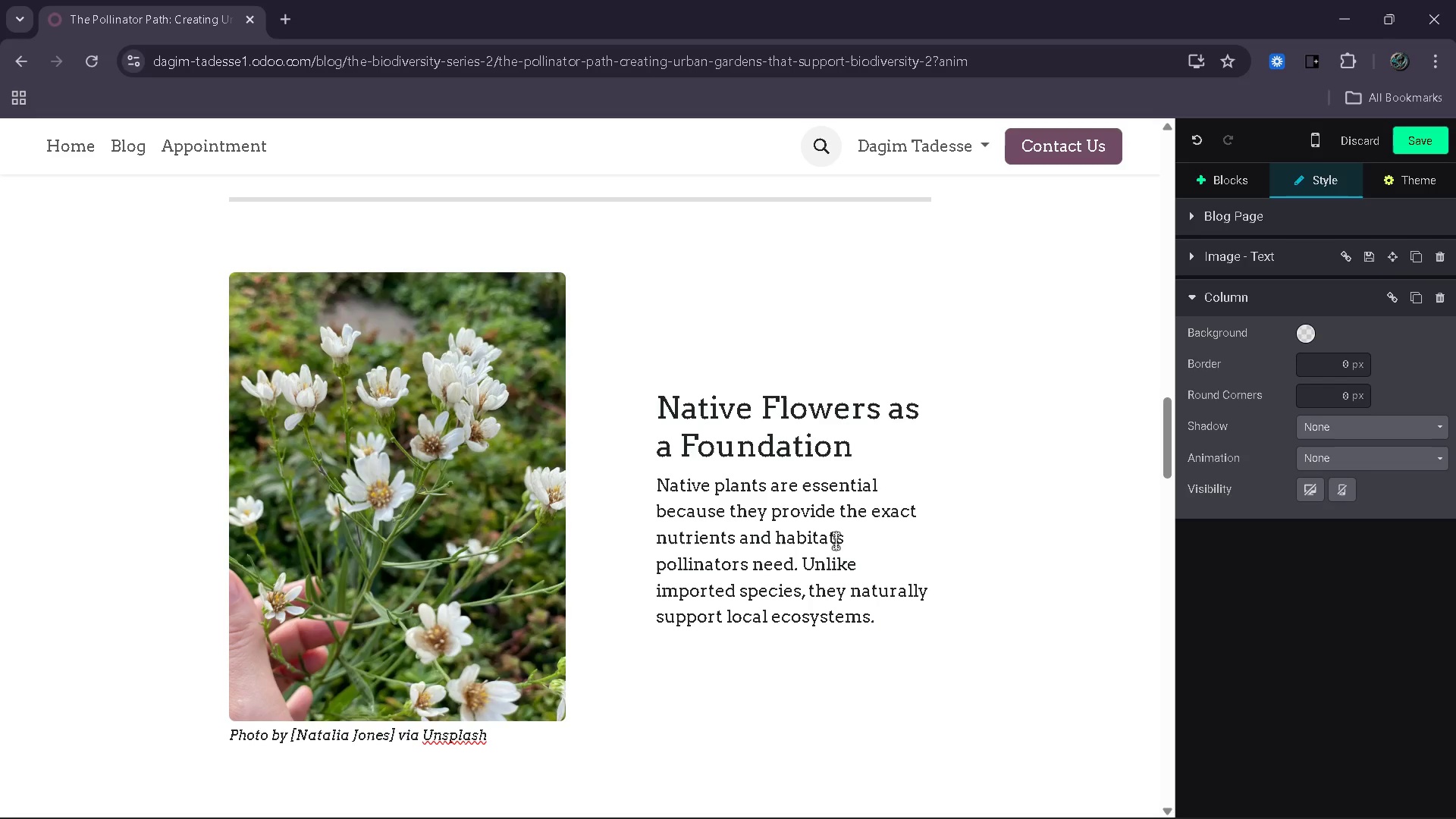 
key(ArrowUp)
 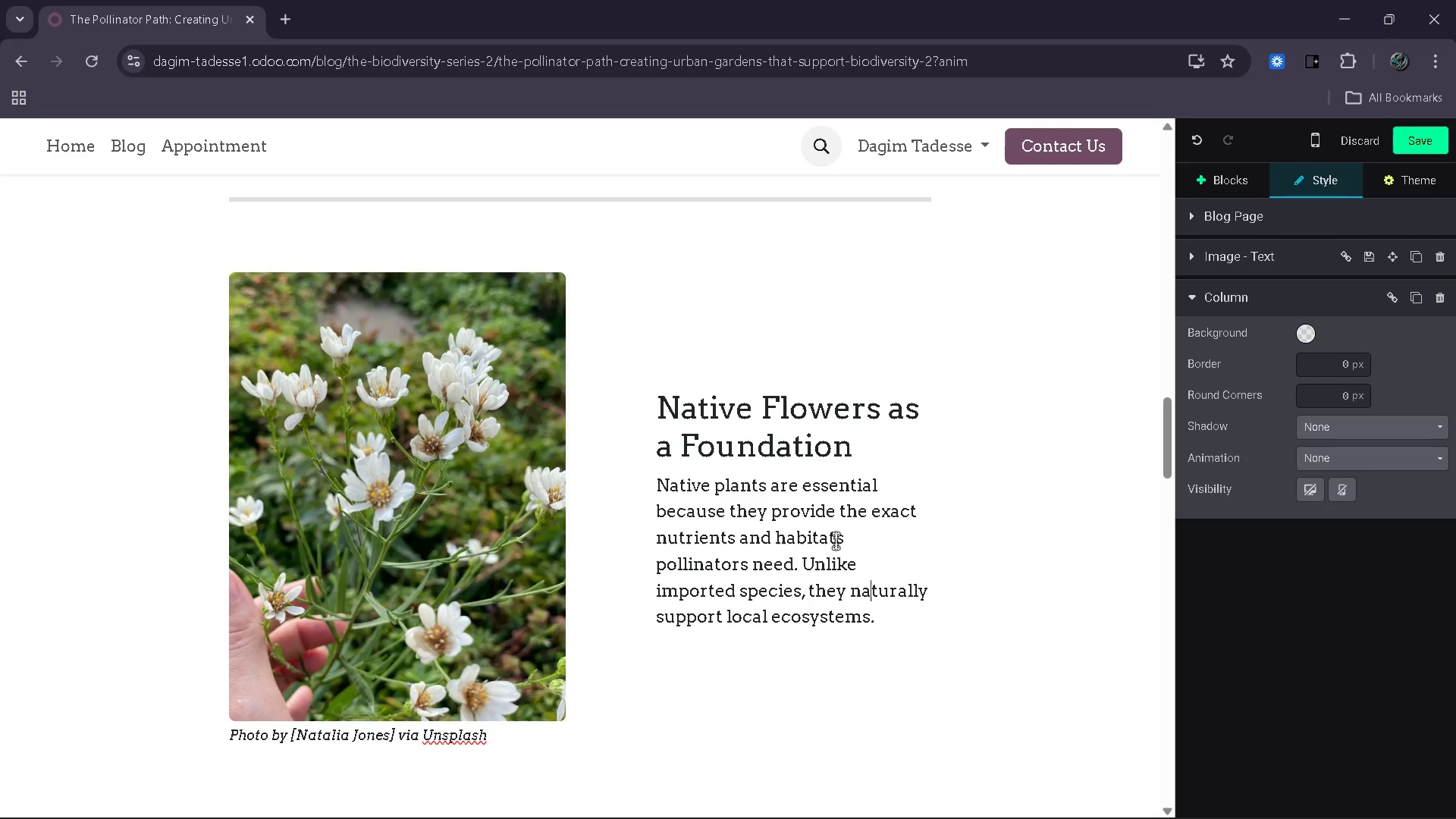 
key(ArrowUp)
 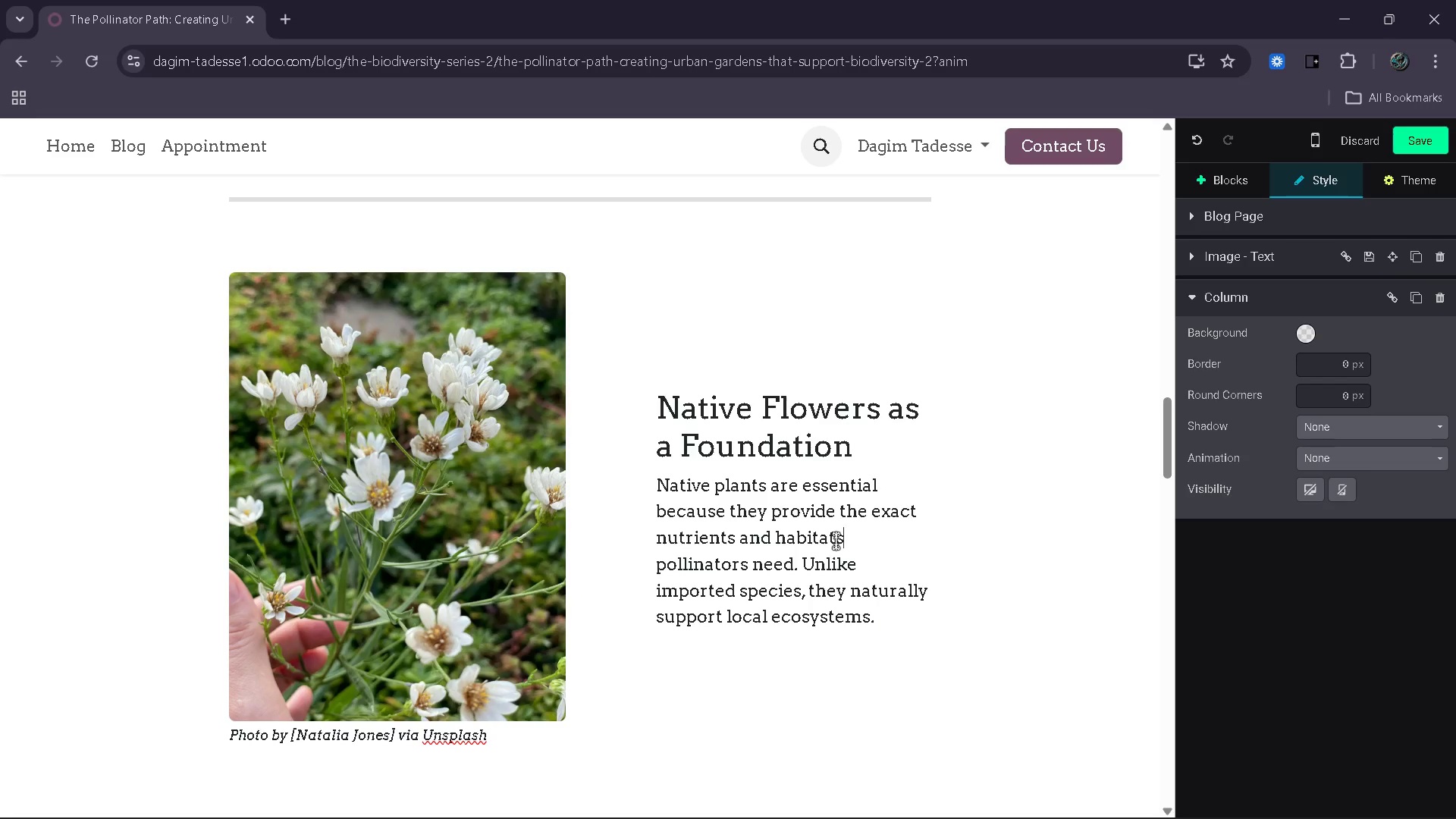 
key(ArrowUp)
 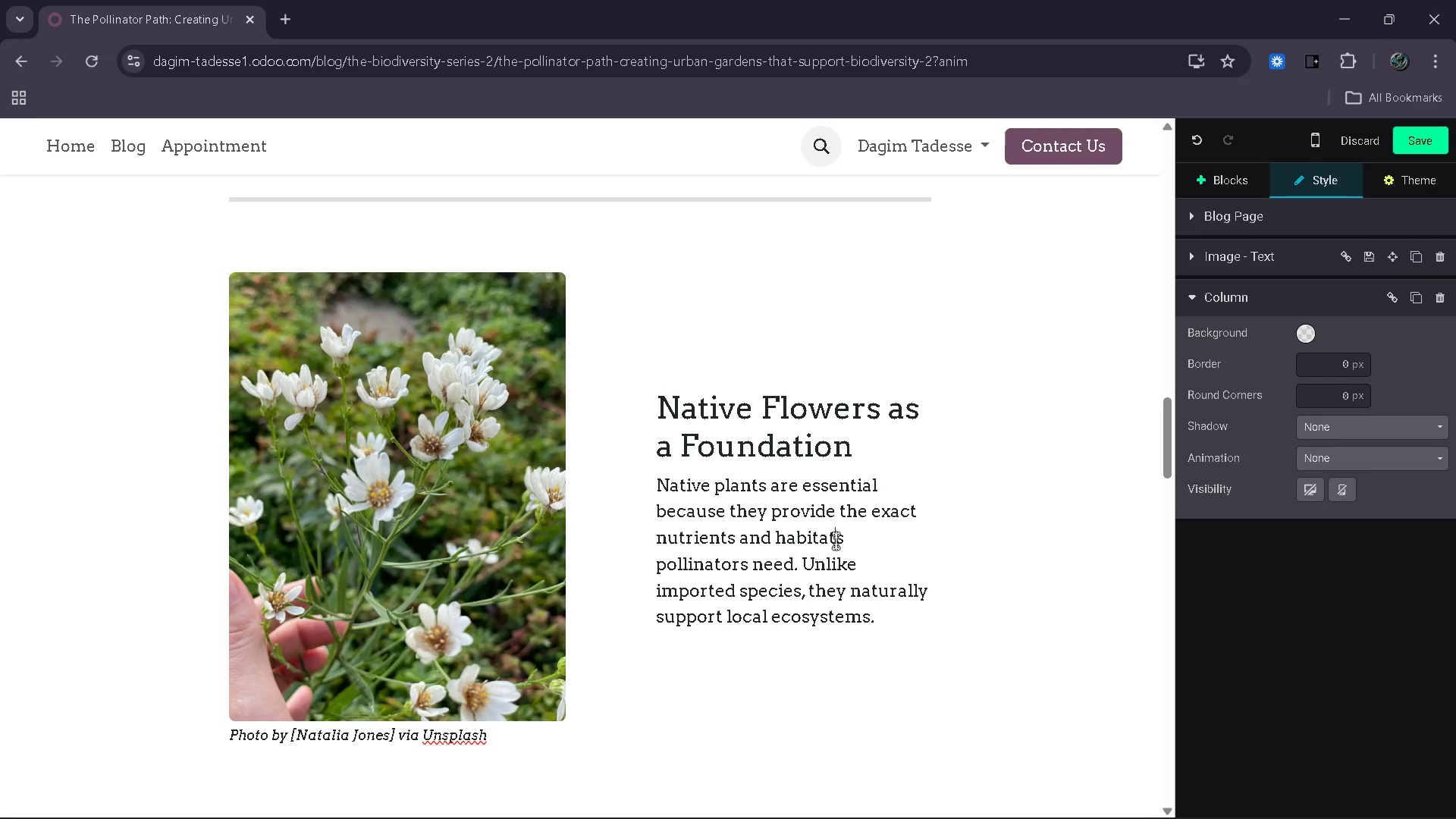 
key(ArrowLeft)
 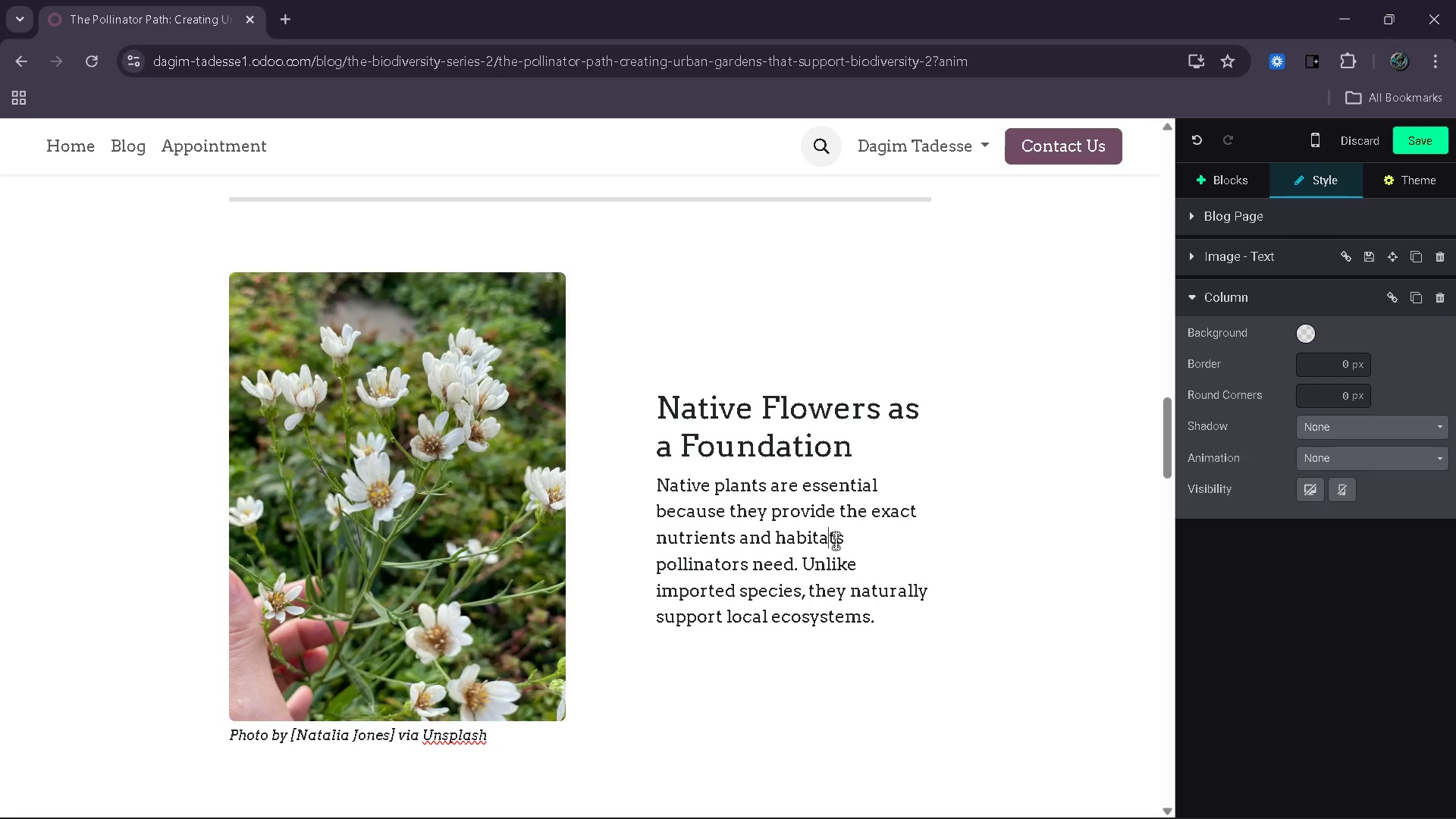 
key(ArrowLeft)
 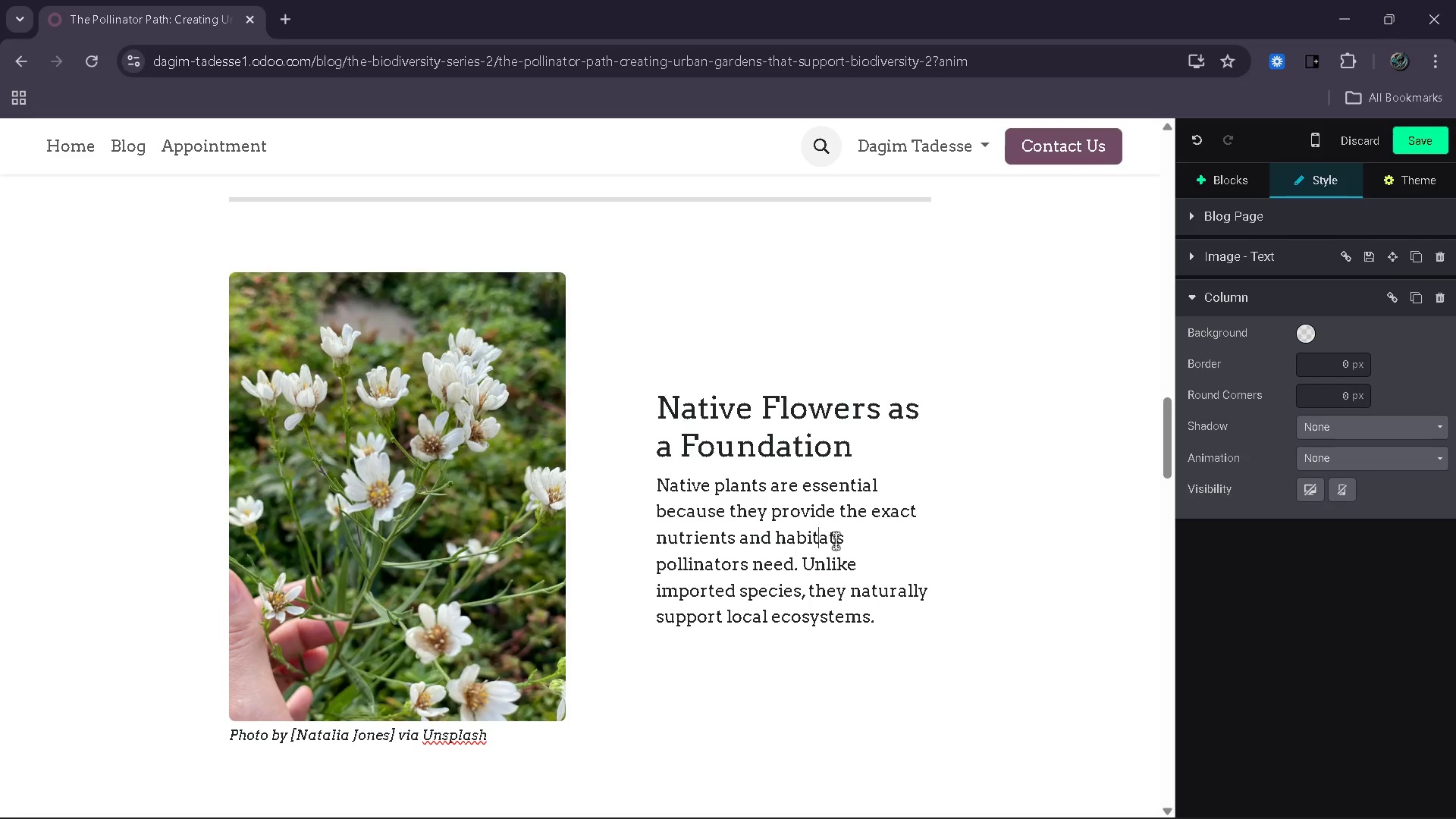 
key(ArrowLeft)
 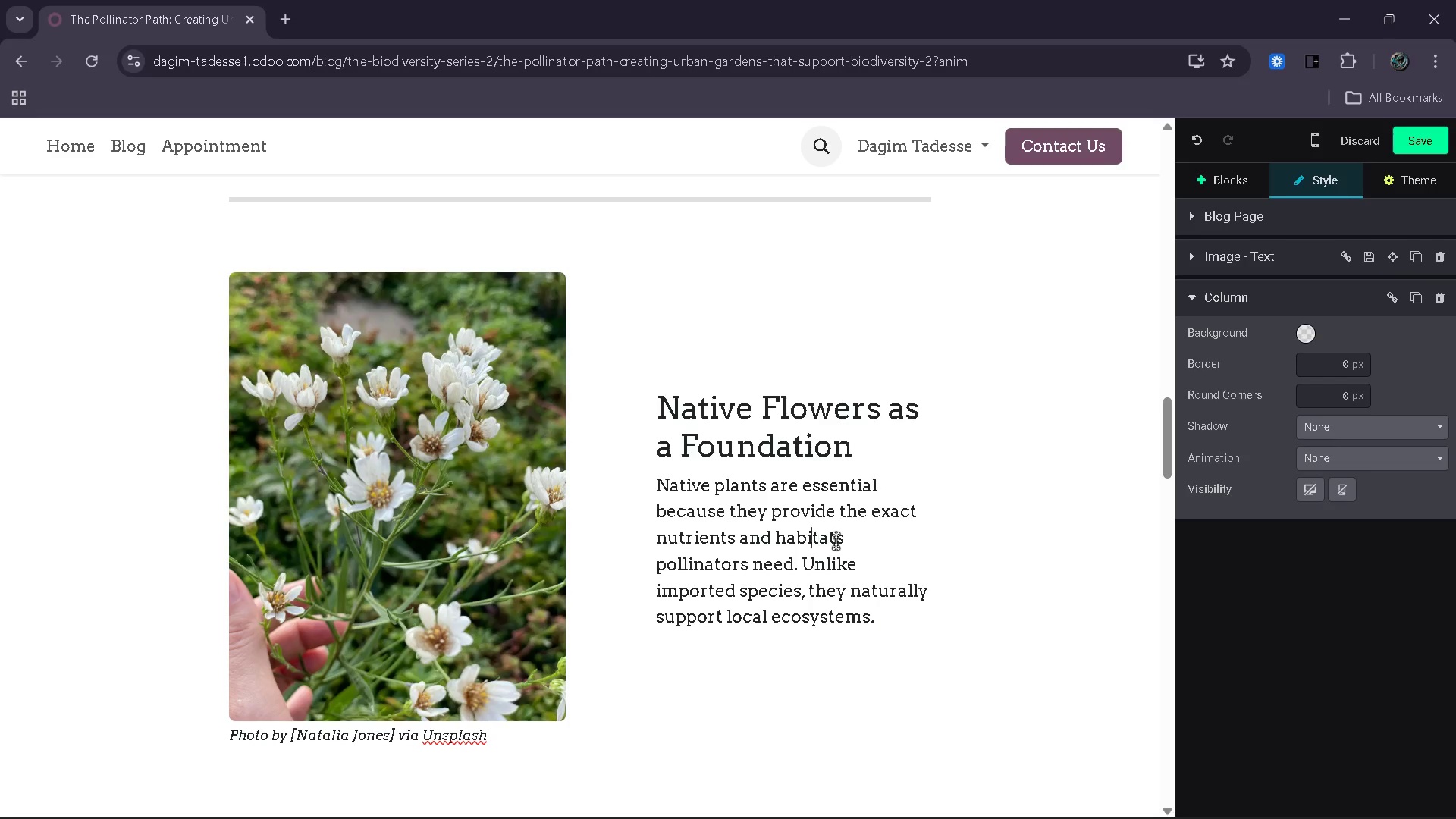 
key(ArrowLeft)
 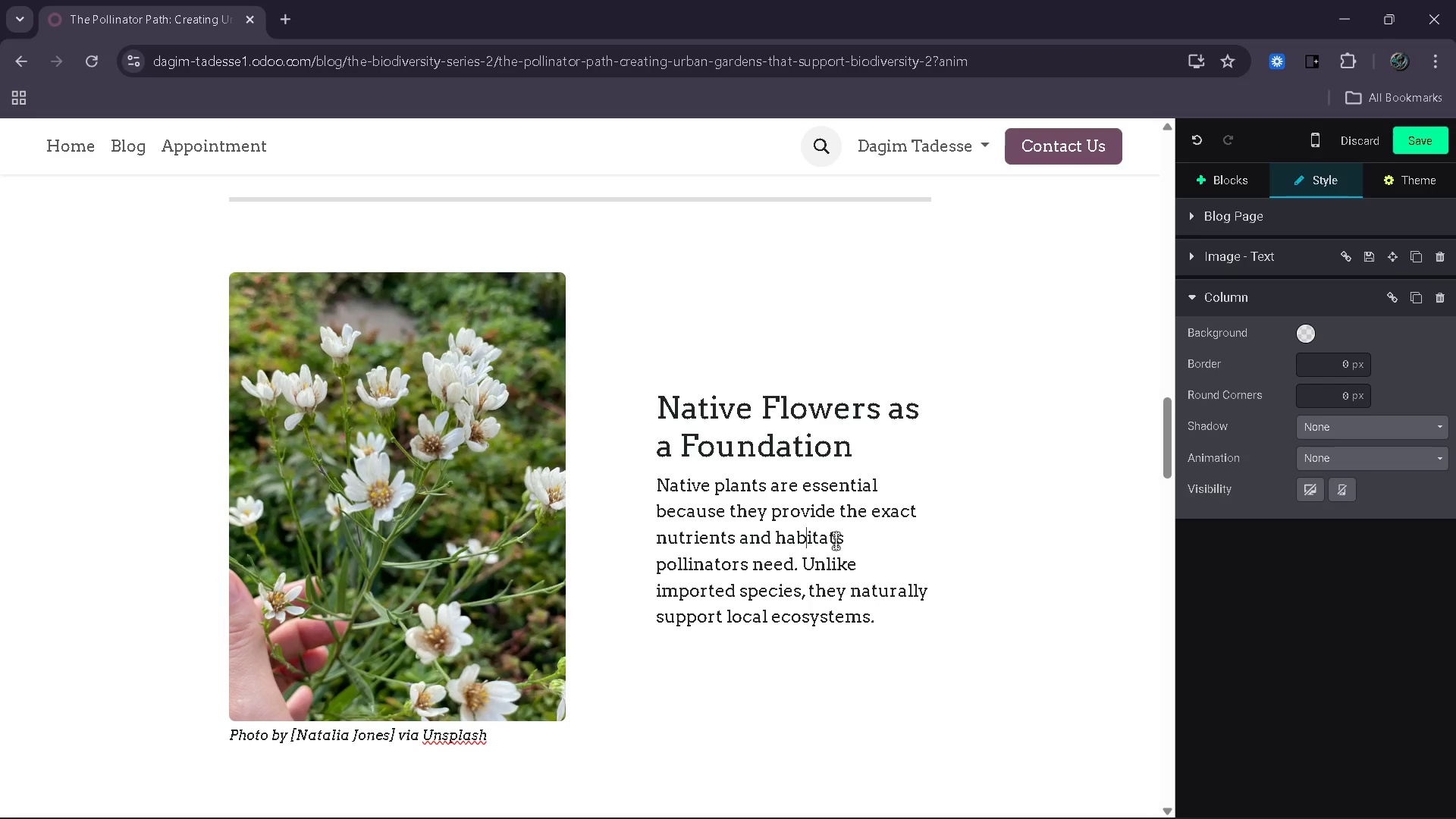 
key(ArrowLeft)
 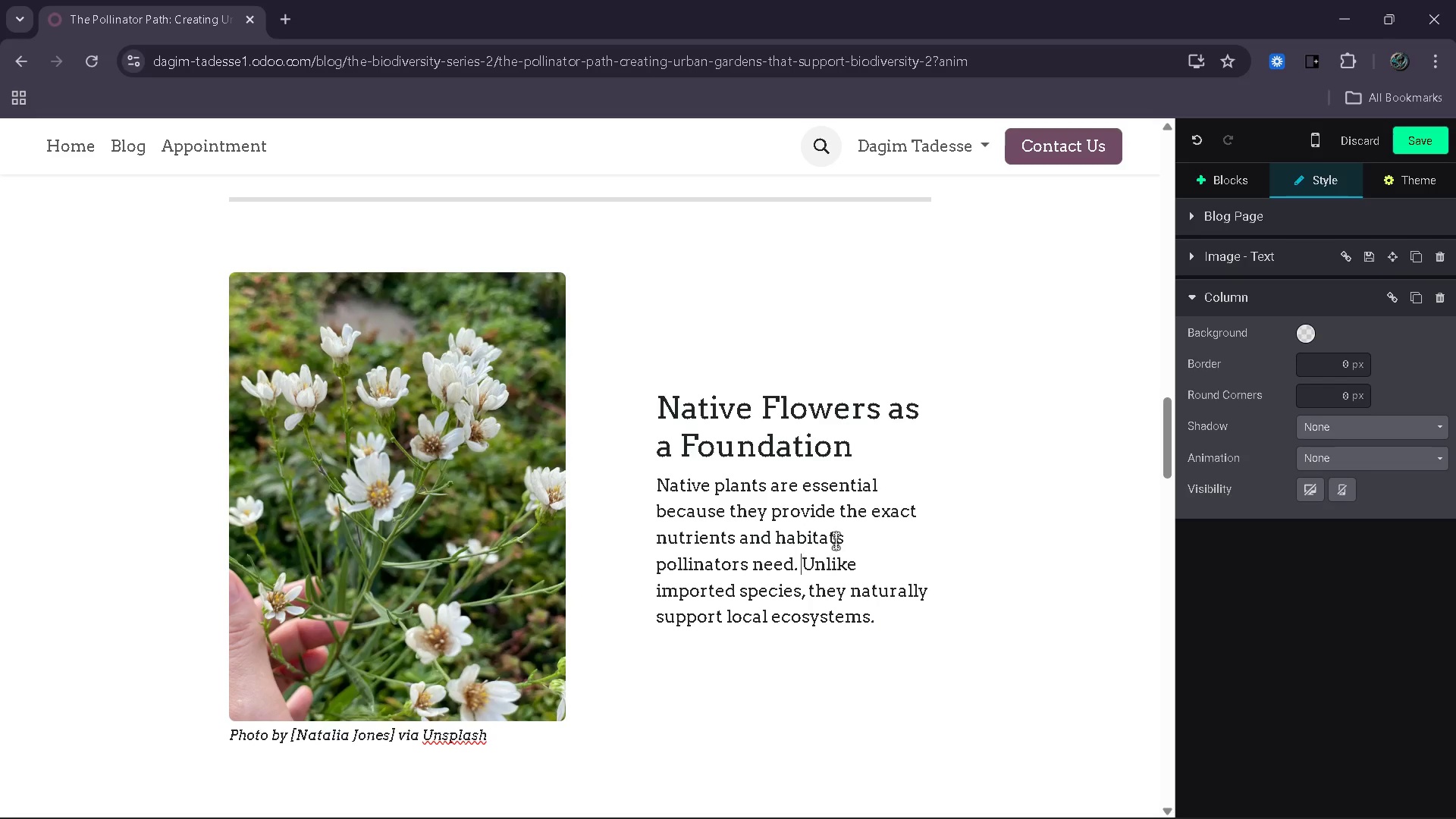 
key(ArrowDown)
 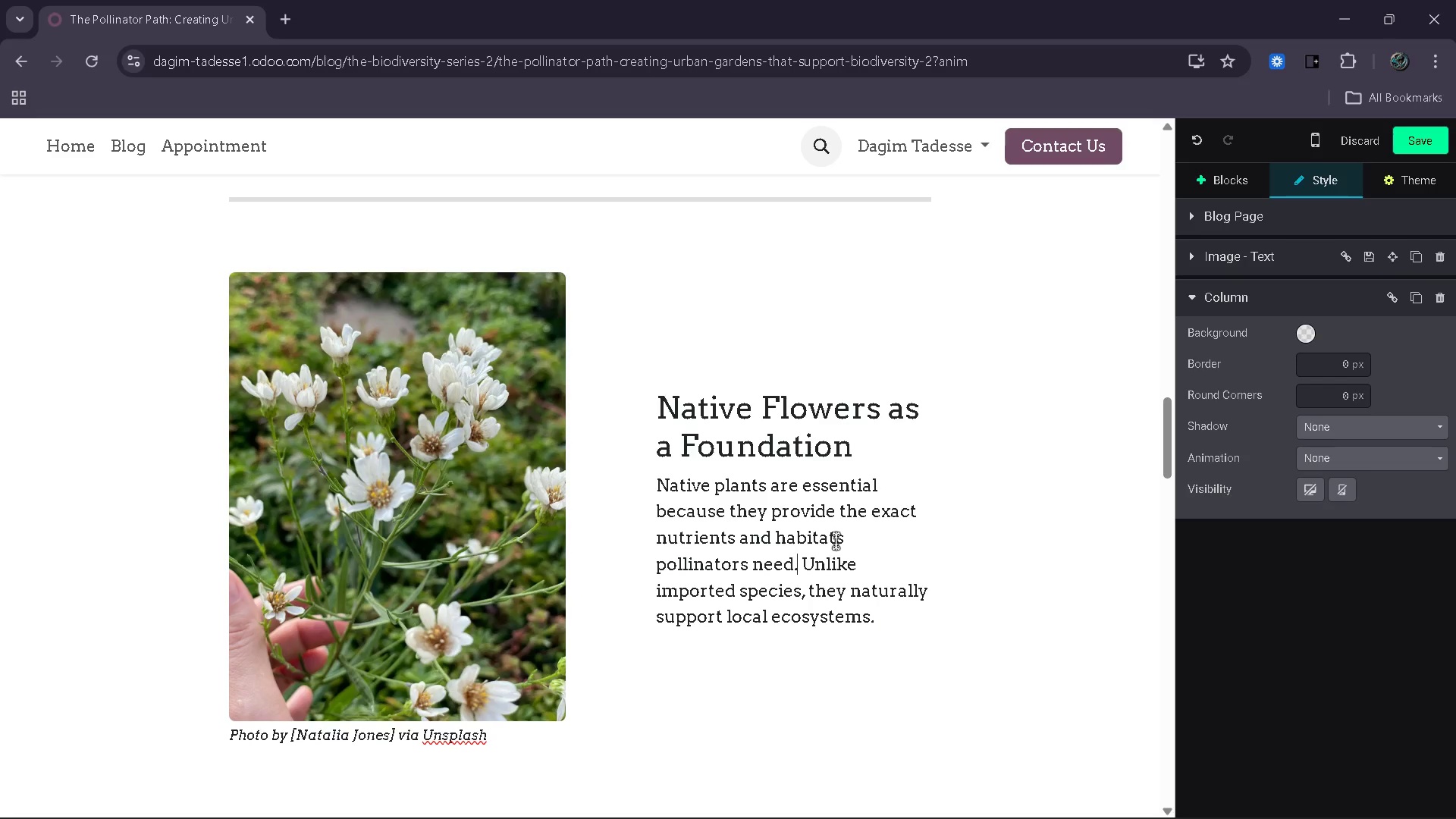 
key(ArrowLeft)
 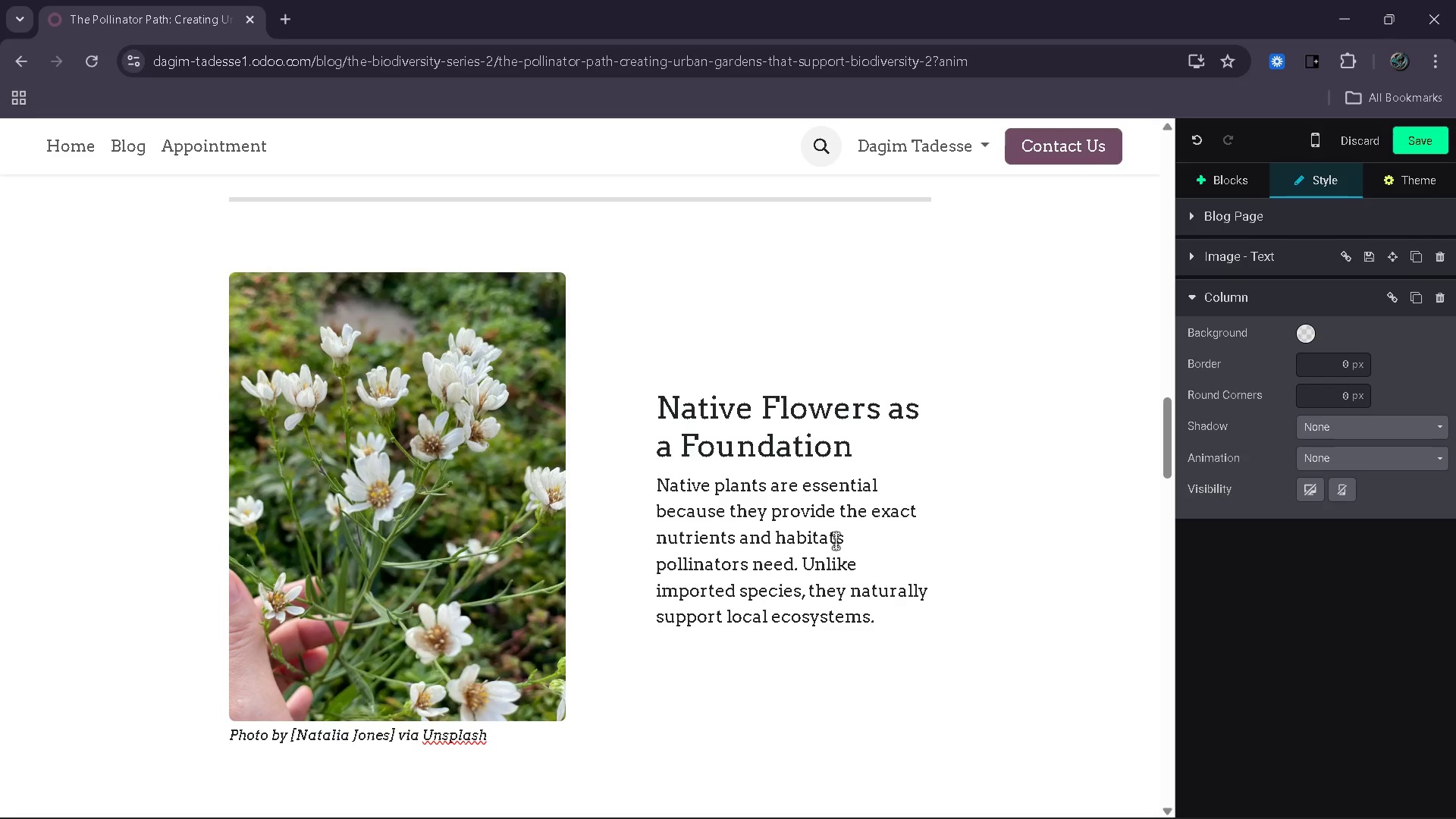 
key(Enter)
 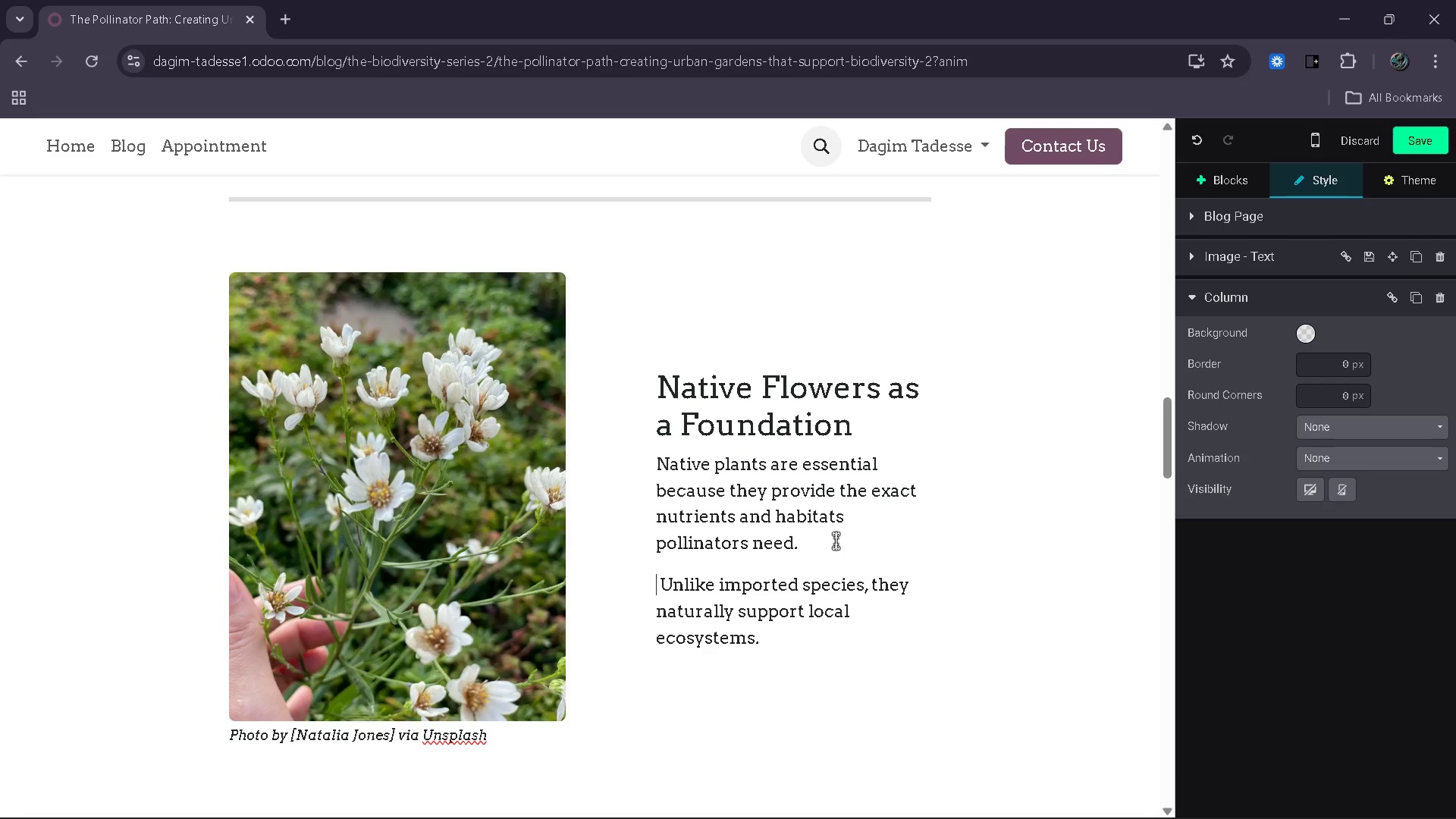 
key(ArrowDown)
 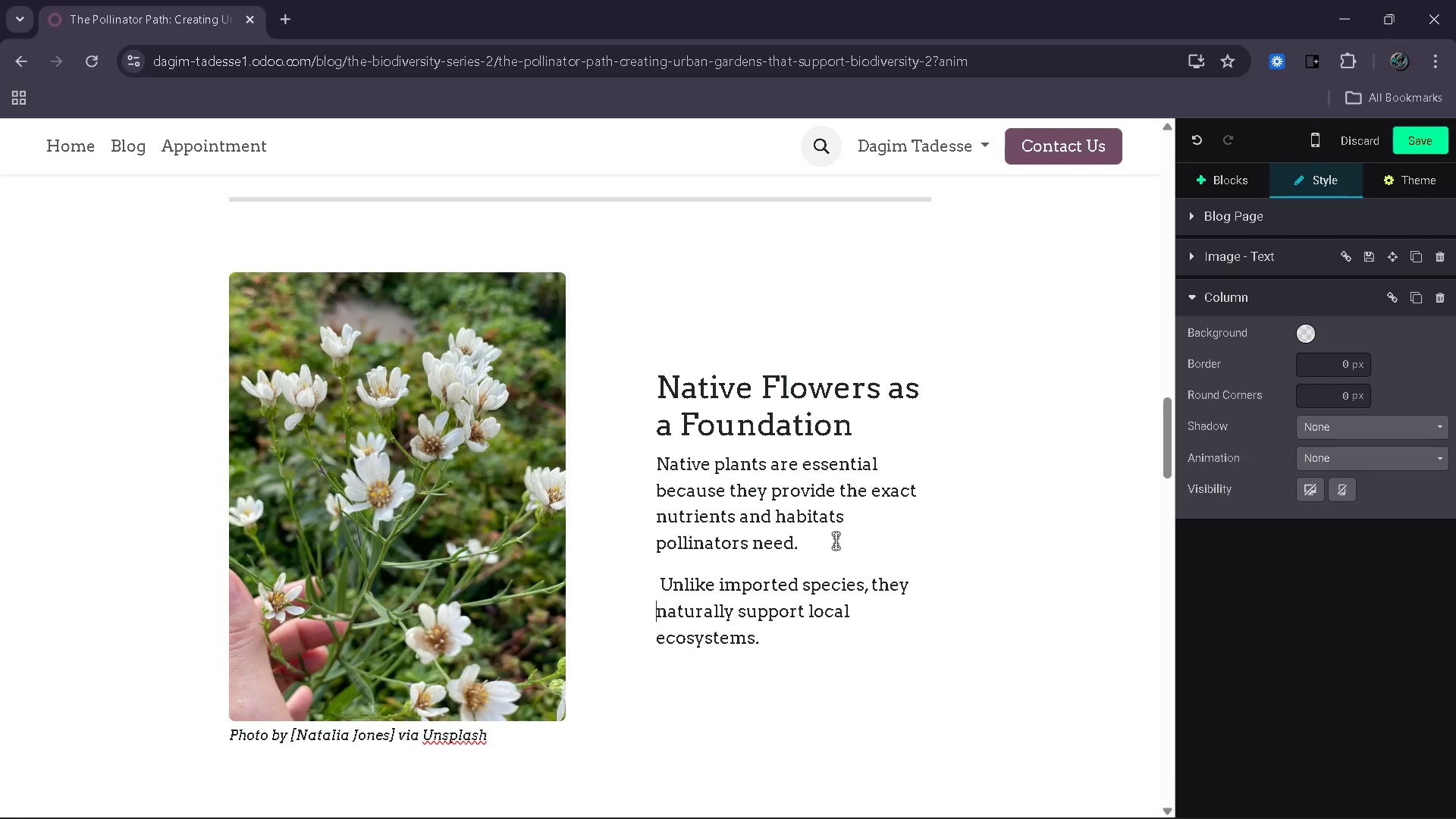 
key(ArrowDown)
 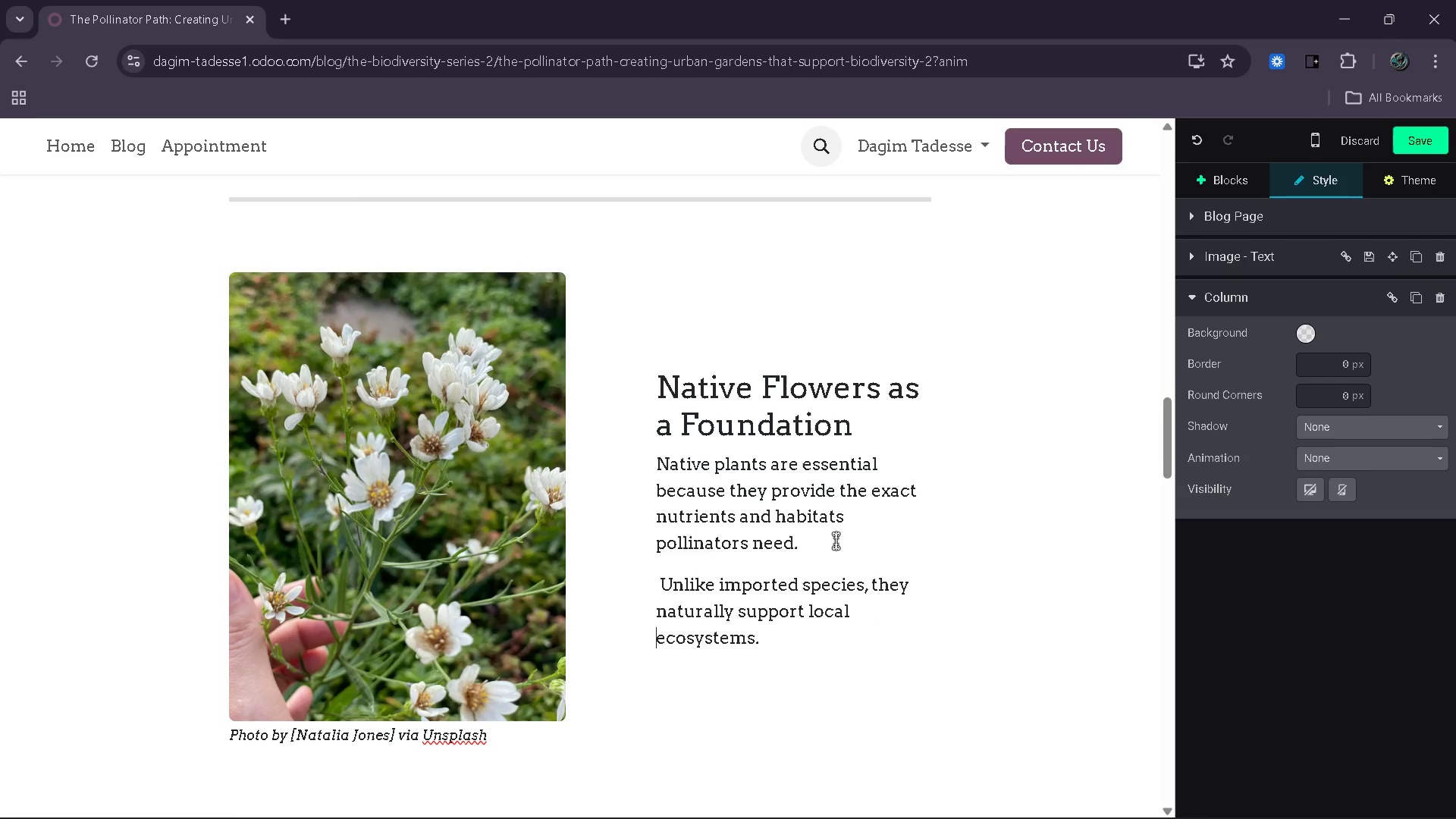 
key(ArrowDown)
 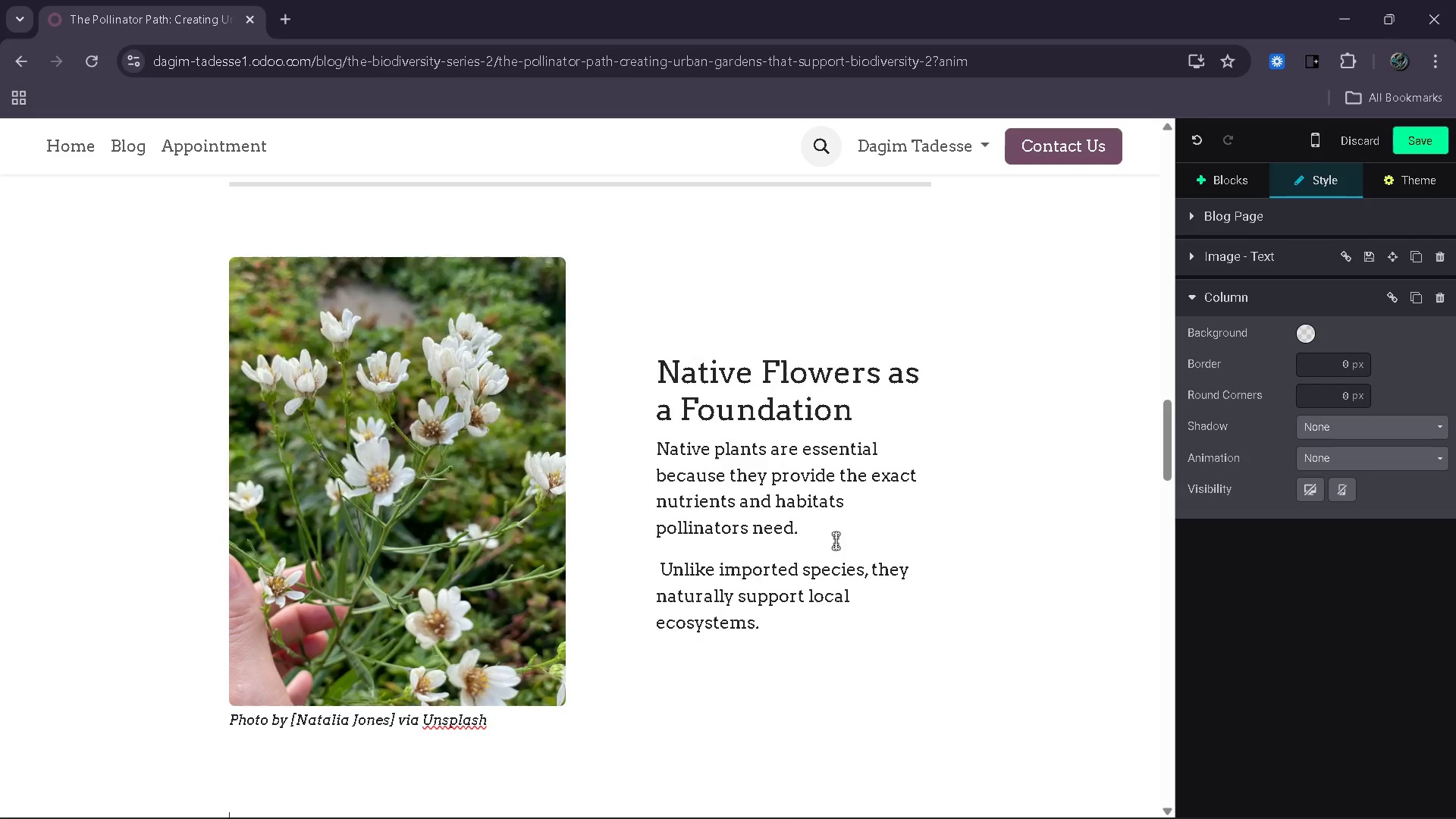 
key(ArrowDown)
 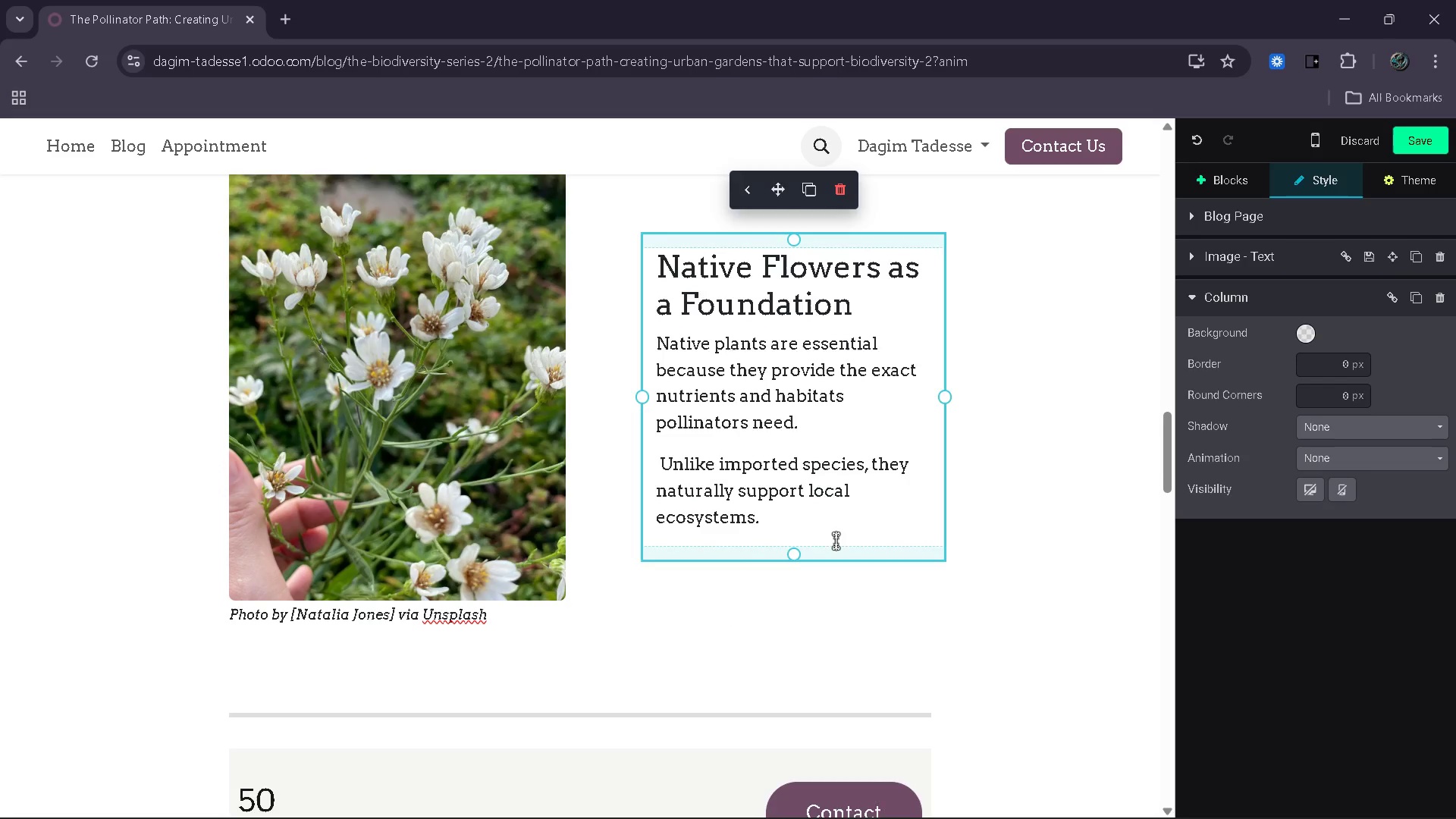 
key(ArrowDown)
 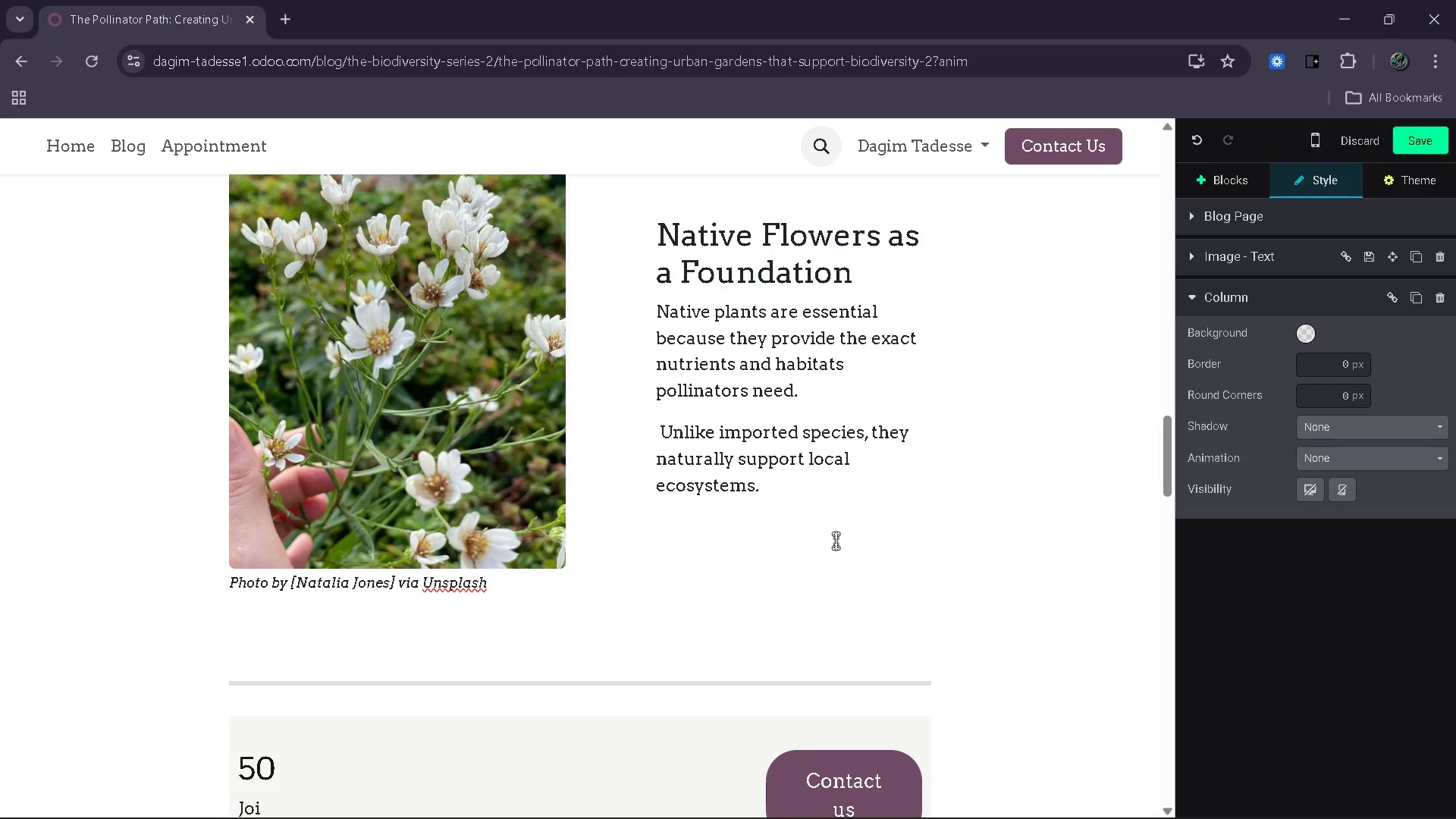 
key(ArrowDown)
 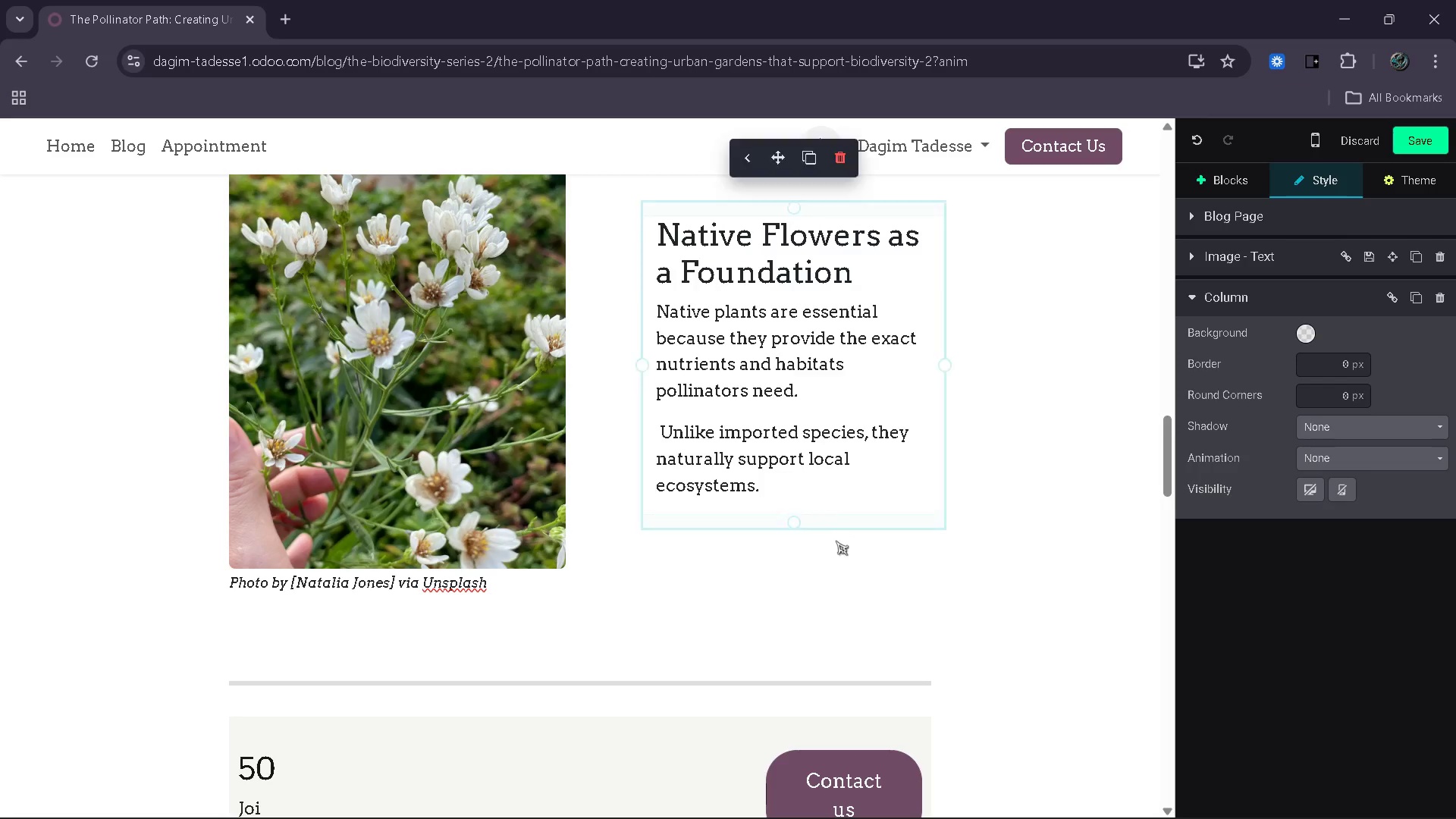 
key(ArrowDown)
 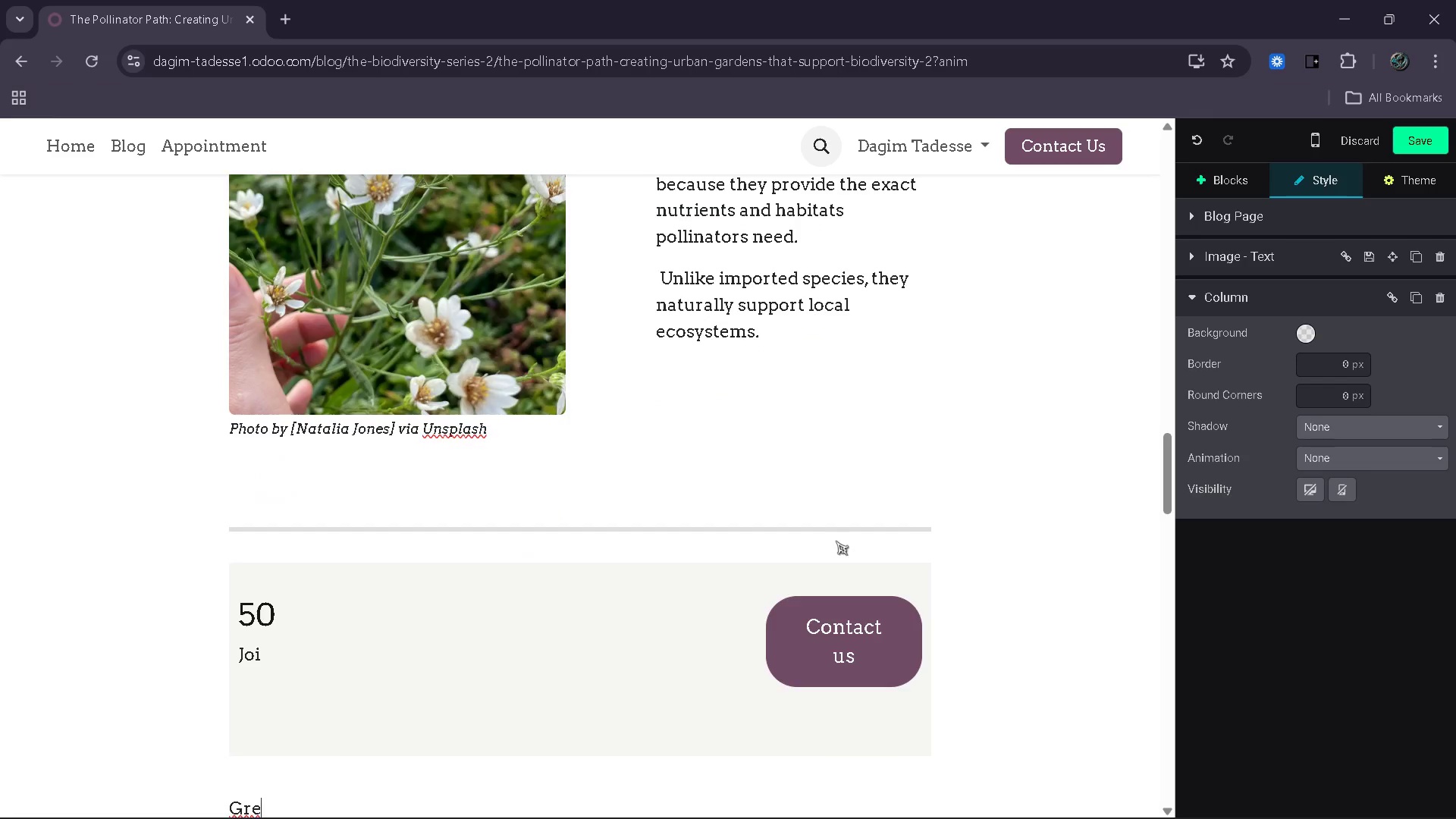 
key(ArrowDown)
 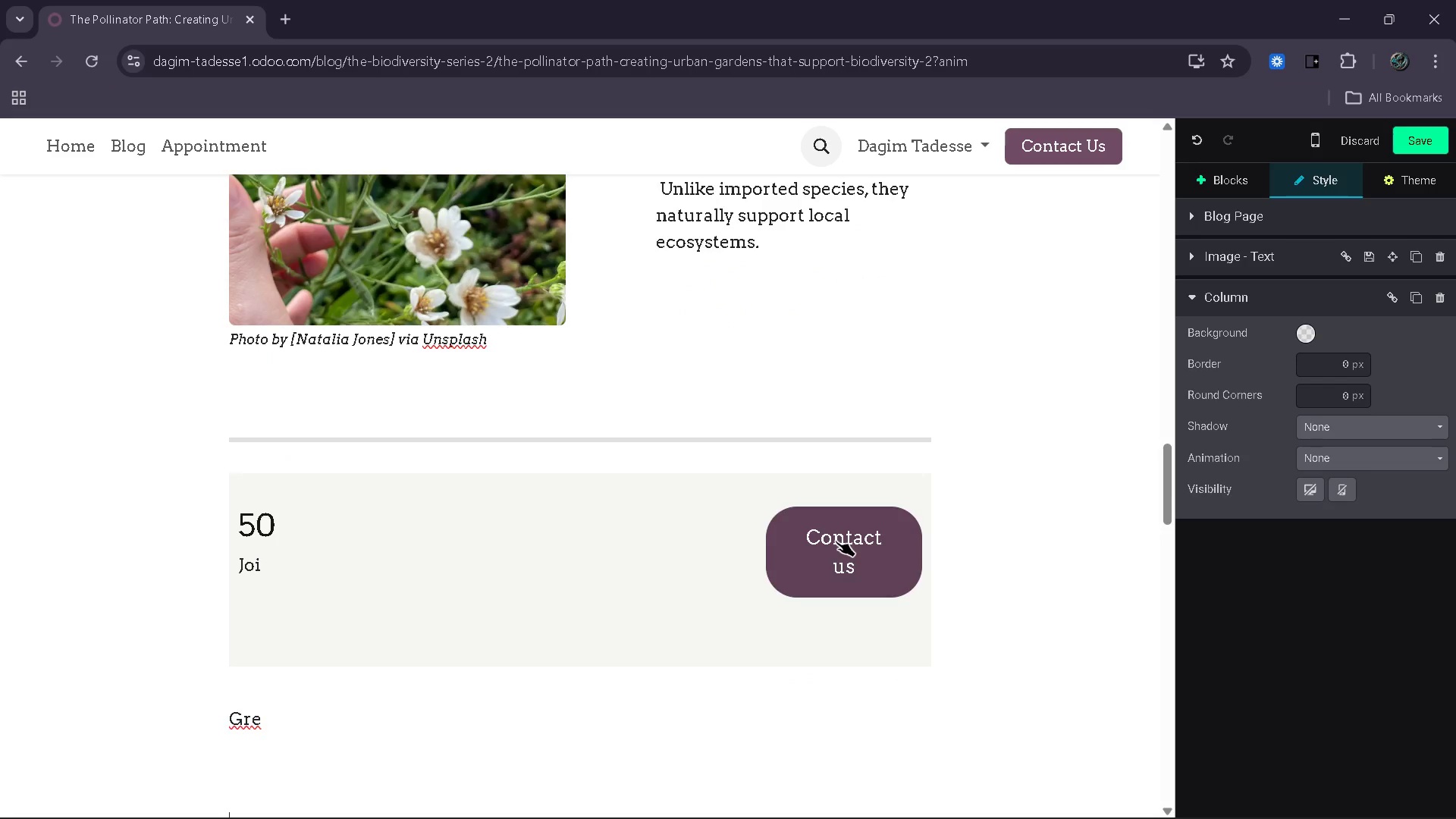 
key(ArrowDown)
 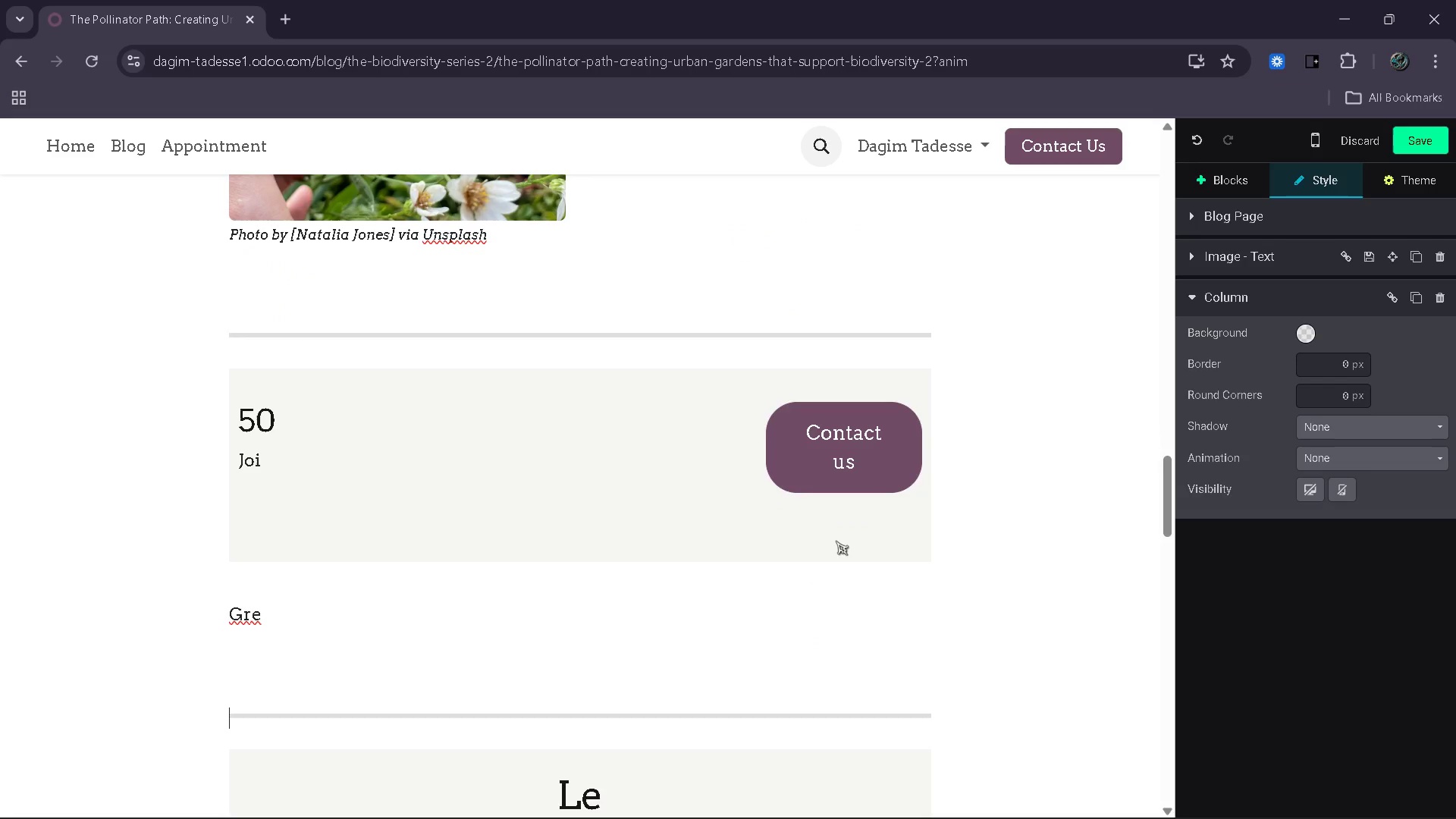 
key(ArrowUp)
 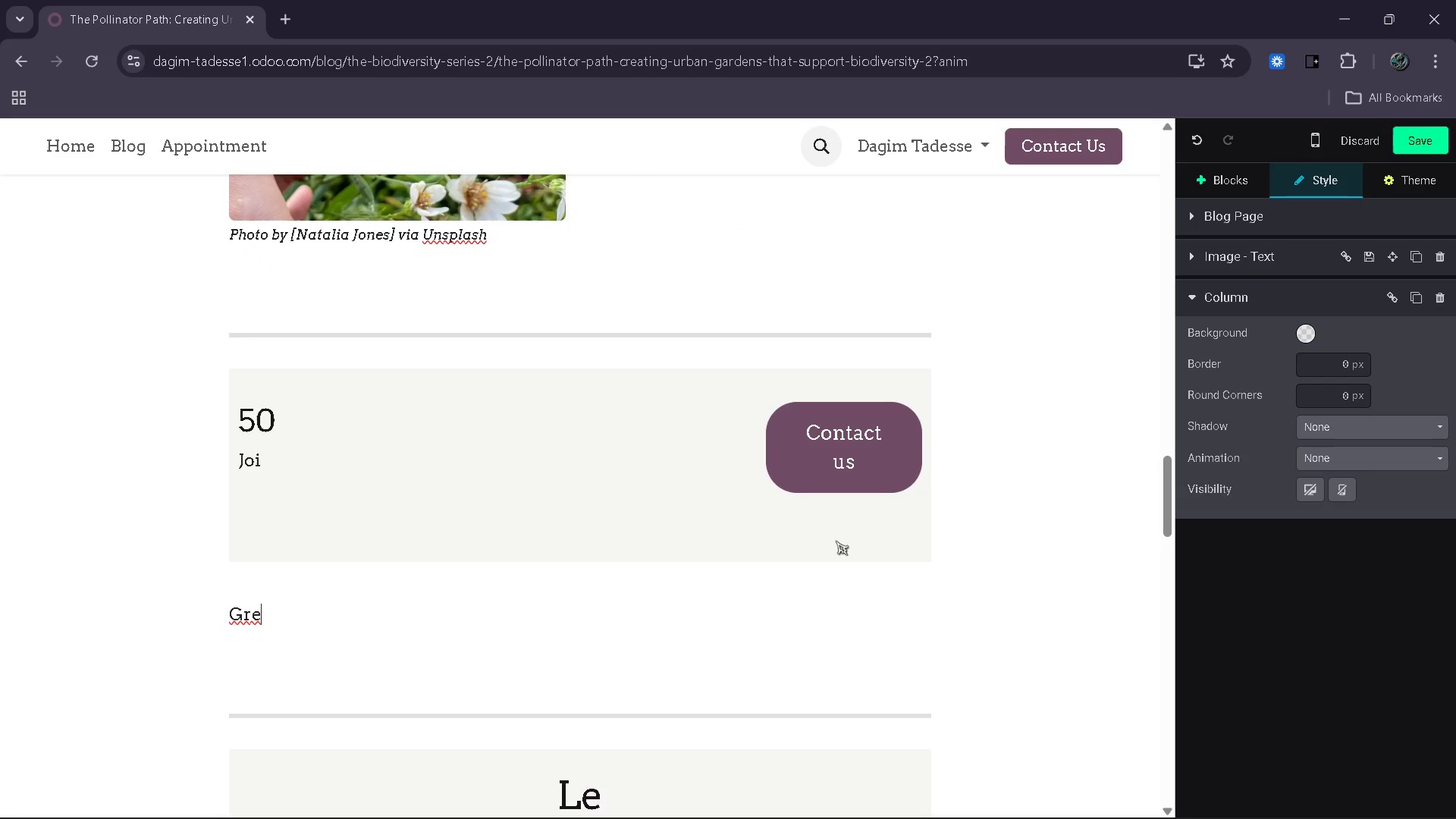 
key(ArrowUp)
 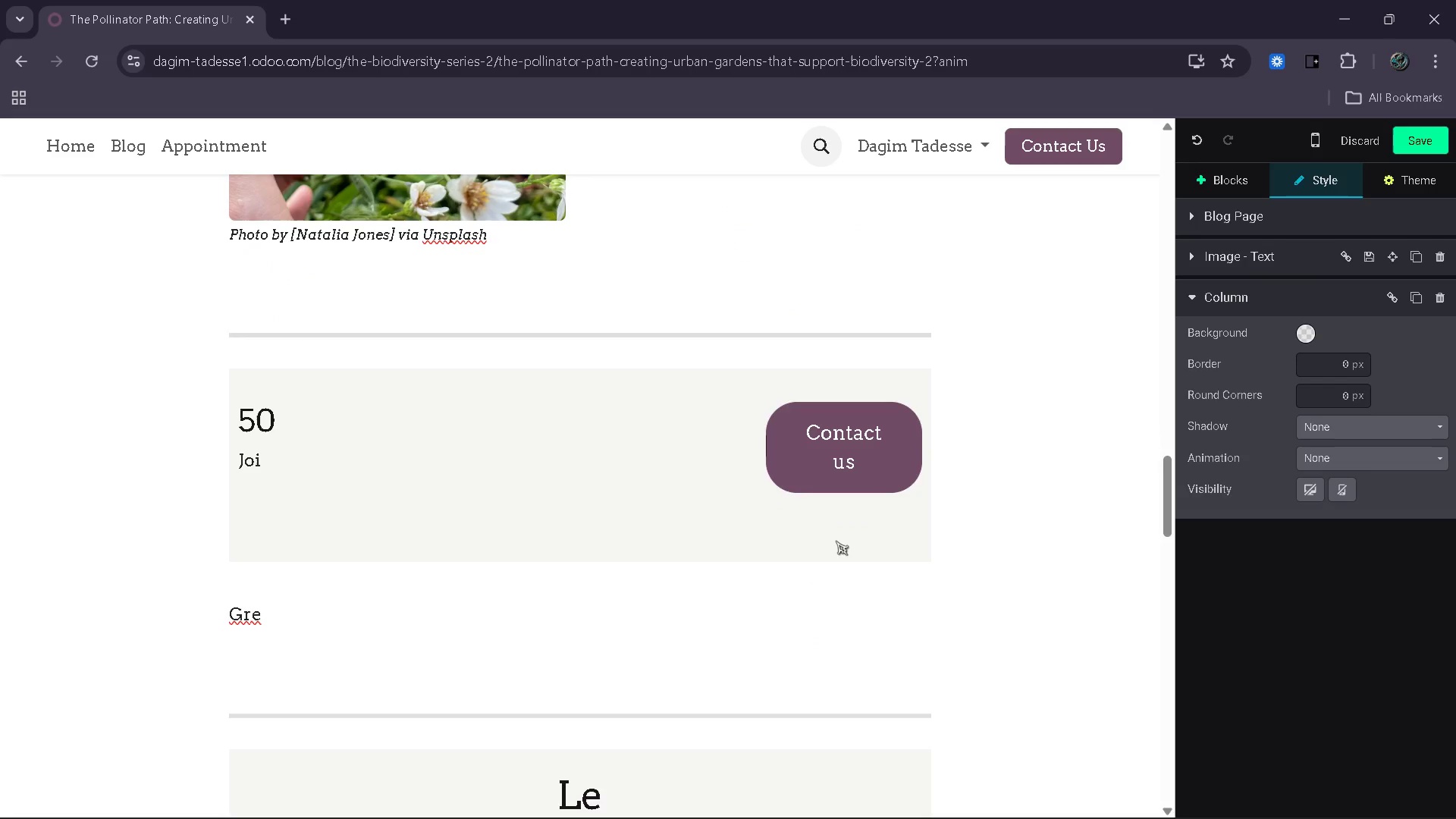 
key(ArrowUp)
 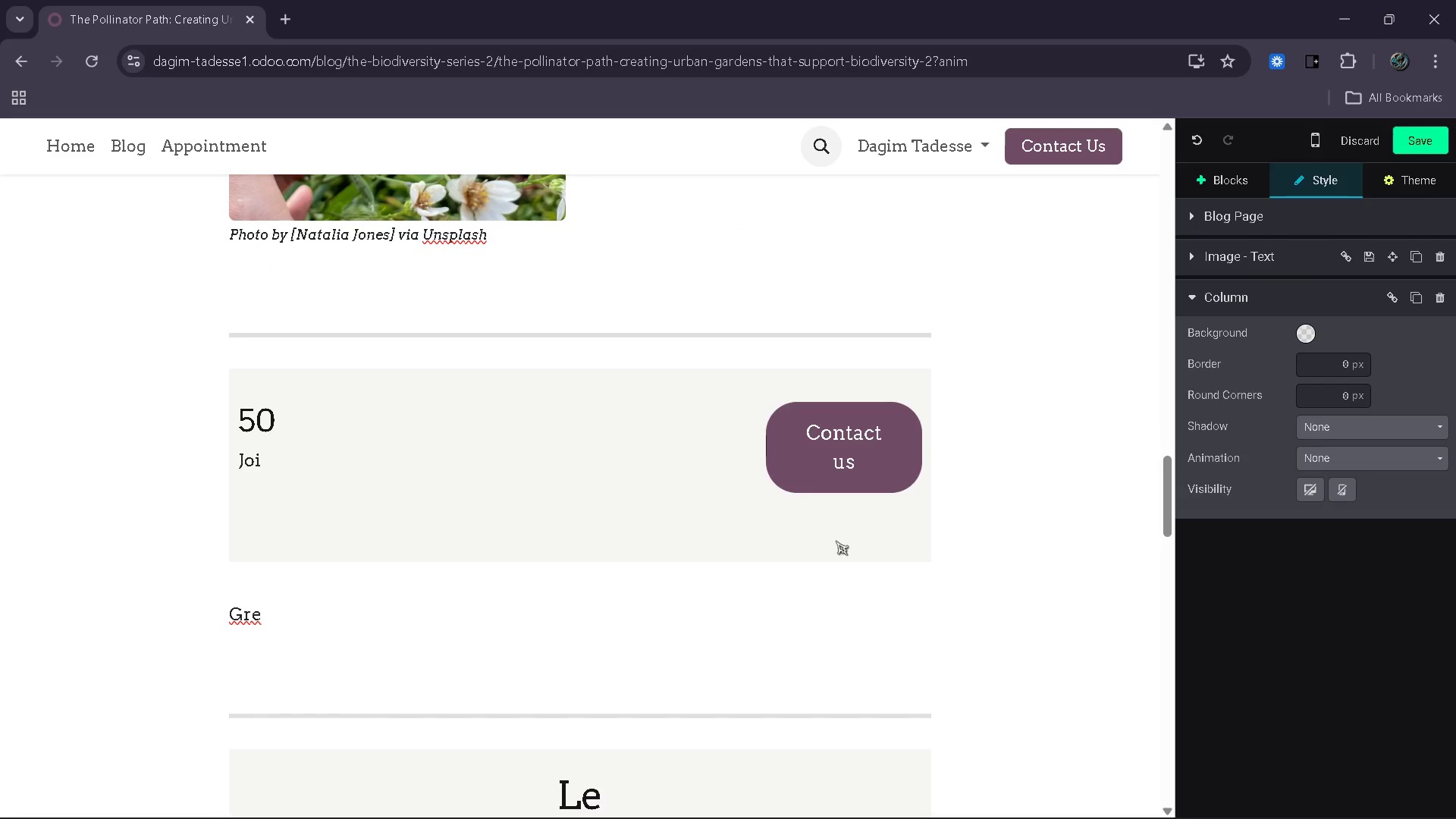 
key(ArrowUp)
 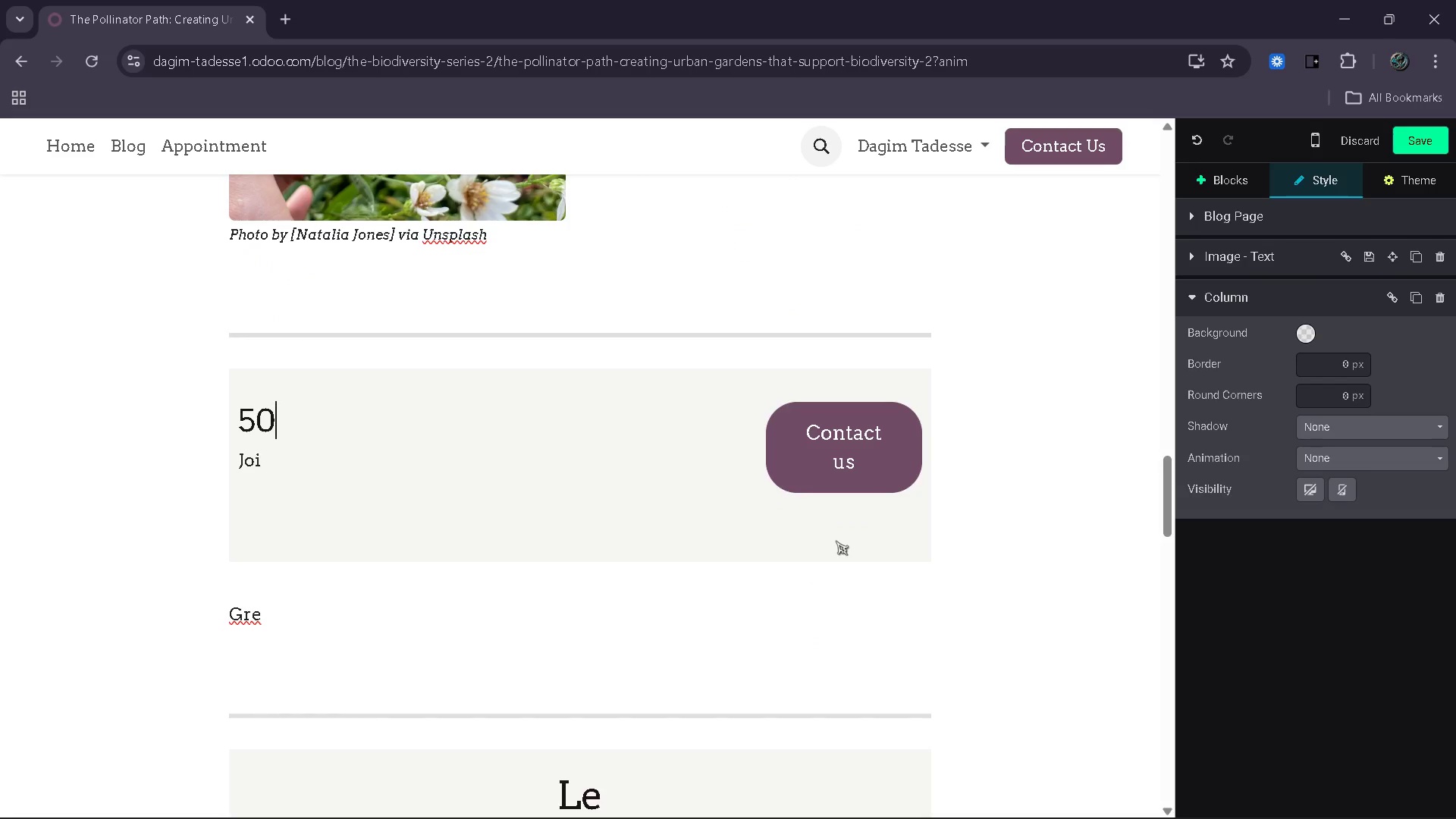 
key(ArrowUp)
 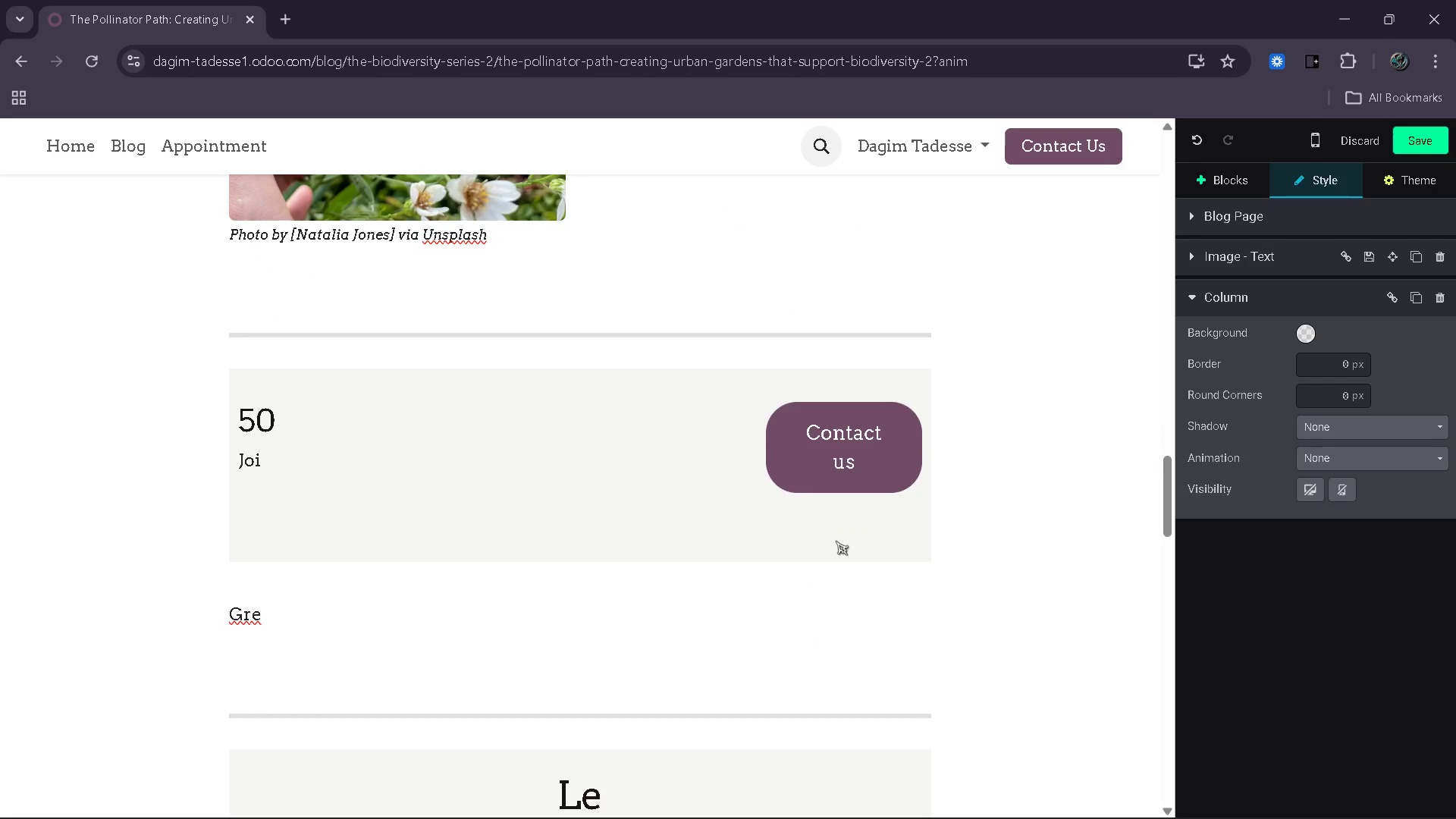 
key(Backspace)
key(Backspace)
type(Createa )
key(Backspace)
key(Backspace)
type( a Pl)
key(Backspace)
type(ollinator )
key(Backspace)
type(-Fre)
key(Backspace)
type(iien)
key(Backspace)
key(Backspace)
key(Backspace)
type(endlySpace)
 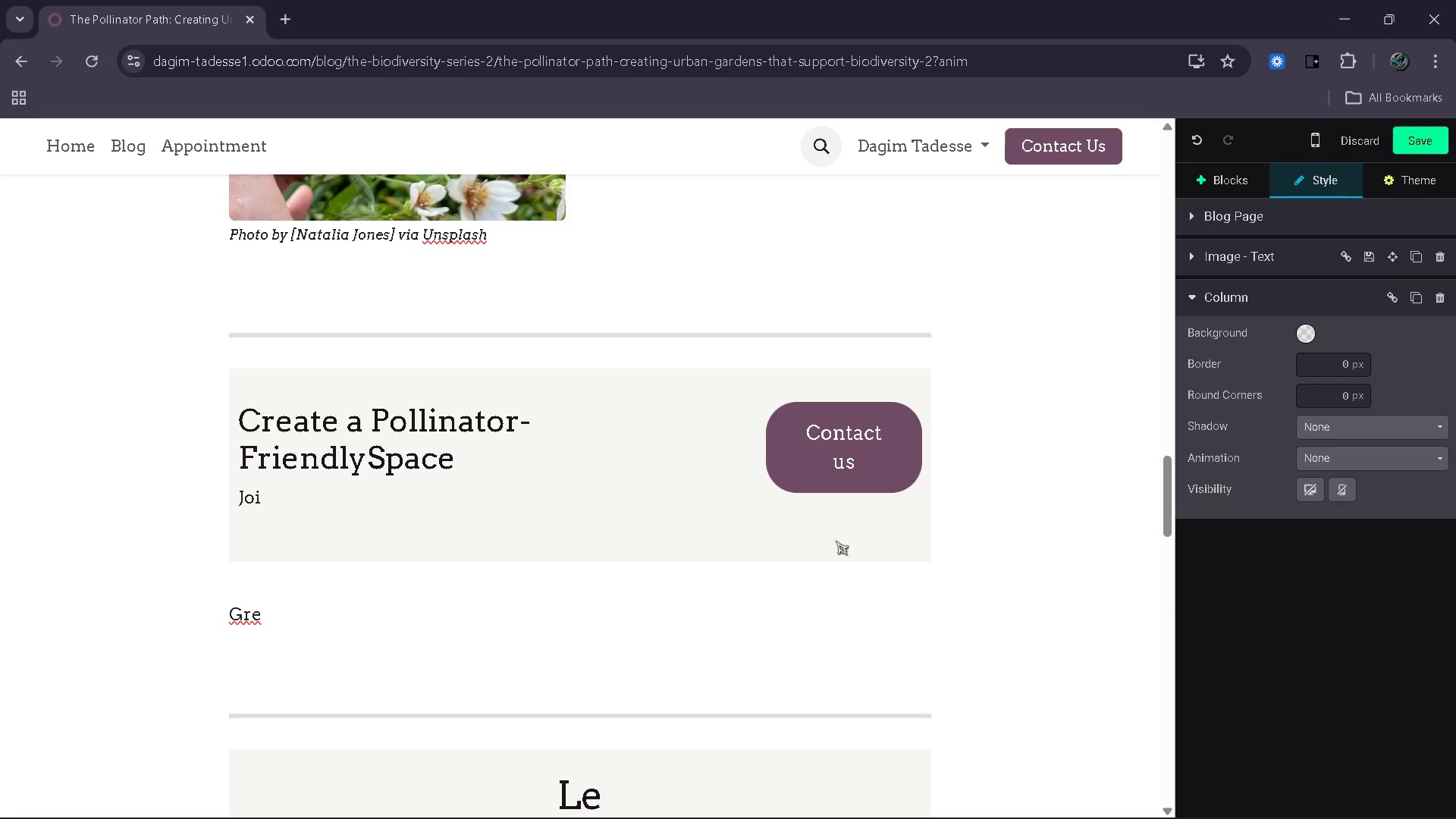 
key(ArrowLeft)
 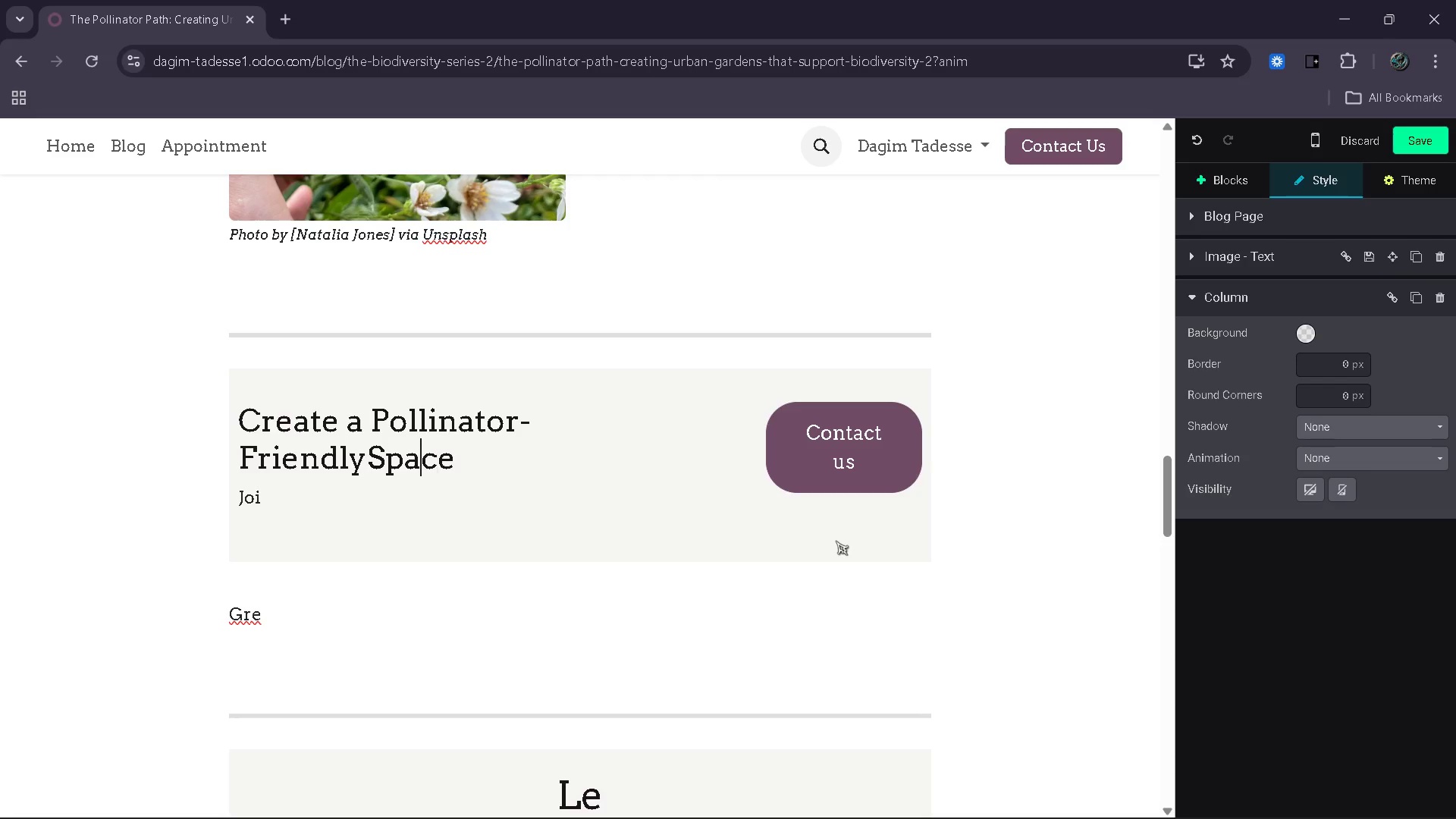 
key(ArrowLeft)
 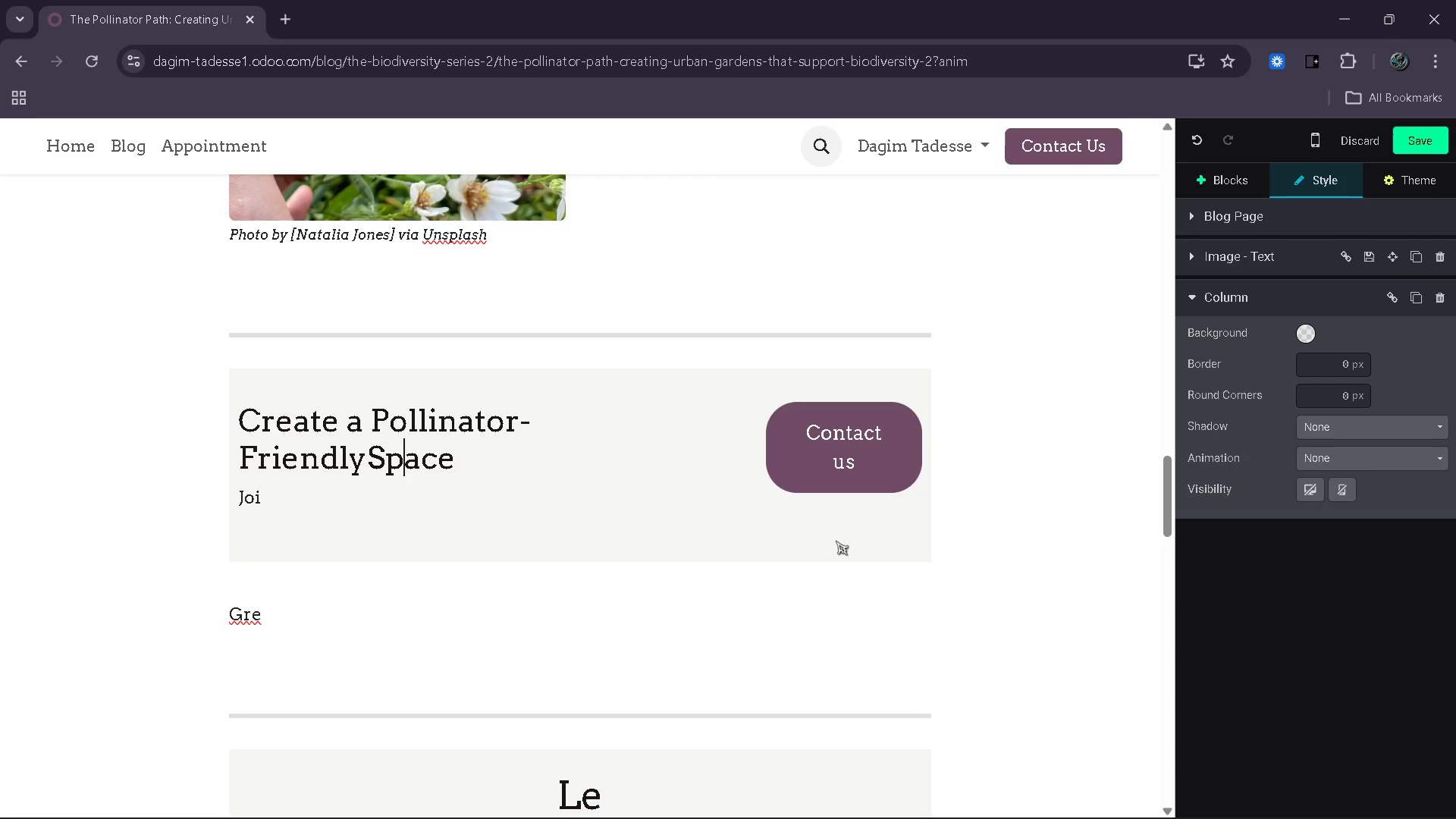 
key(ArrowLeft)
 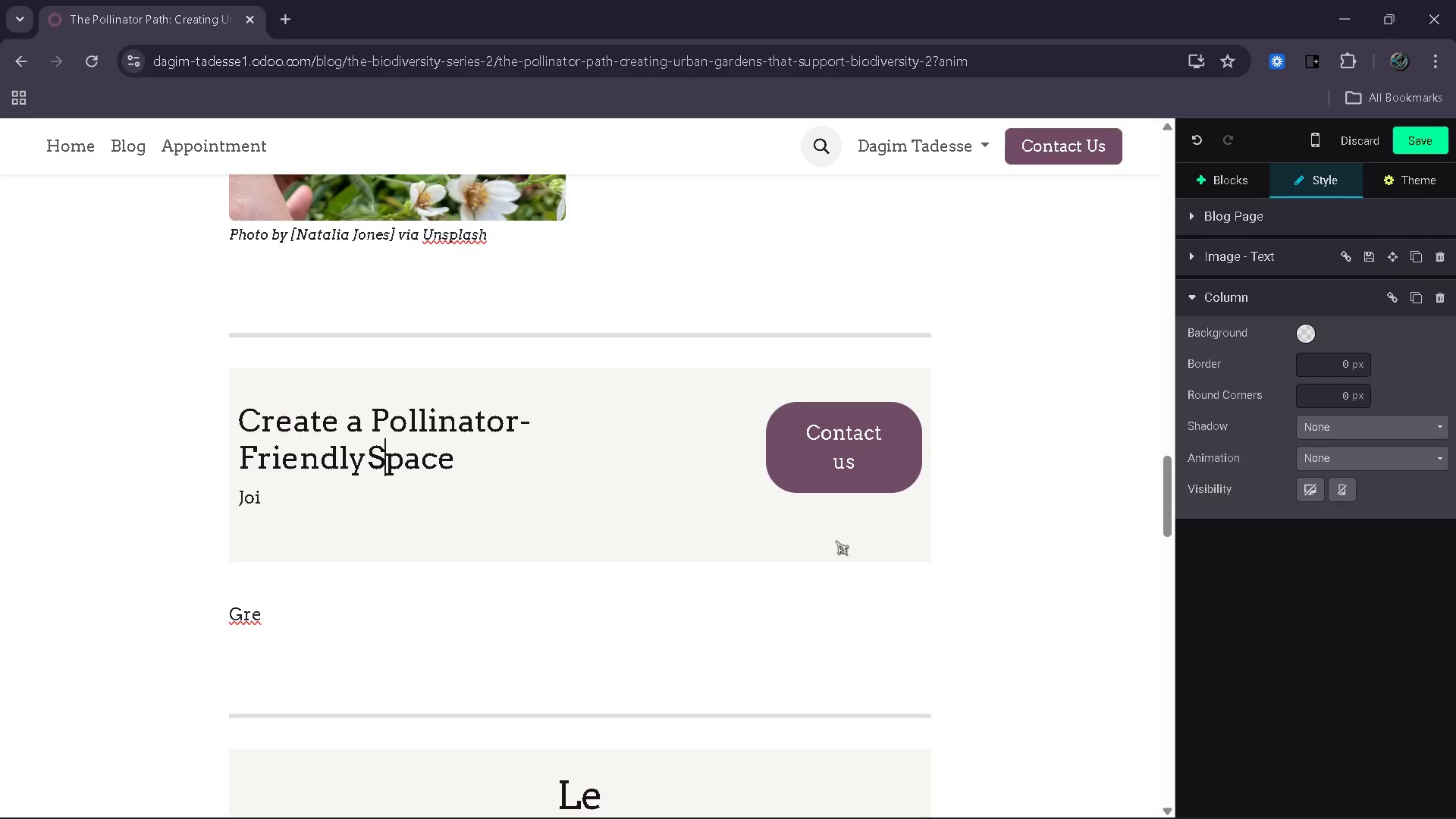 
key(ArrowLeft)
 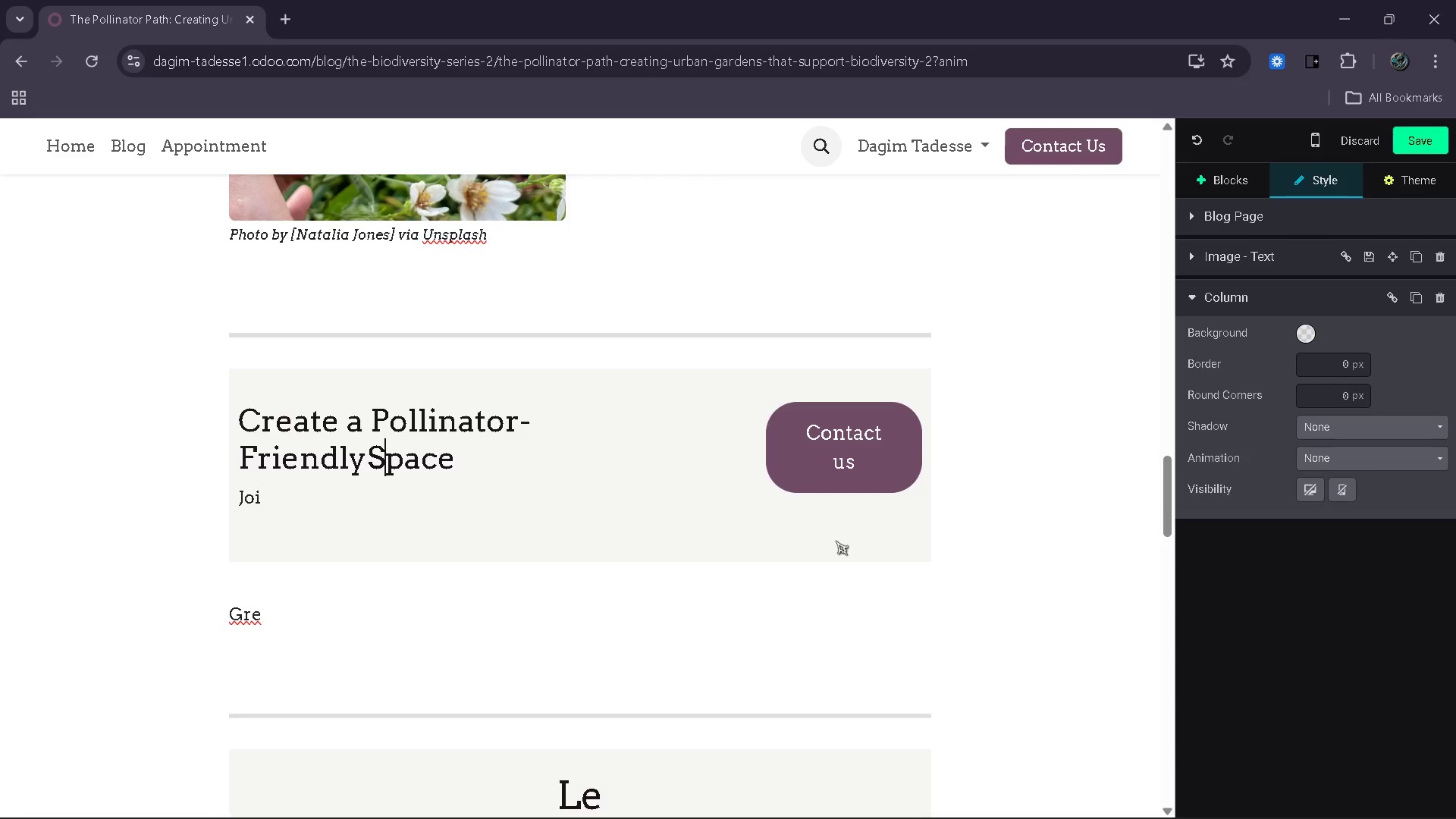 
key(ArrowLeft)
 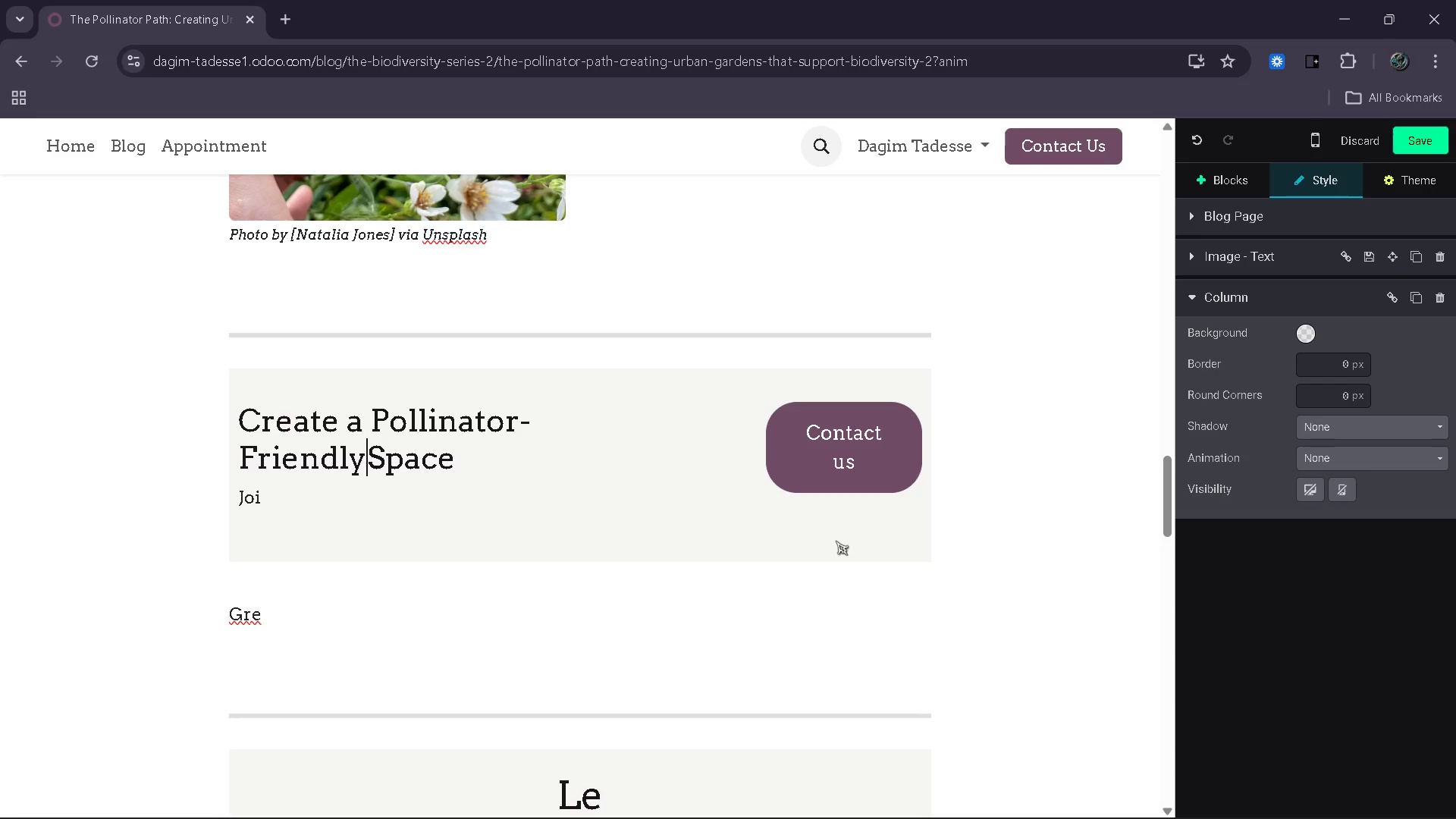 
key(ArrowLeft)
 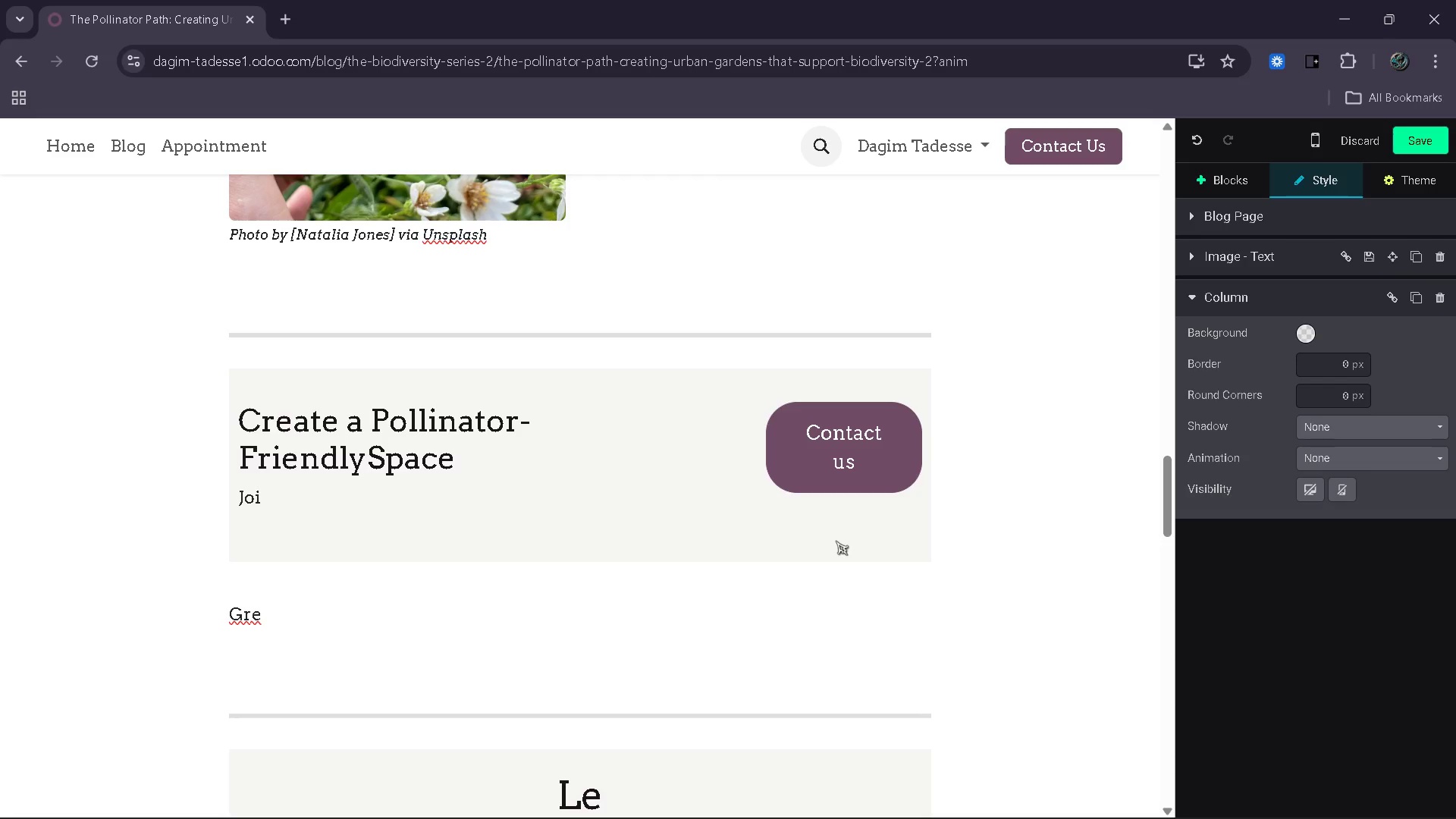 
key(ArrowDown)
 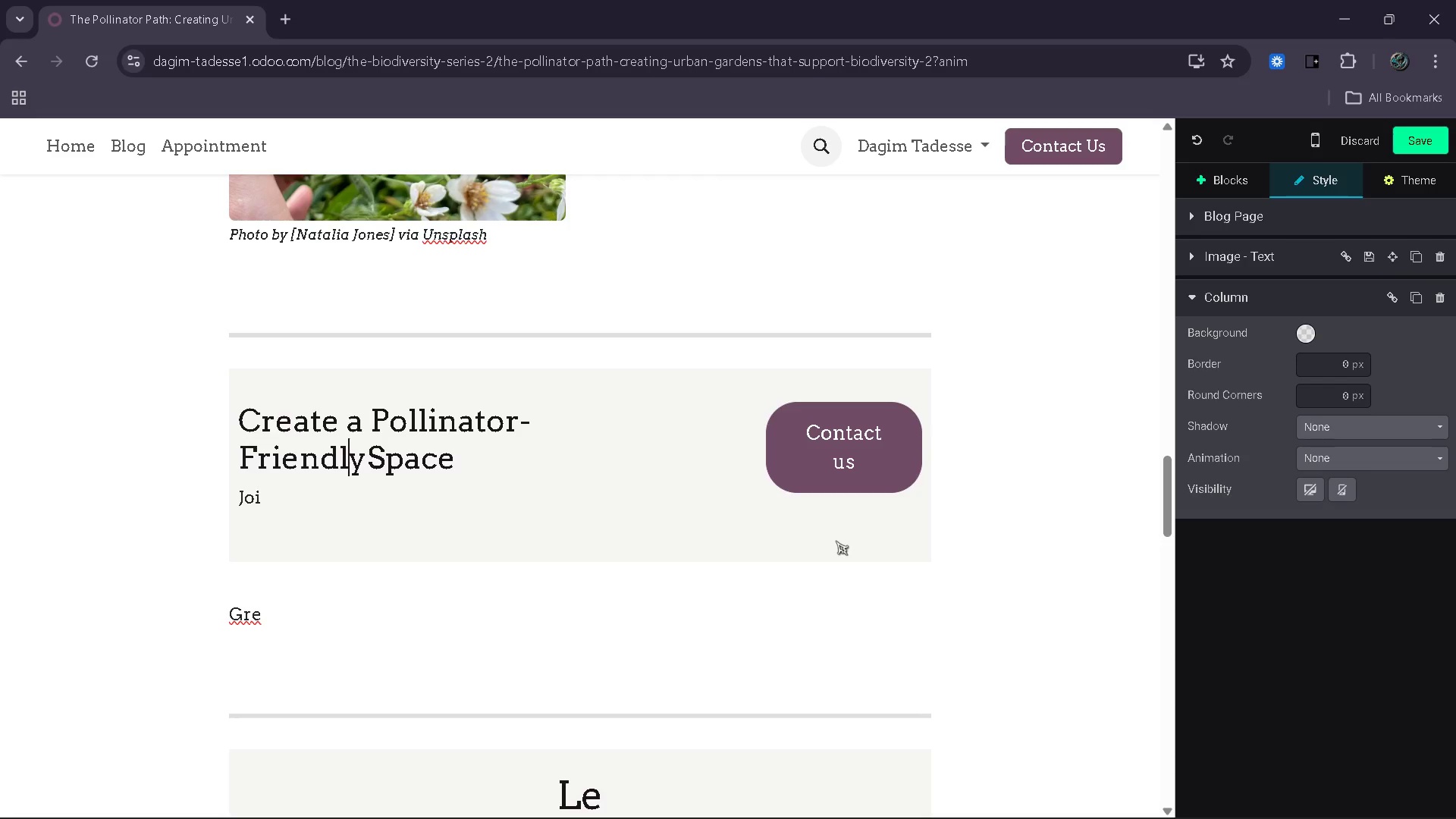 
key(ArrowUp)
 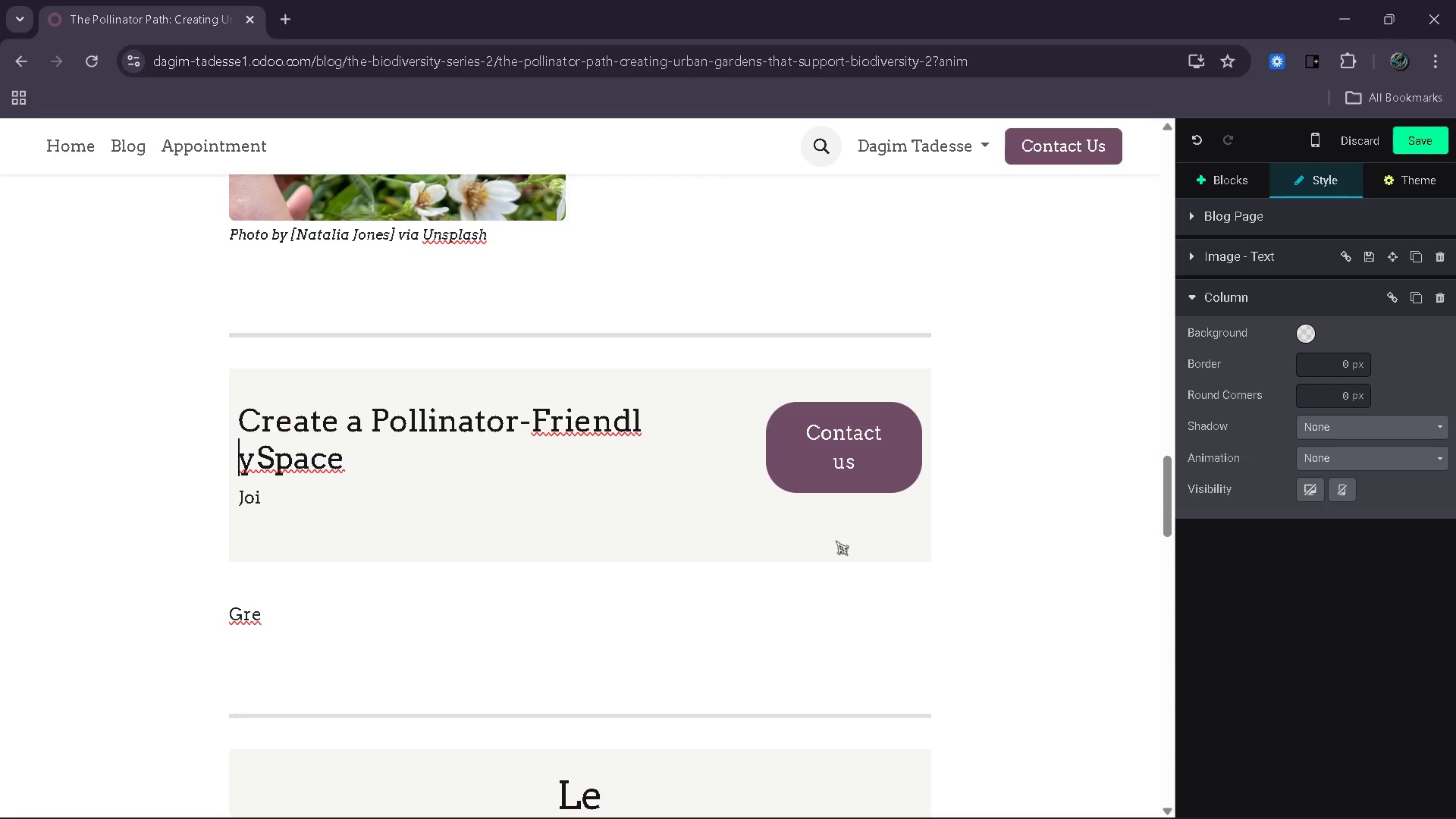 
key(Space)
 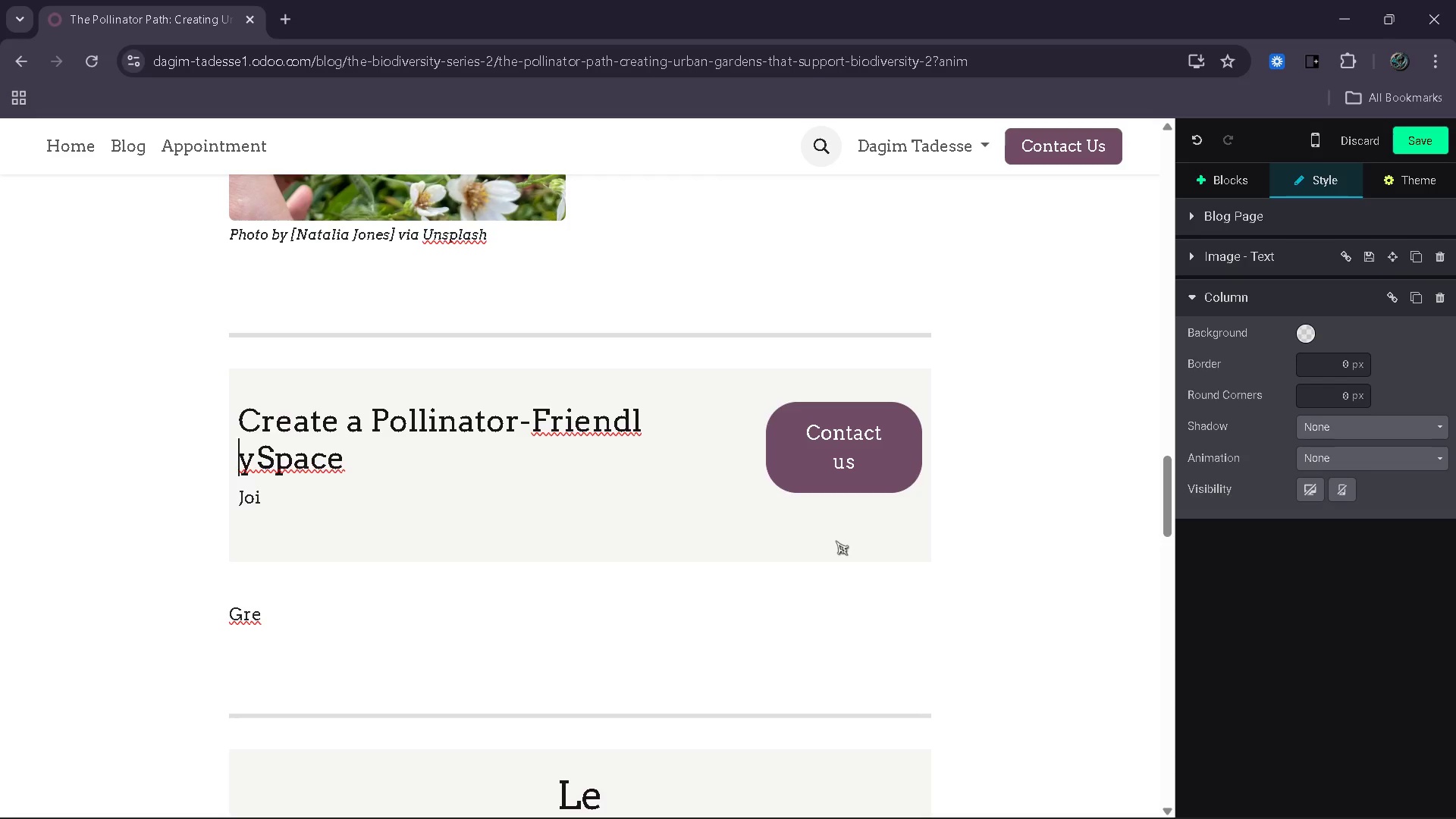 
key(Backspace)
 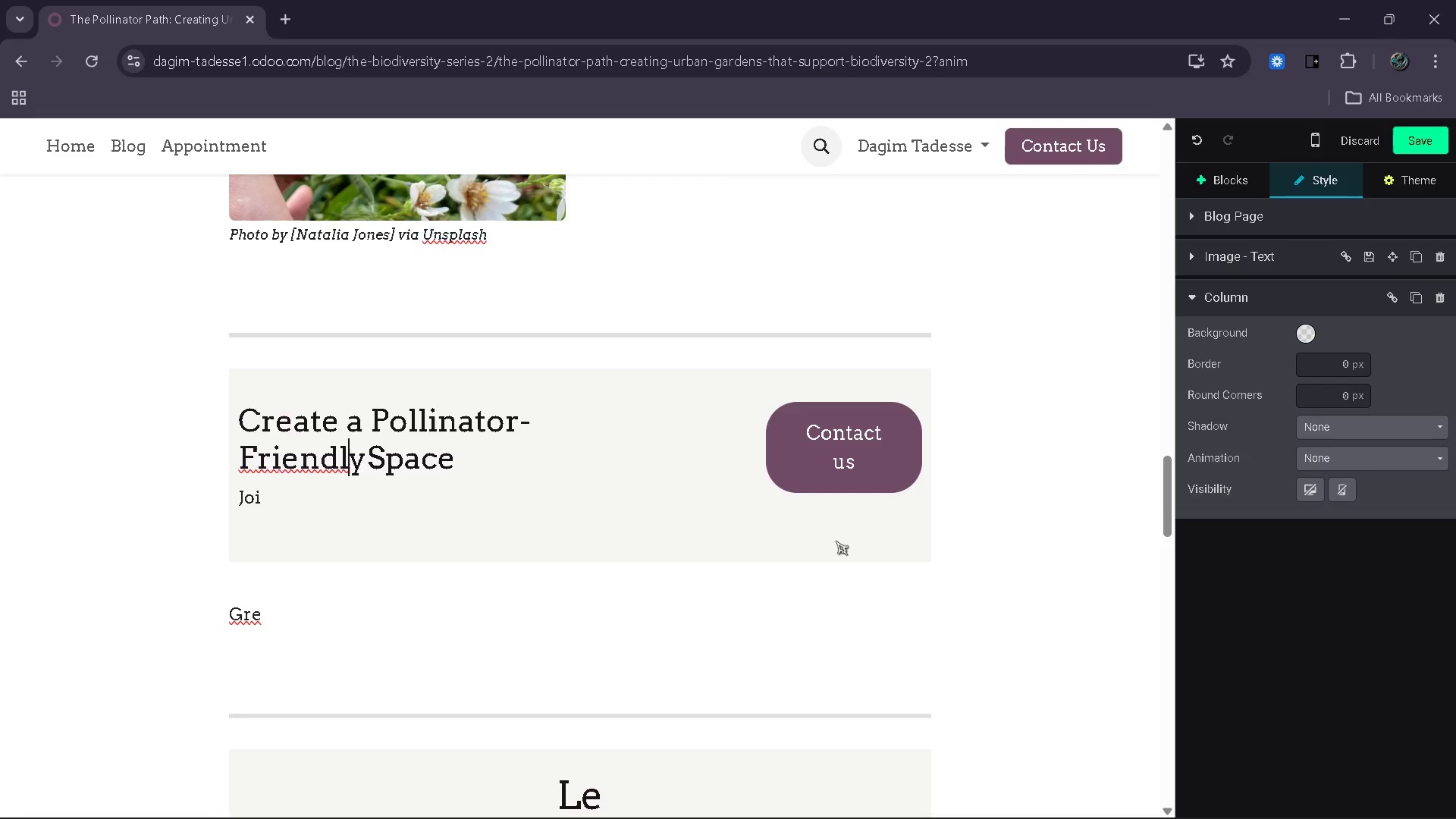 
key(ArrowRight)
 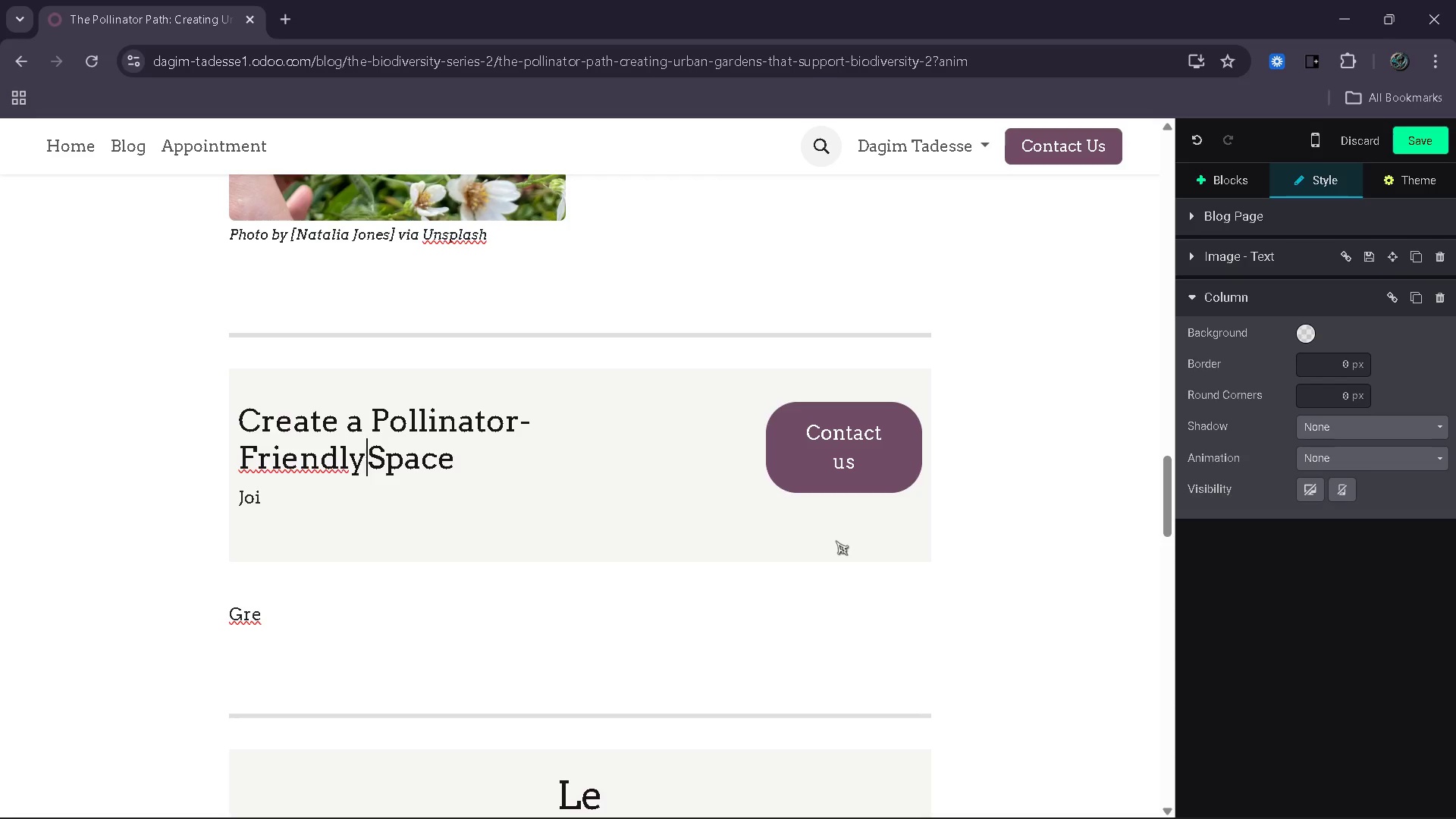 
key(Space)
 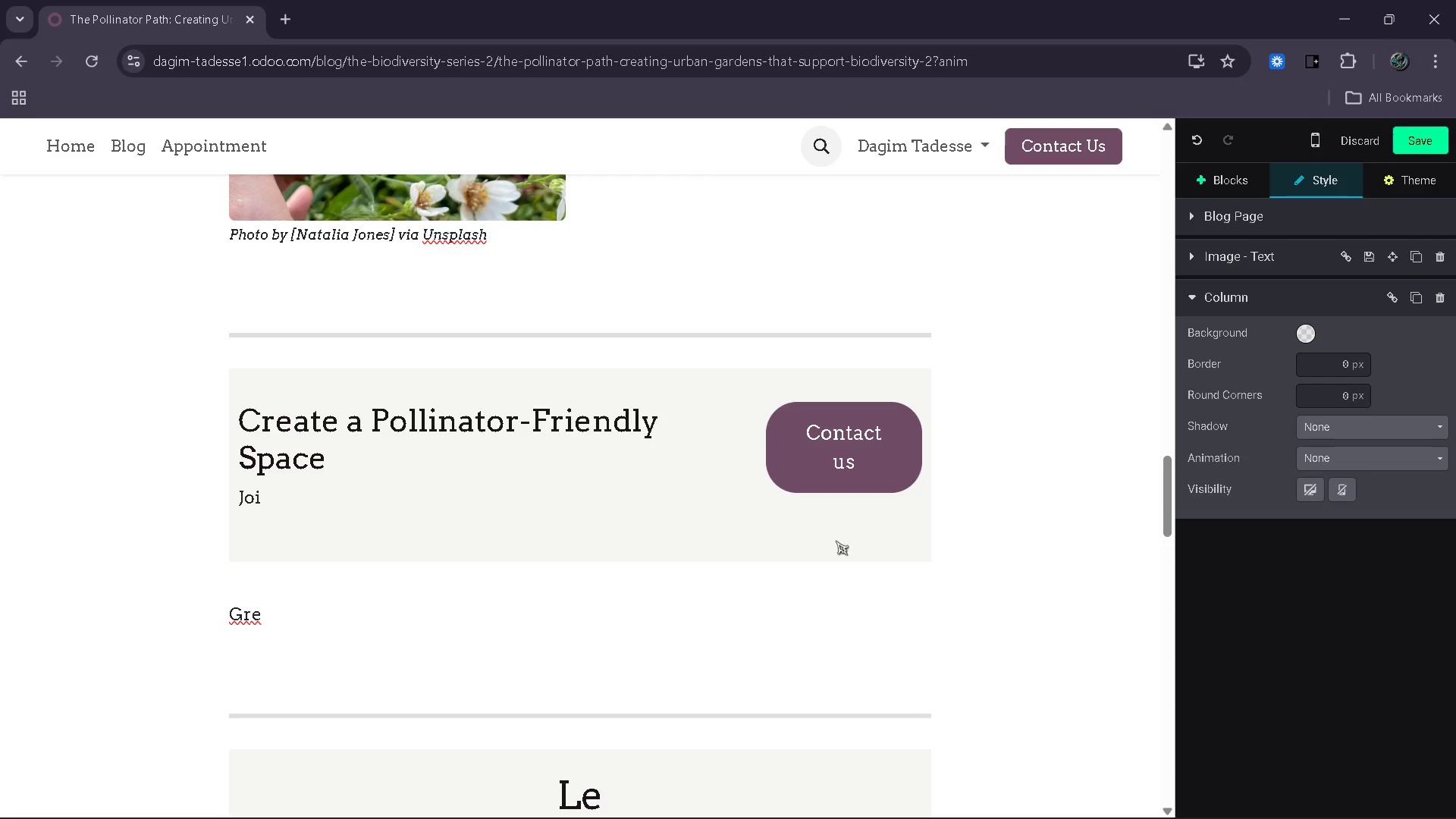 
key(ArrowDown)
 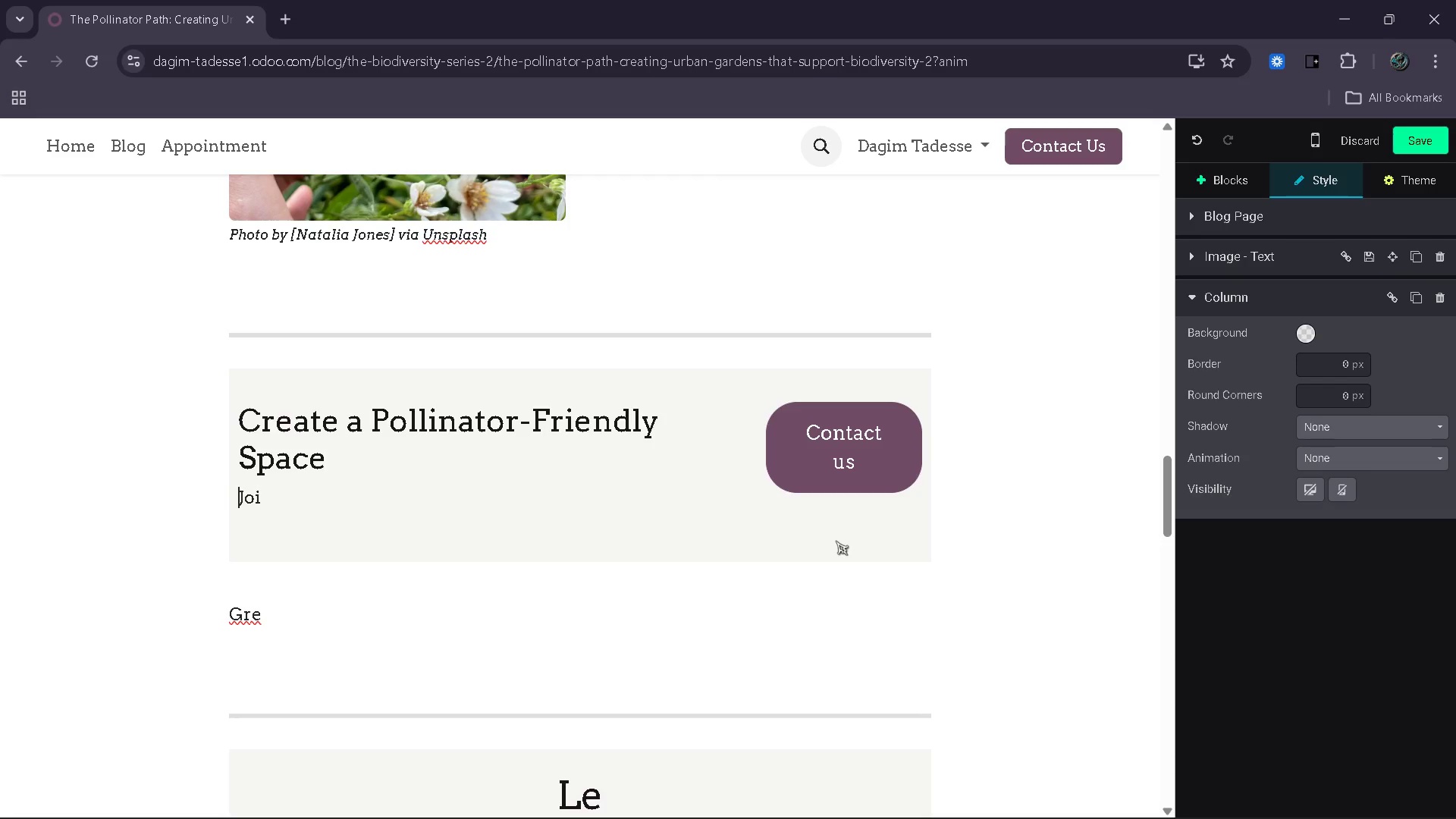 
key(ArrowRight)
 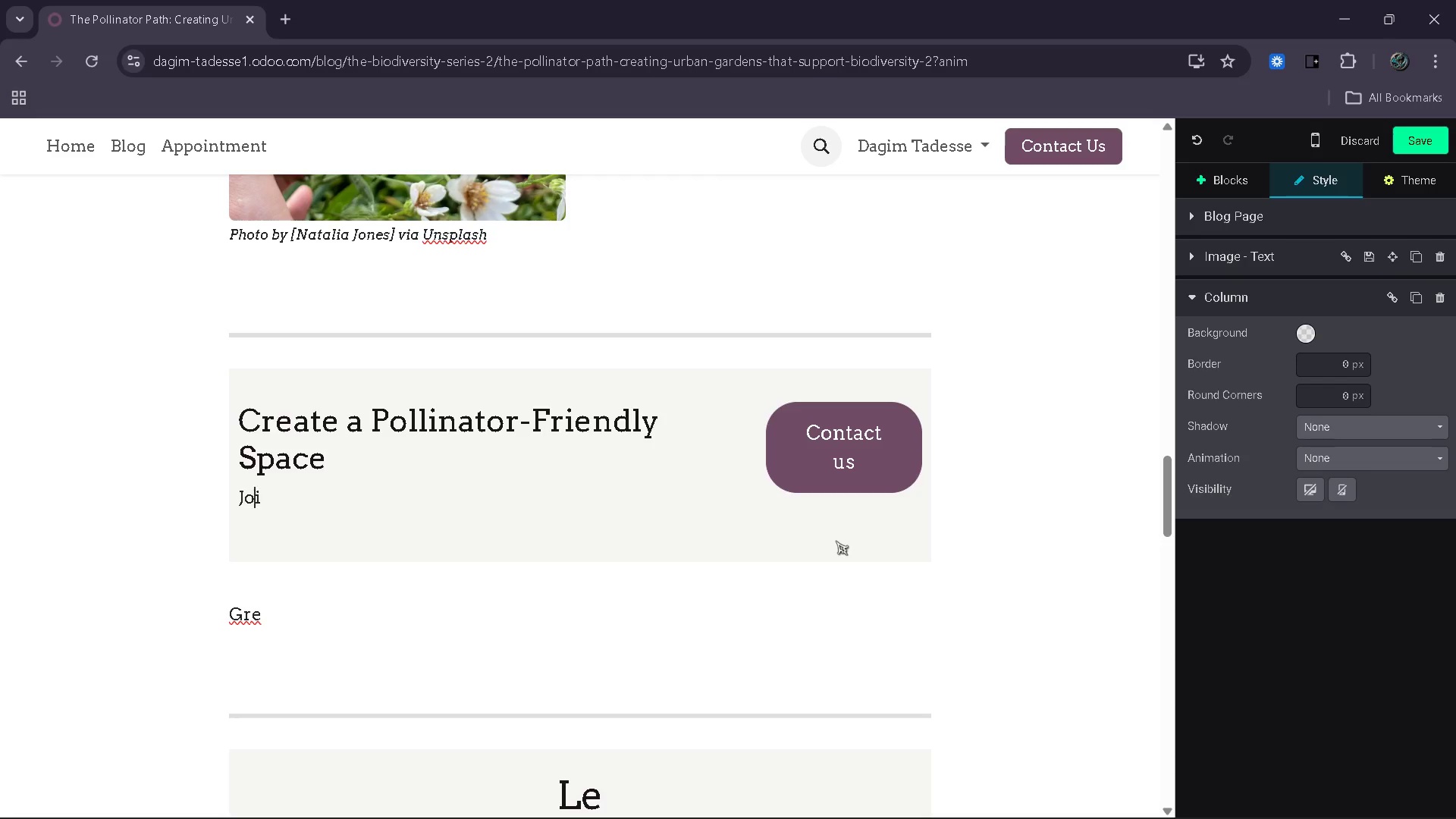 
key(ArrowRight)
 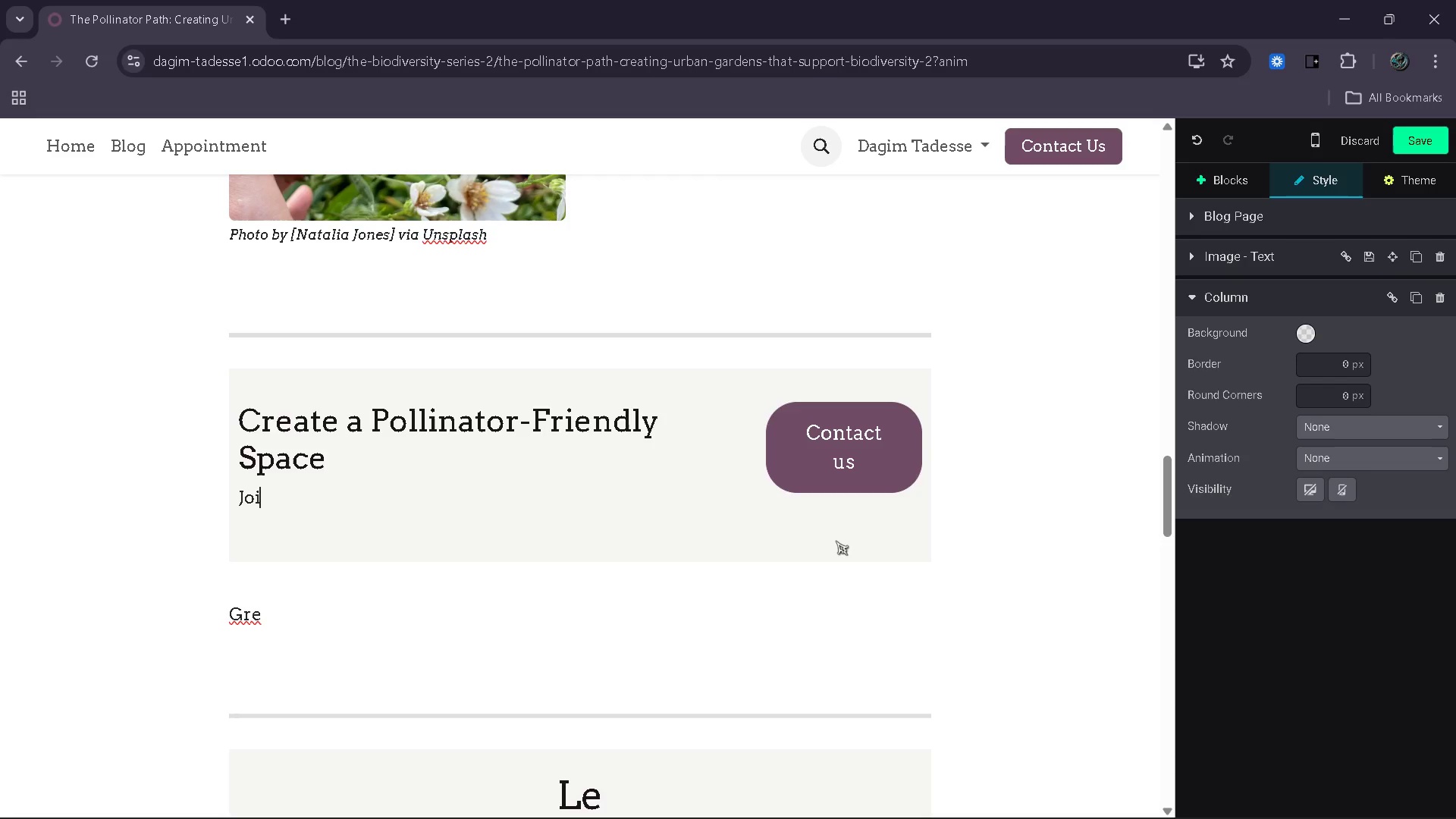 
key(ArrowRight)
 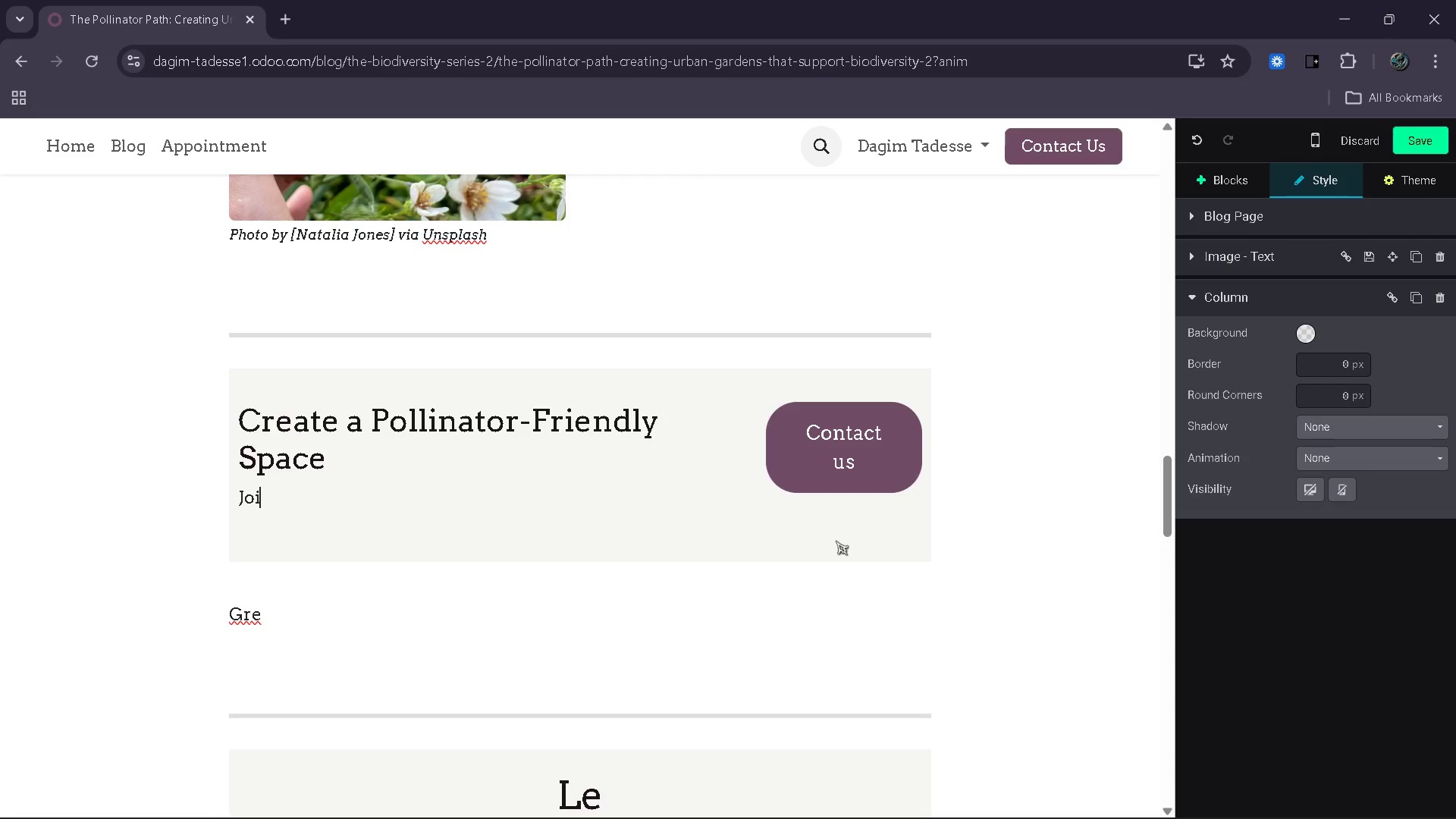 
key(Backspace)
key(Backspace)
key(Backspace)
type(Helpe)
key(Backspace)
type( restore bu)
key(Backspace)
type(iodiveris)
key(Backspace)
key(Backspace)
type(s)
key(Backspace)
type(sity by building gardens that support bees and other pollinators.)
 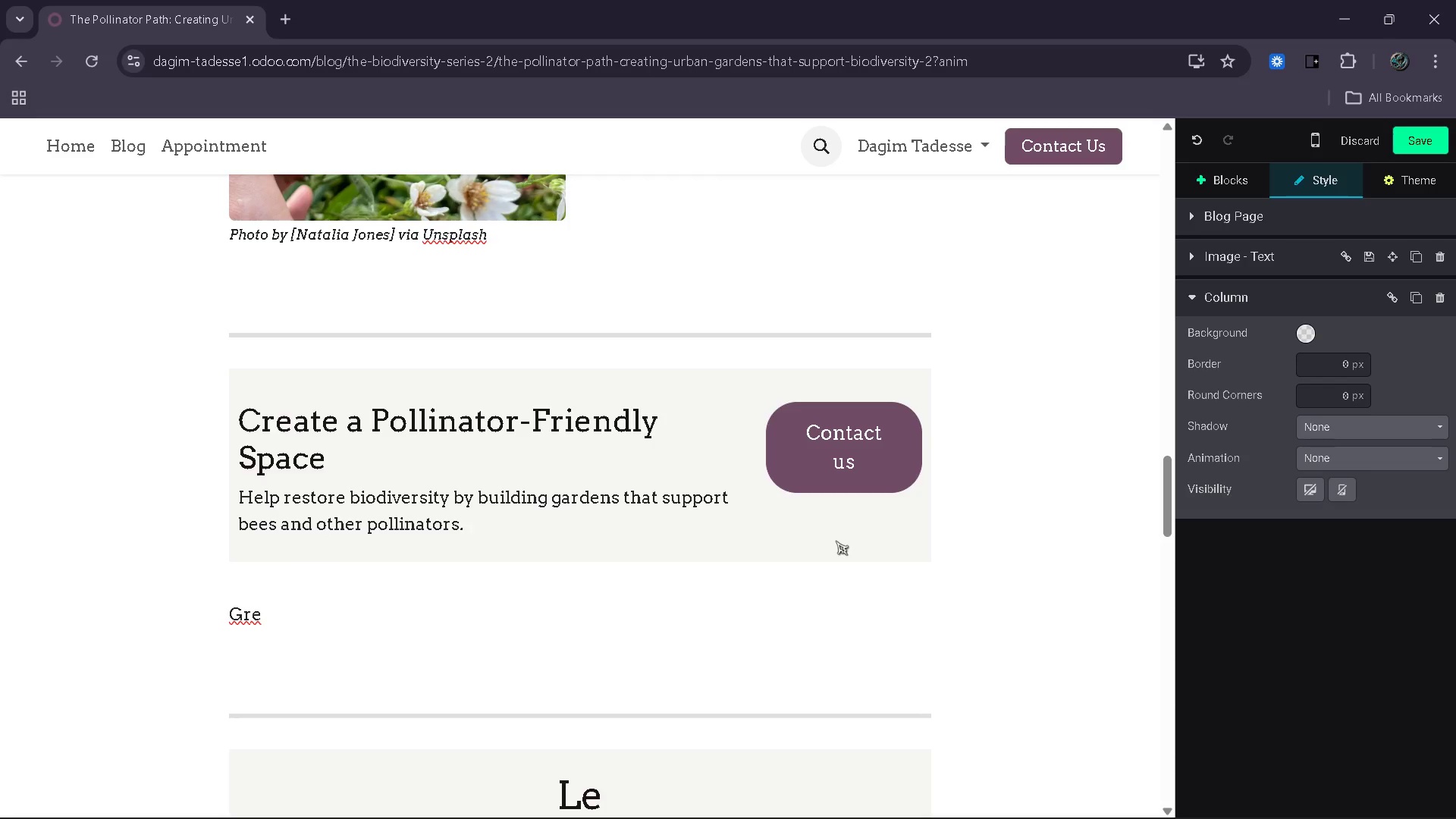 
key(ArrowRight)
 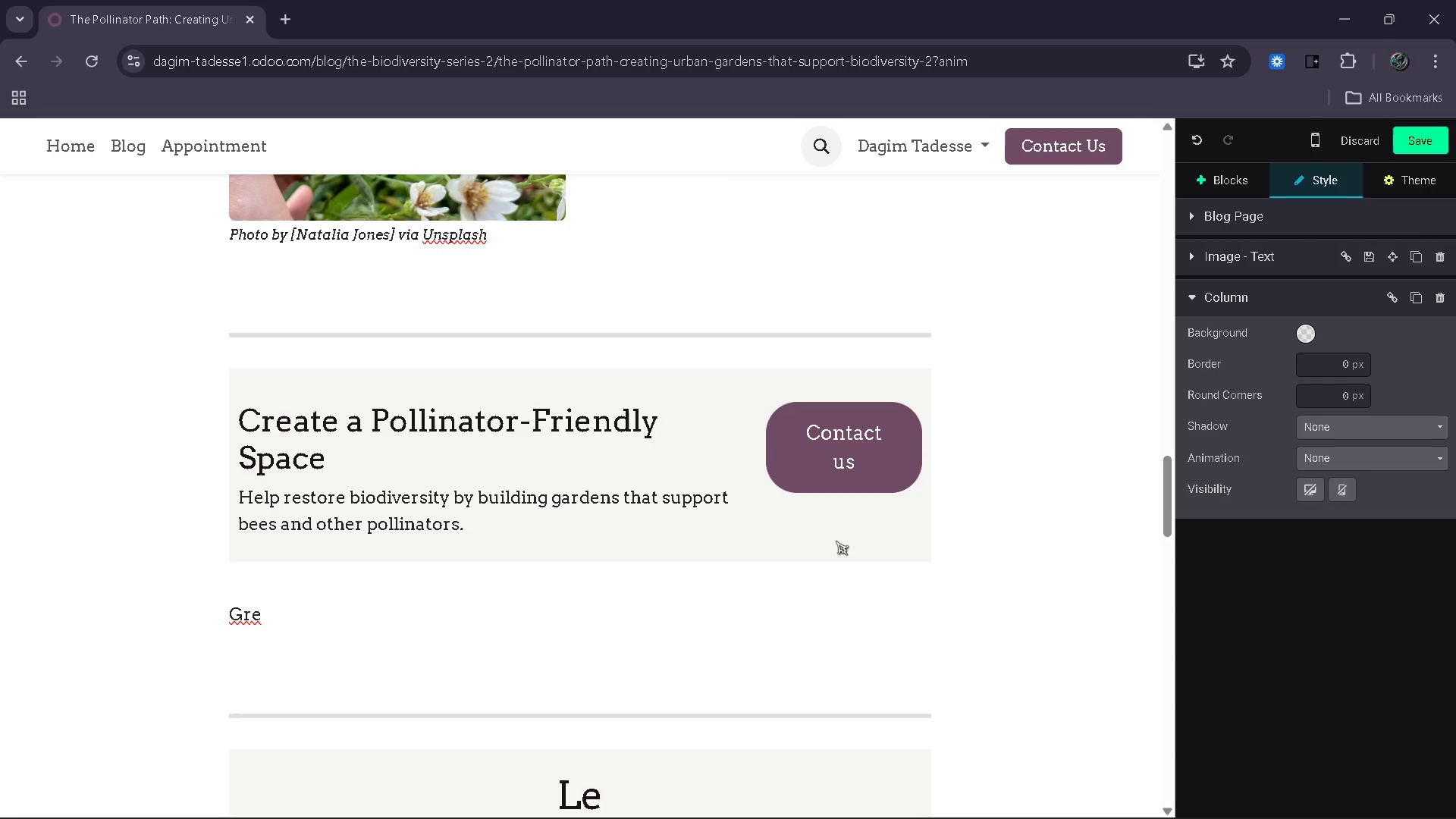 
key(ArrowRight)
 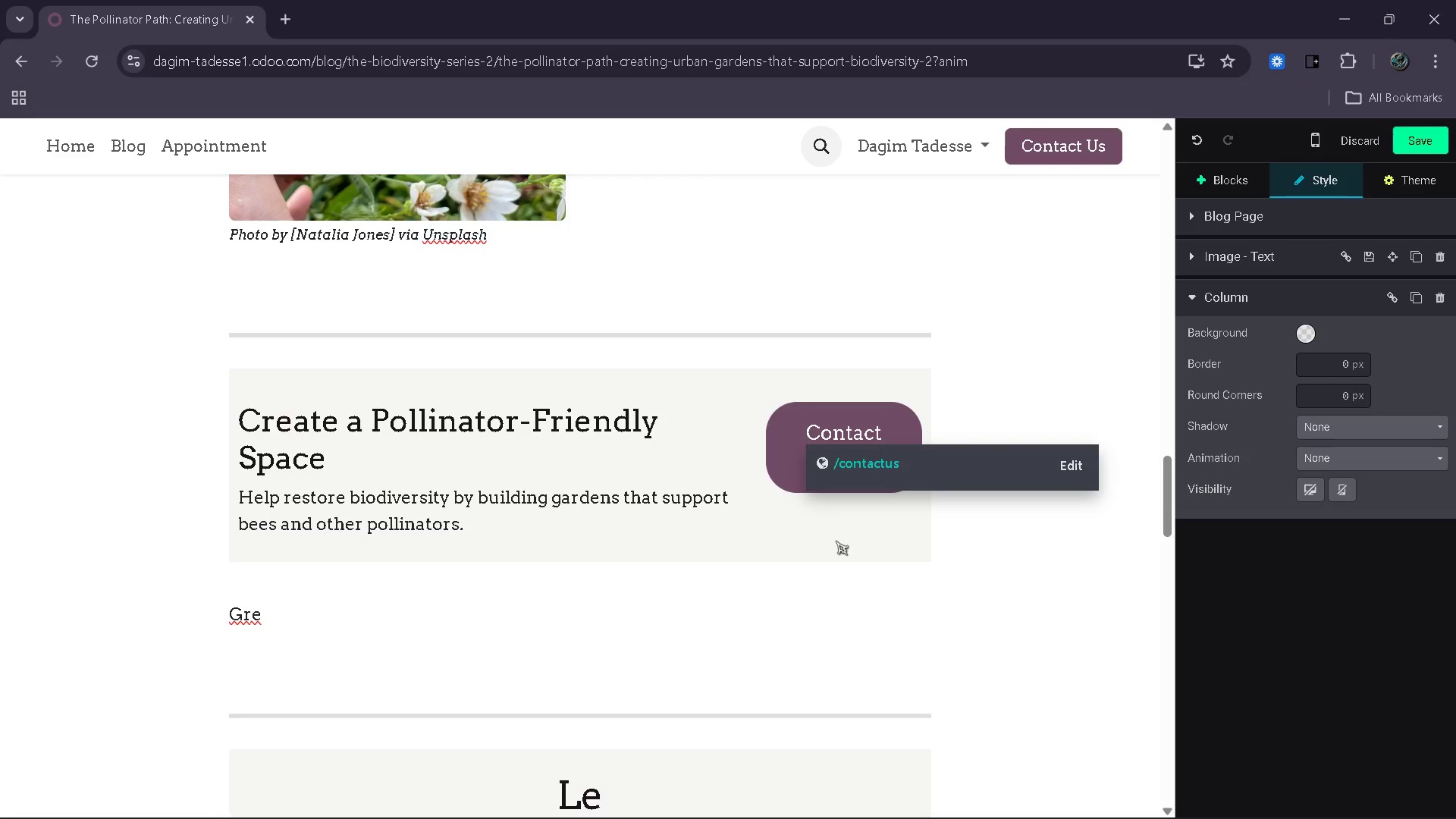 
key(ArrowRight)
 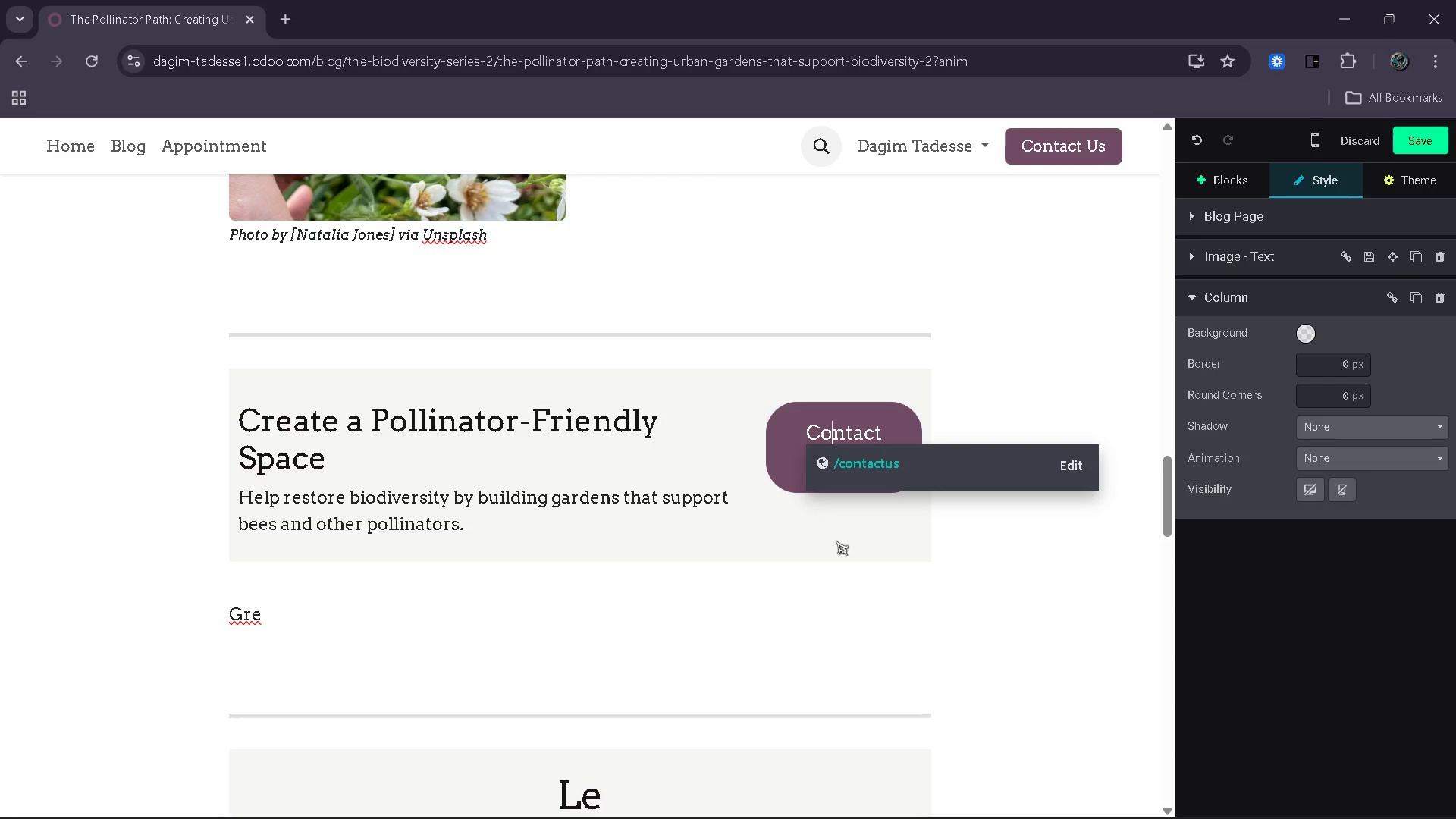 
key(ArrowRight)
 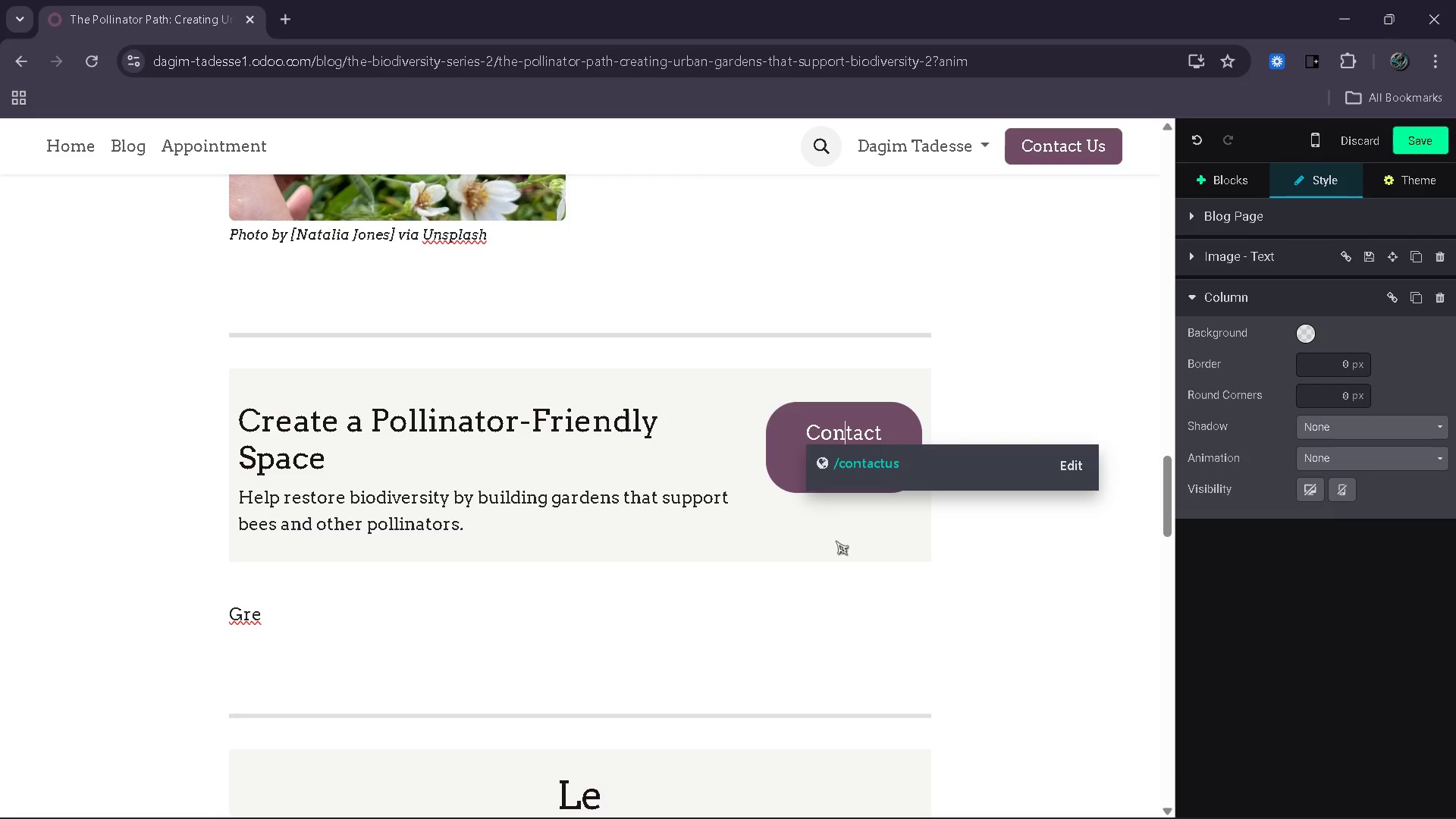 
key(ArrowRight)
 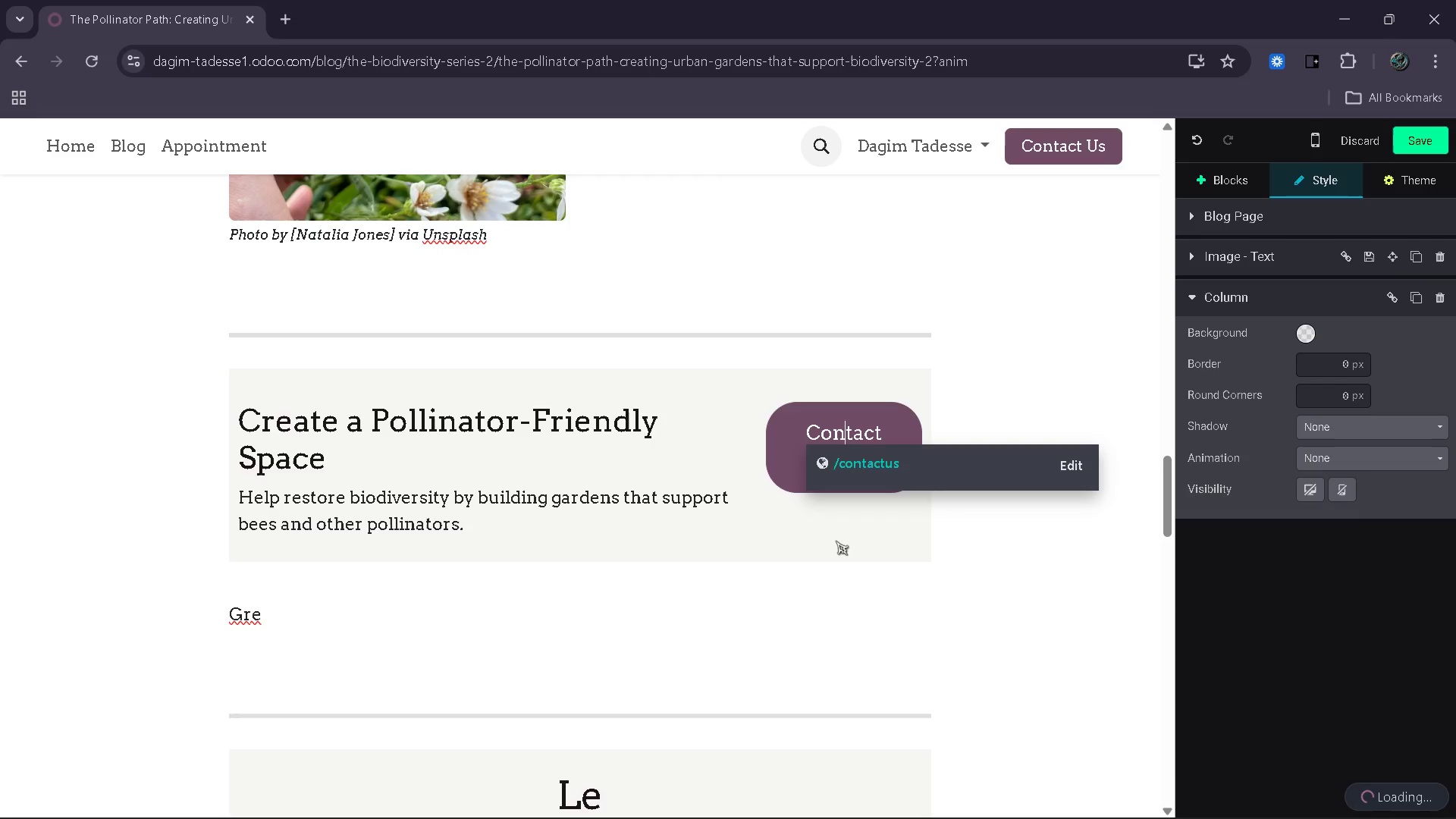 
key(ArrowRight)
 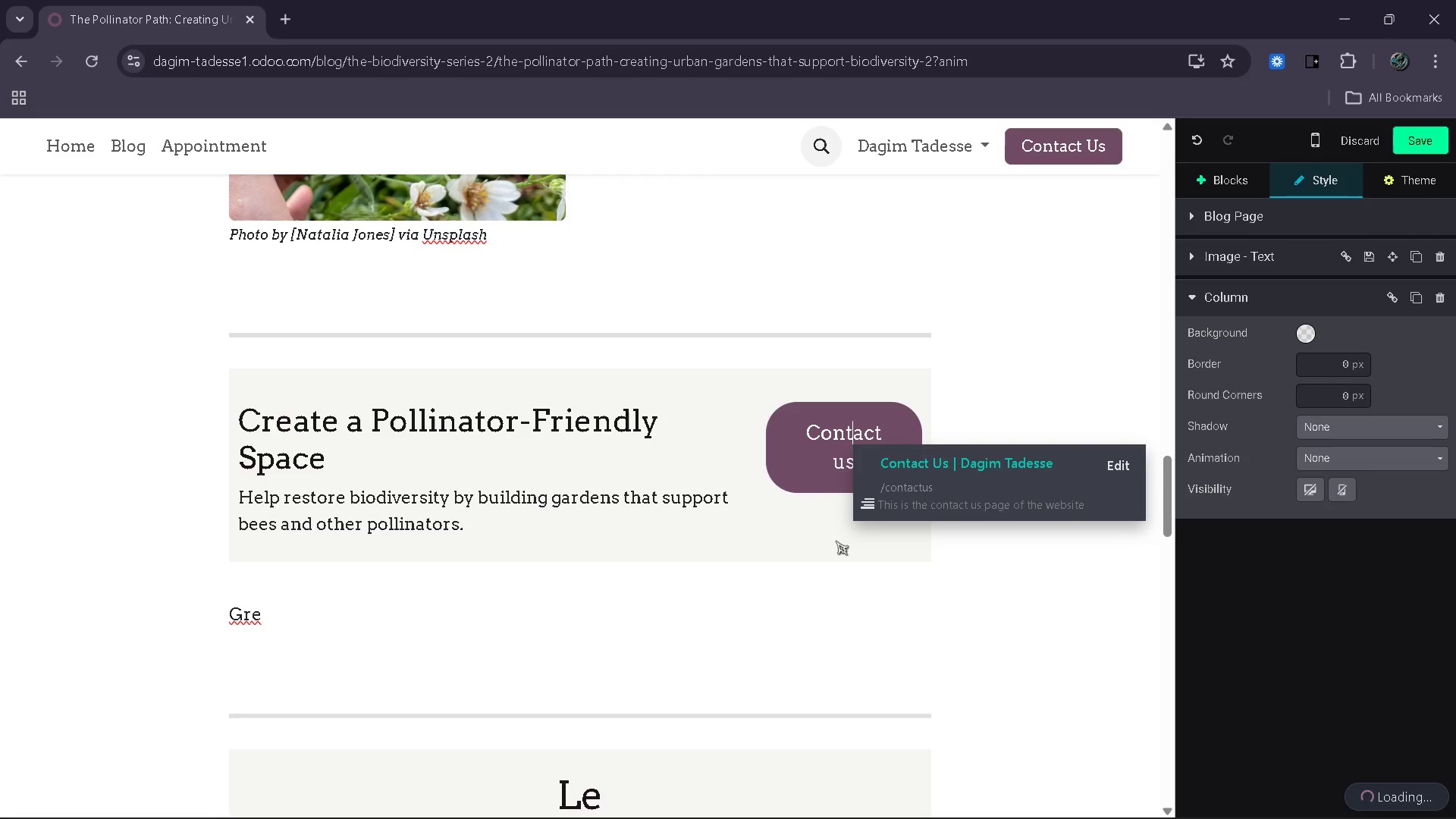 
key(ArrowRight)
 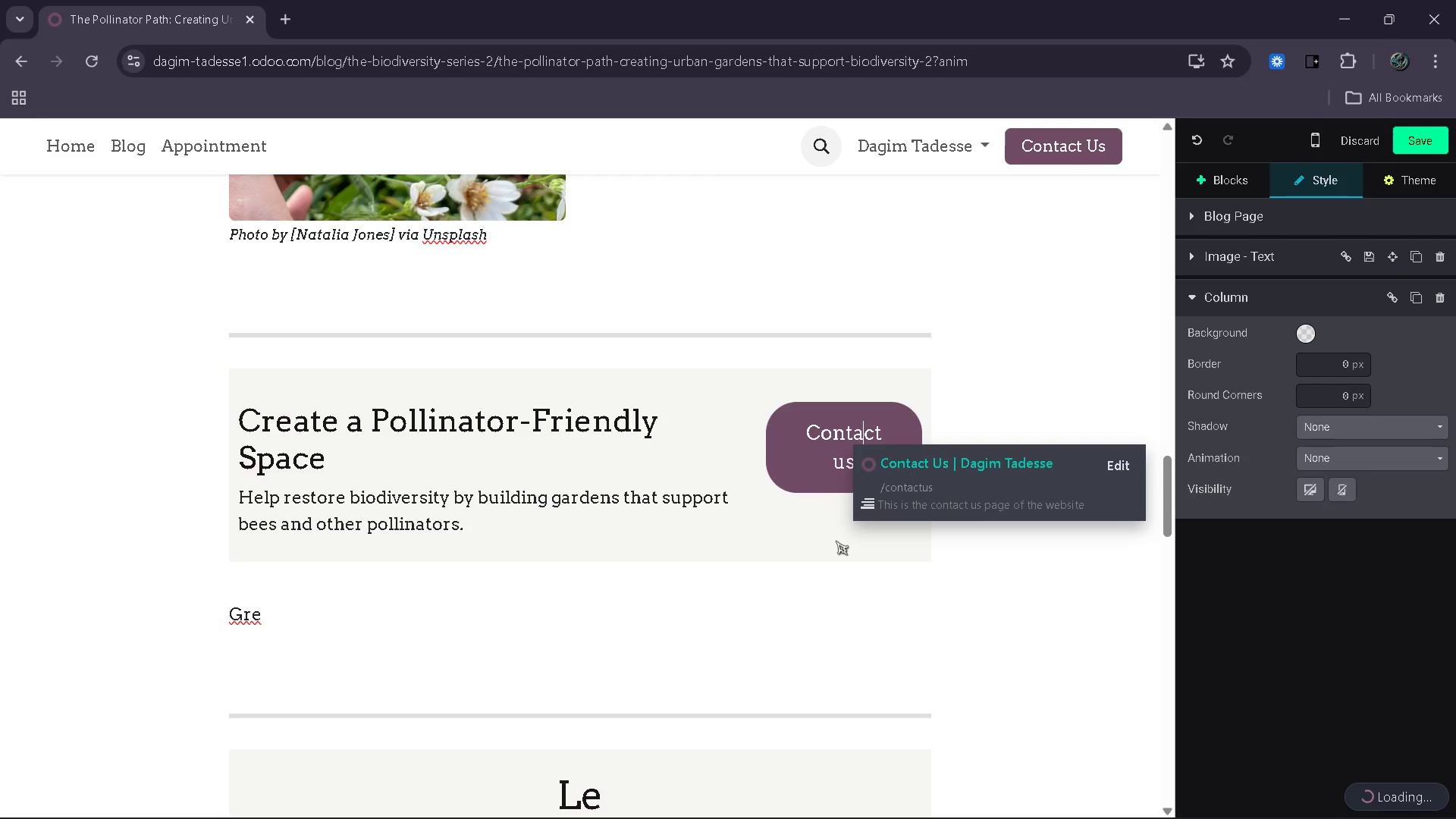 
key(ArrowDown)
 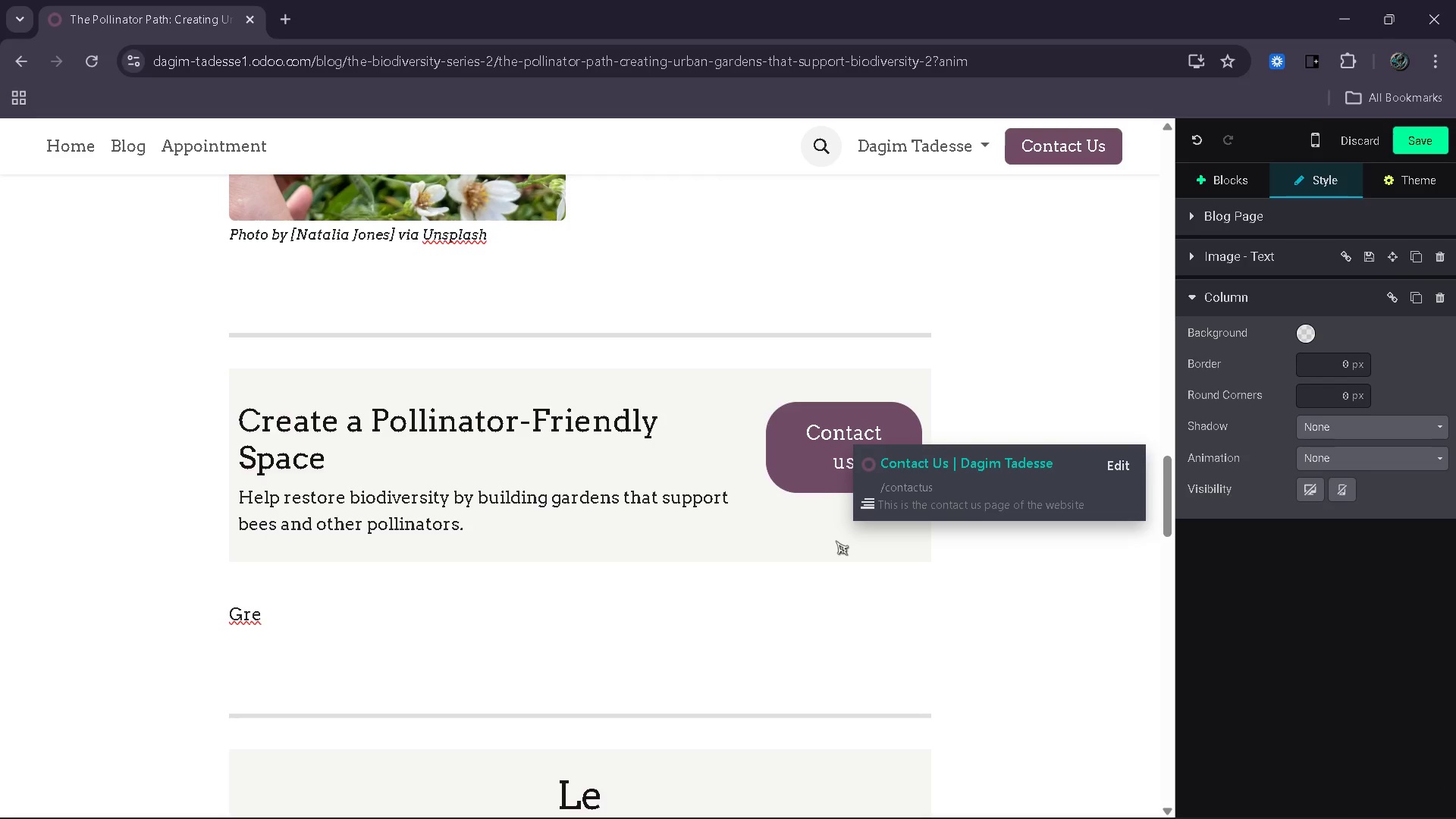 
key(ArrowRight)
 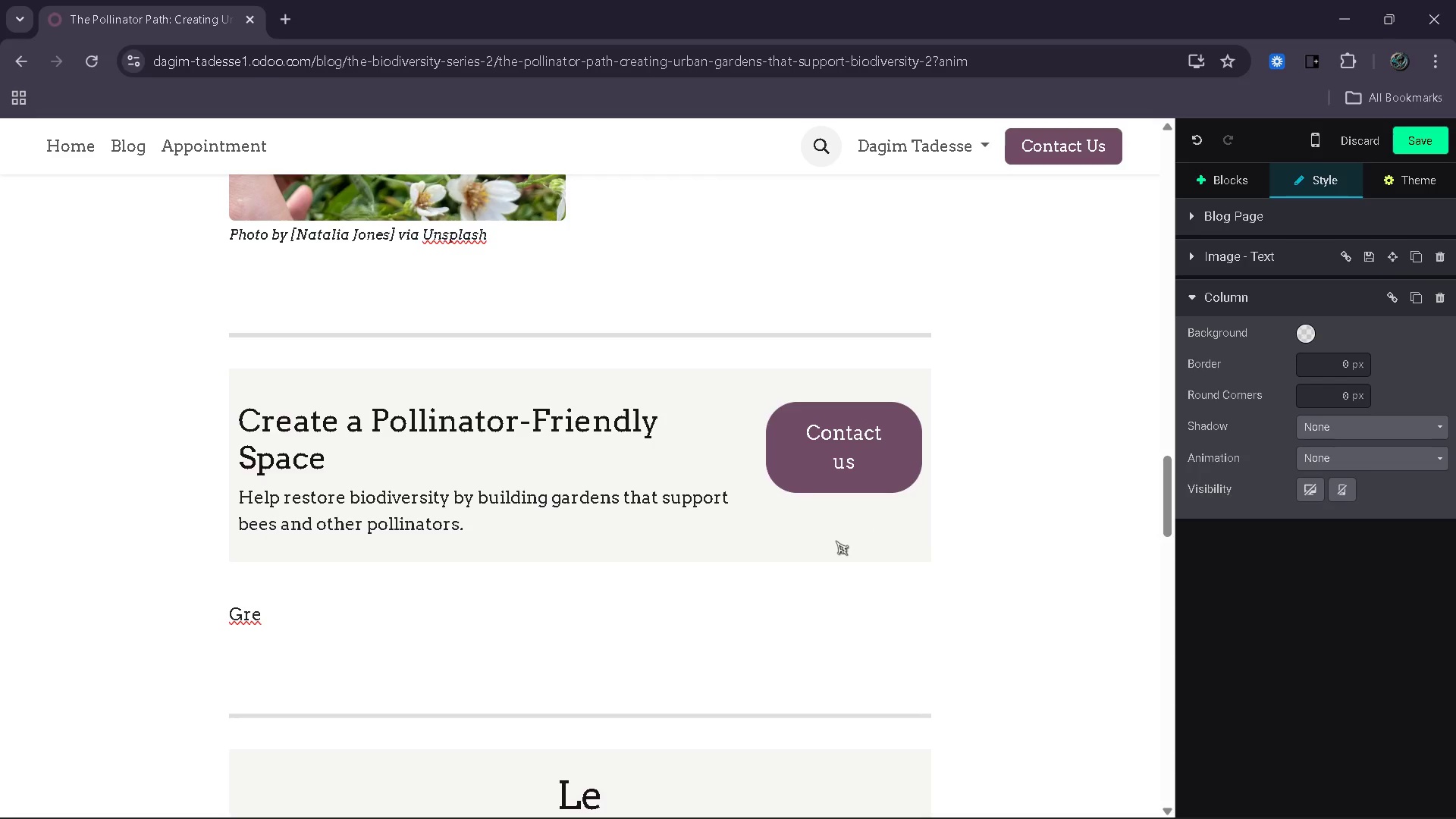 
key(ArrowLeft)
 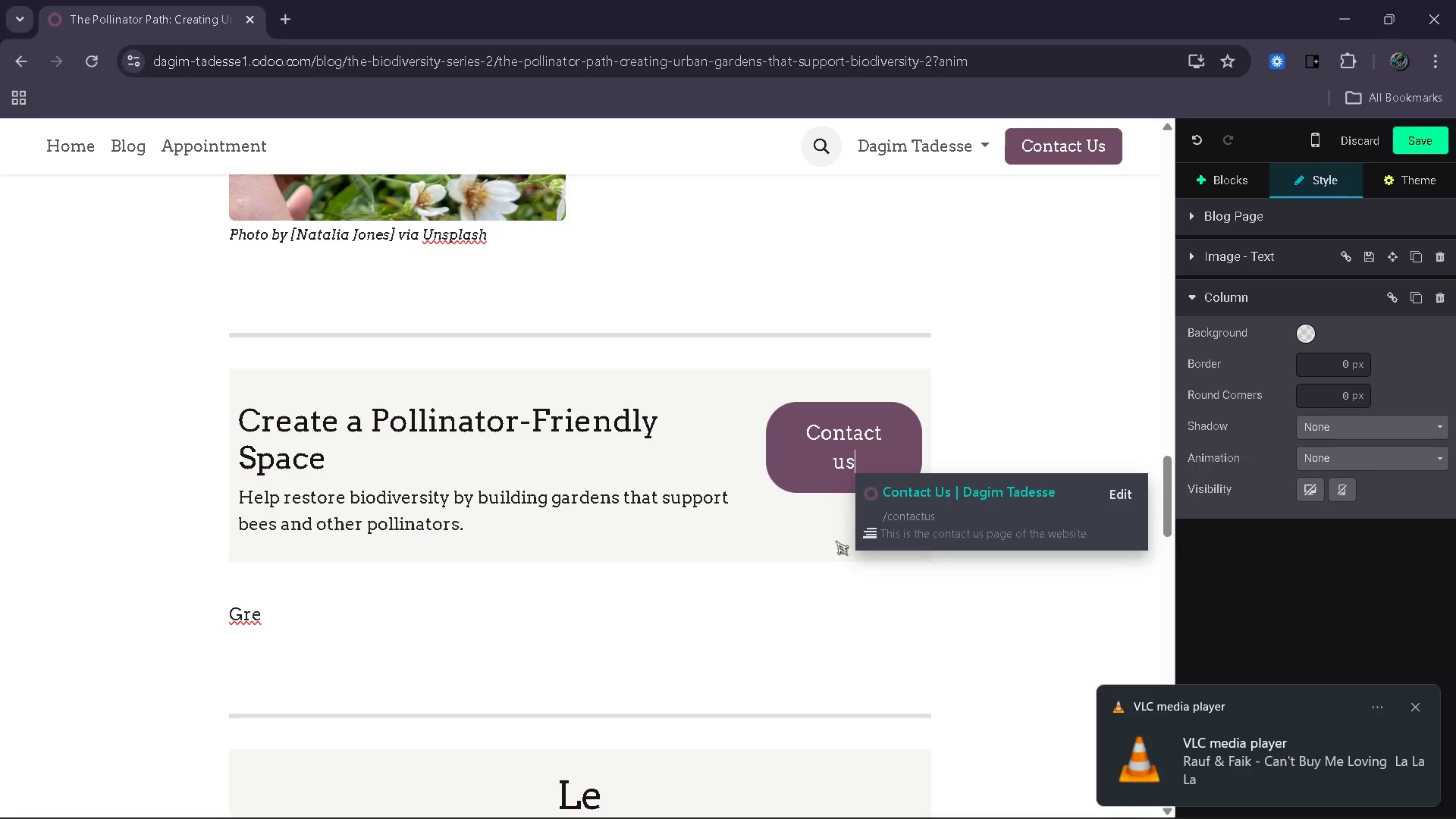 
key(Backspace)
key(Backspace)
key(Backspace)
key(Backspace)
key(Backspace)
key(Backspace)
key(Backspace)
key(Backspace)
key(Backspace)
key(Backspace)
type(Start Your Project)
 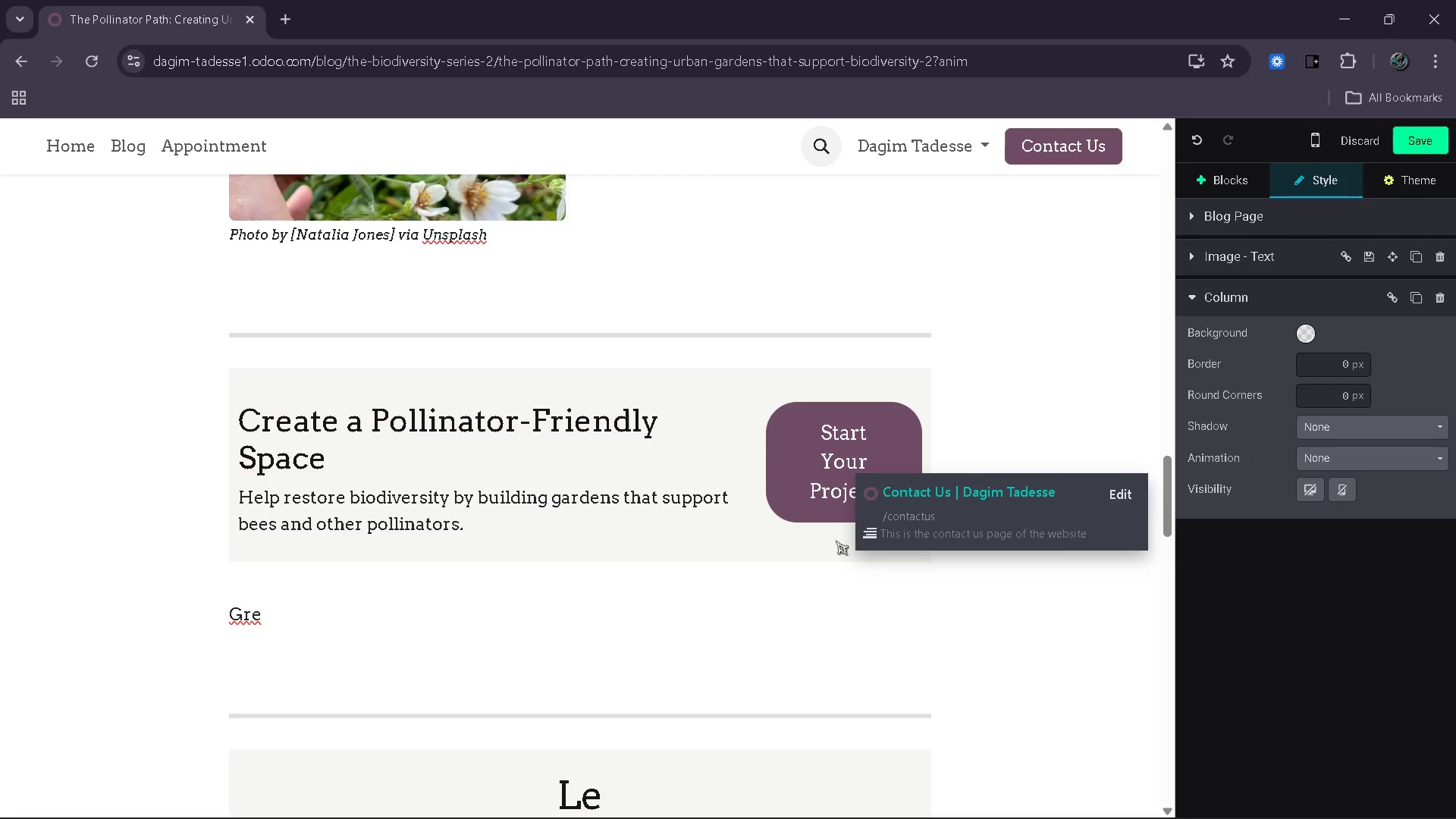 
left_click([958, 394])
 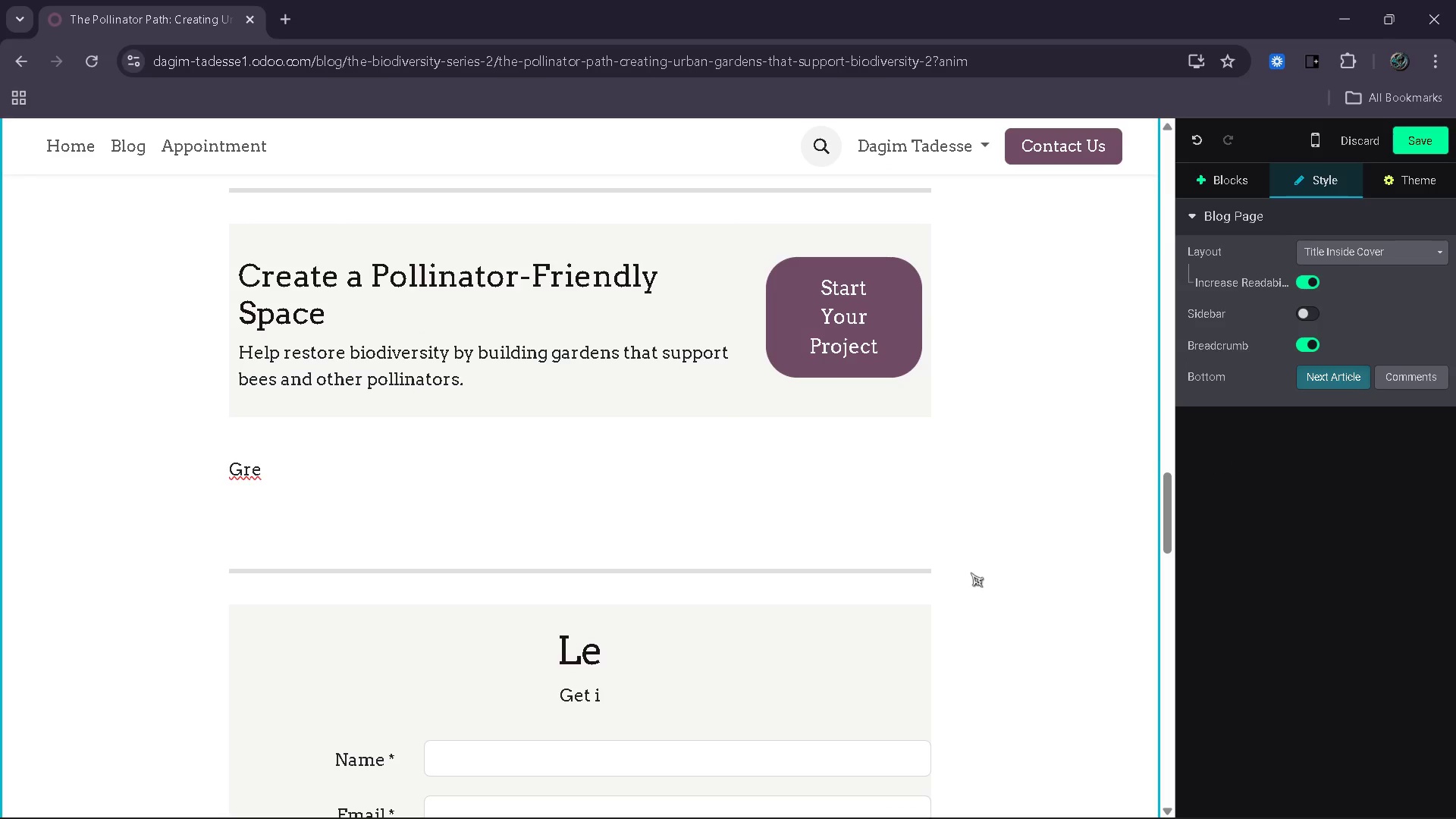 
wait(5.73)
 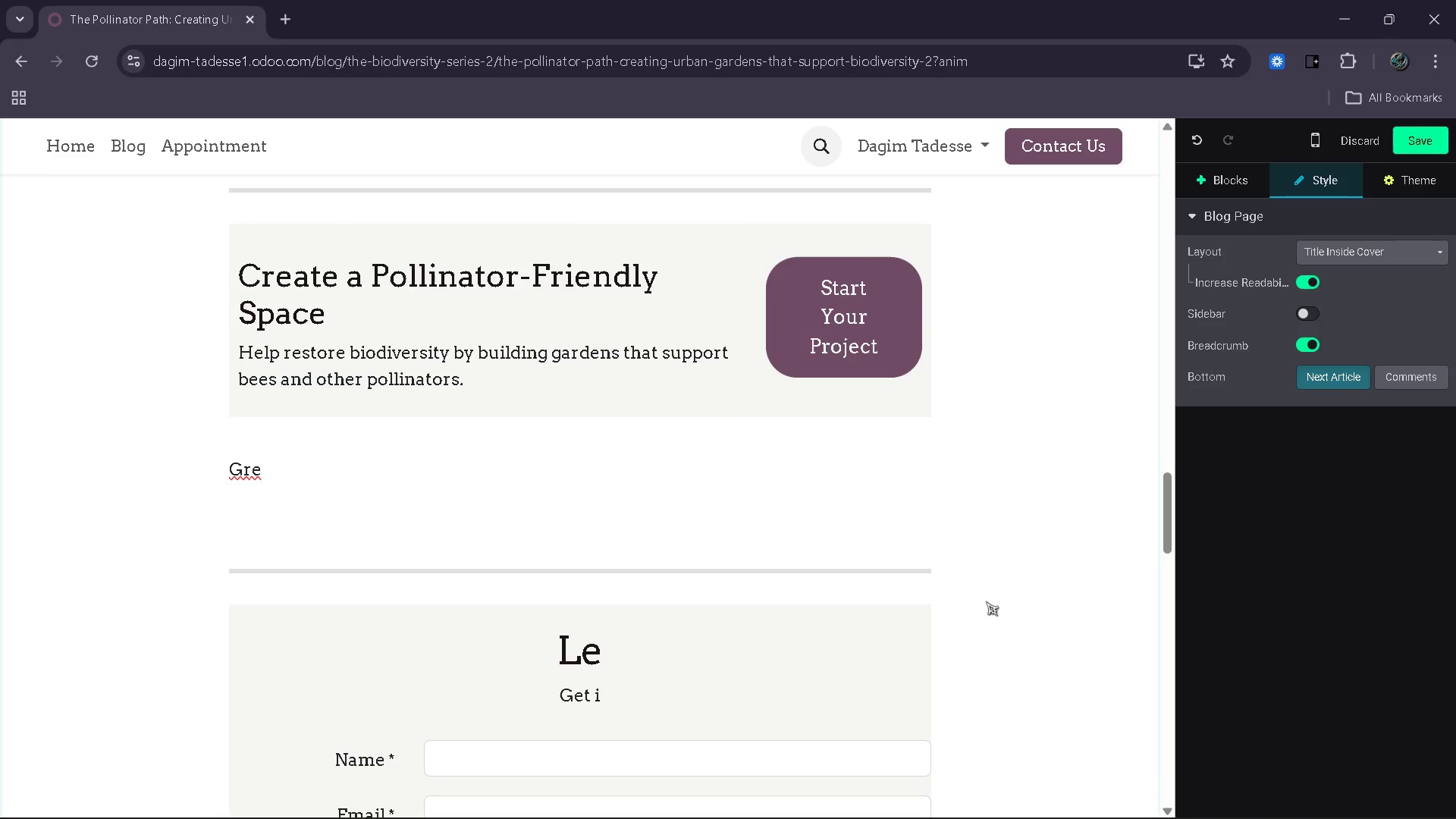 
left_click_drag(start_coordinate=[306, 468], to_coordinate=[218, 477])
 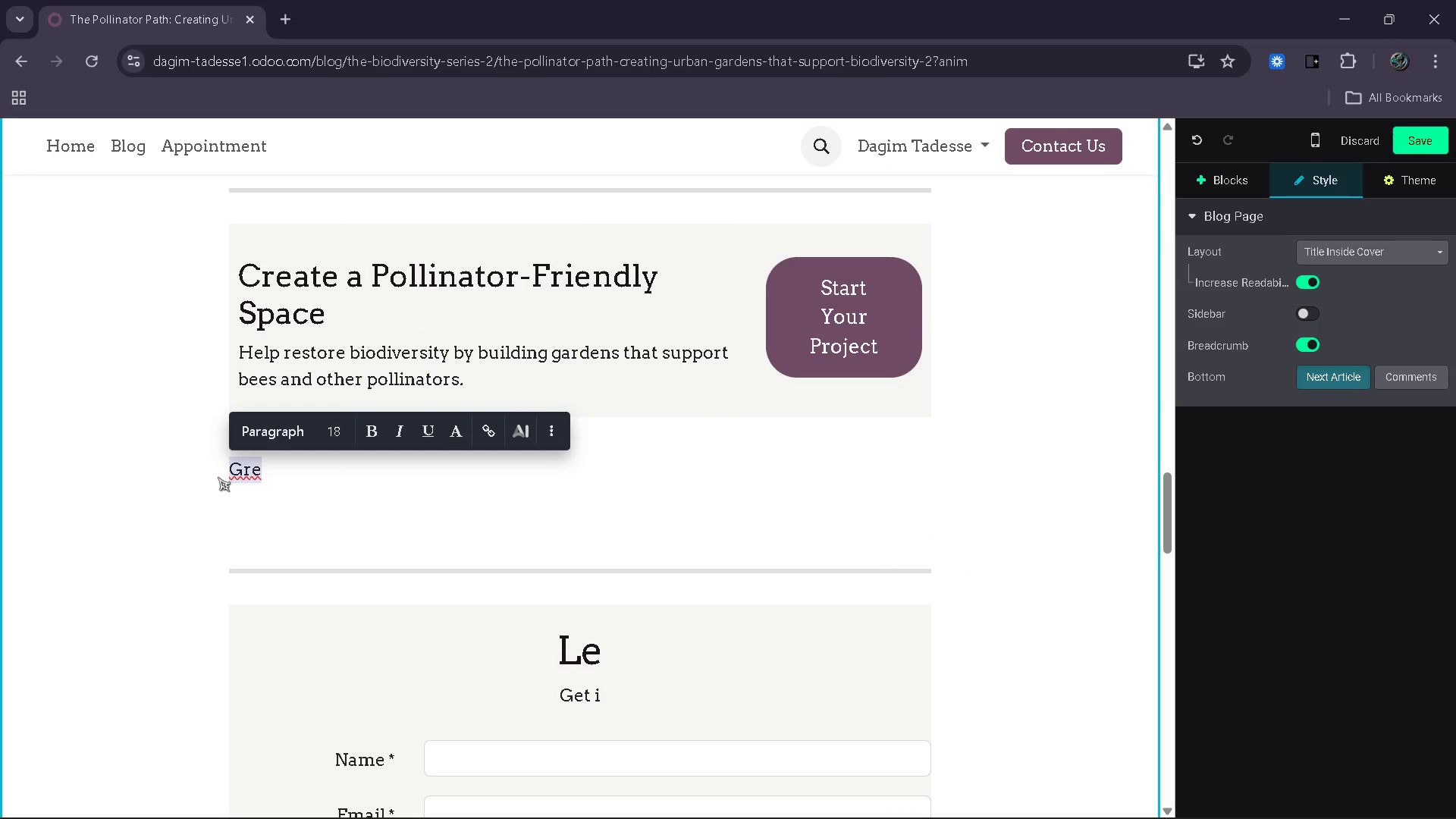 
hold_key(key=ShiftRight, duration=0.42)
 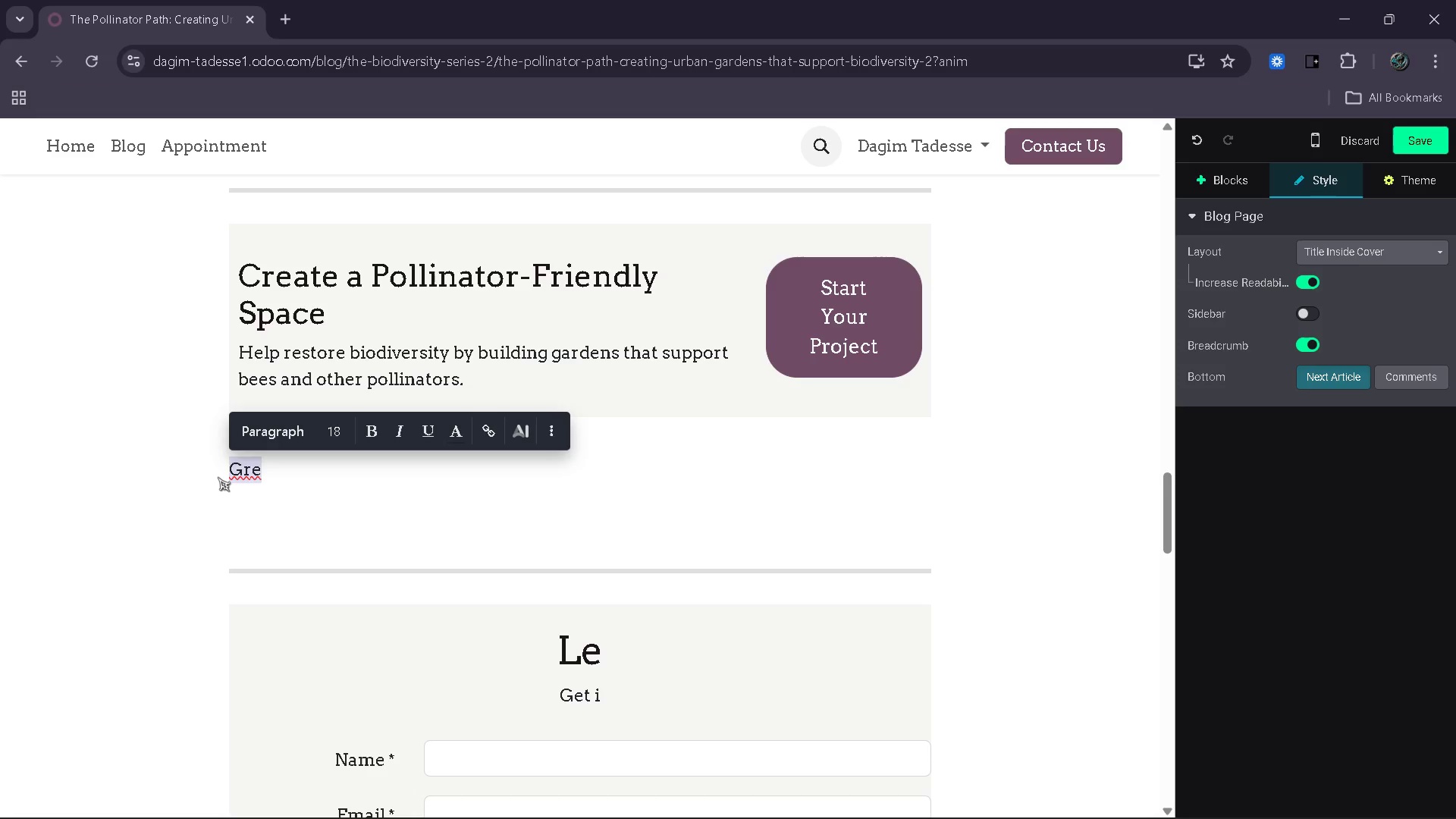 
type(Tell Us About T)
key(Backspace)
type(Your community or School Project)
 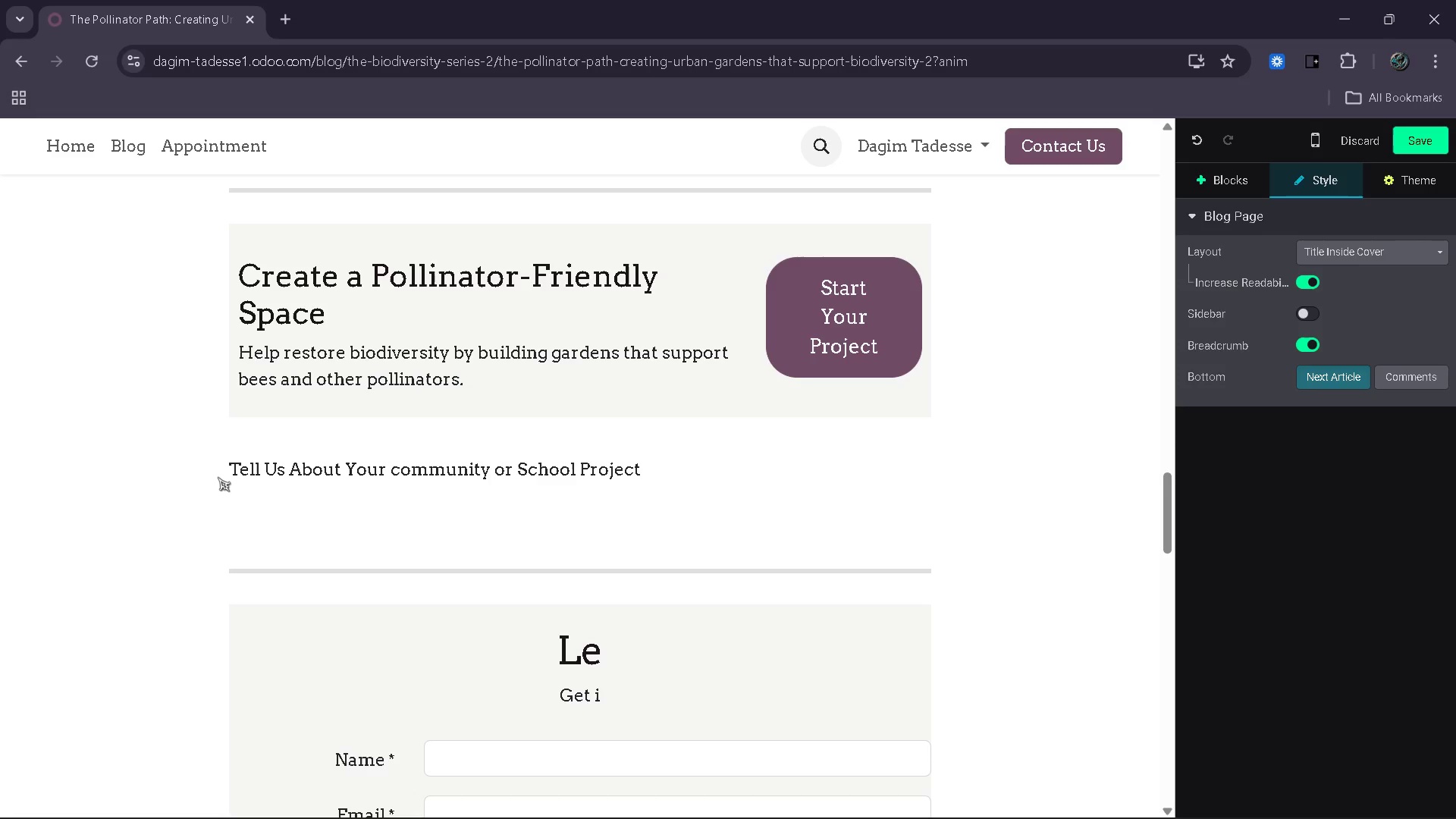 
left_click_drag(start_coordinate=[668, 464], to_coordinate=[218, 484])
 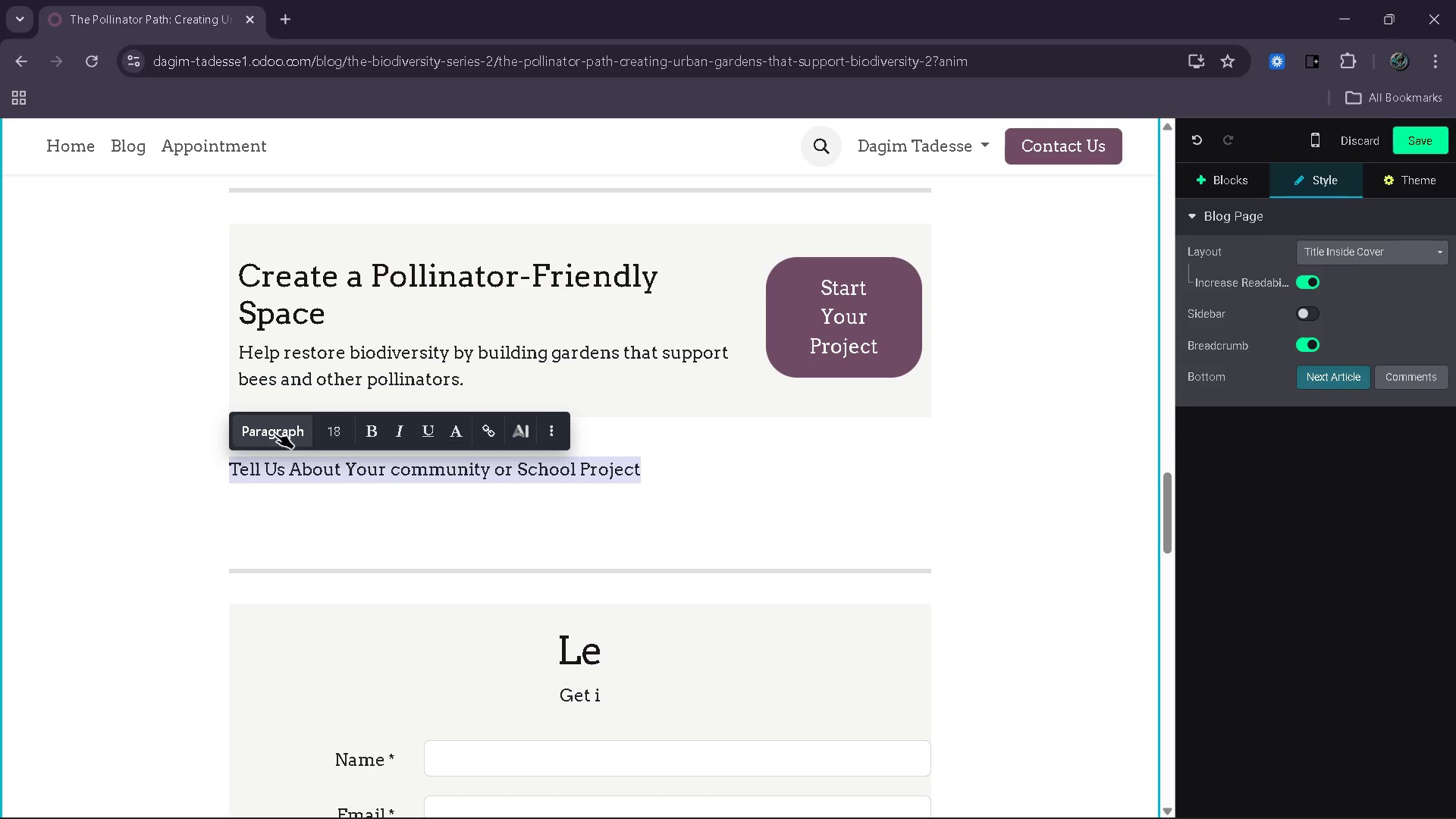 
left_click([277, 432])
 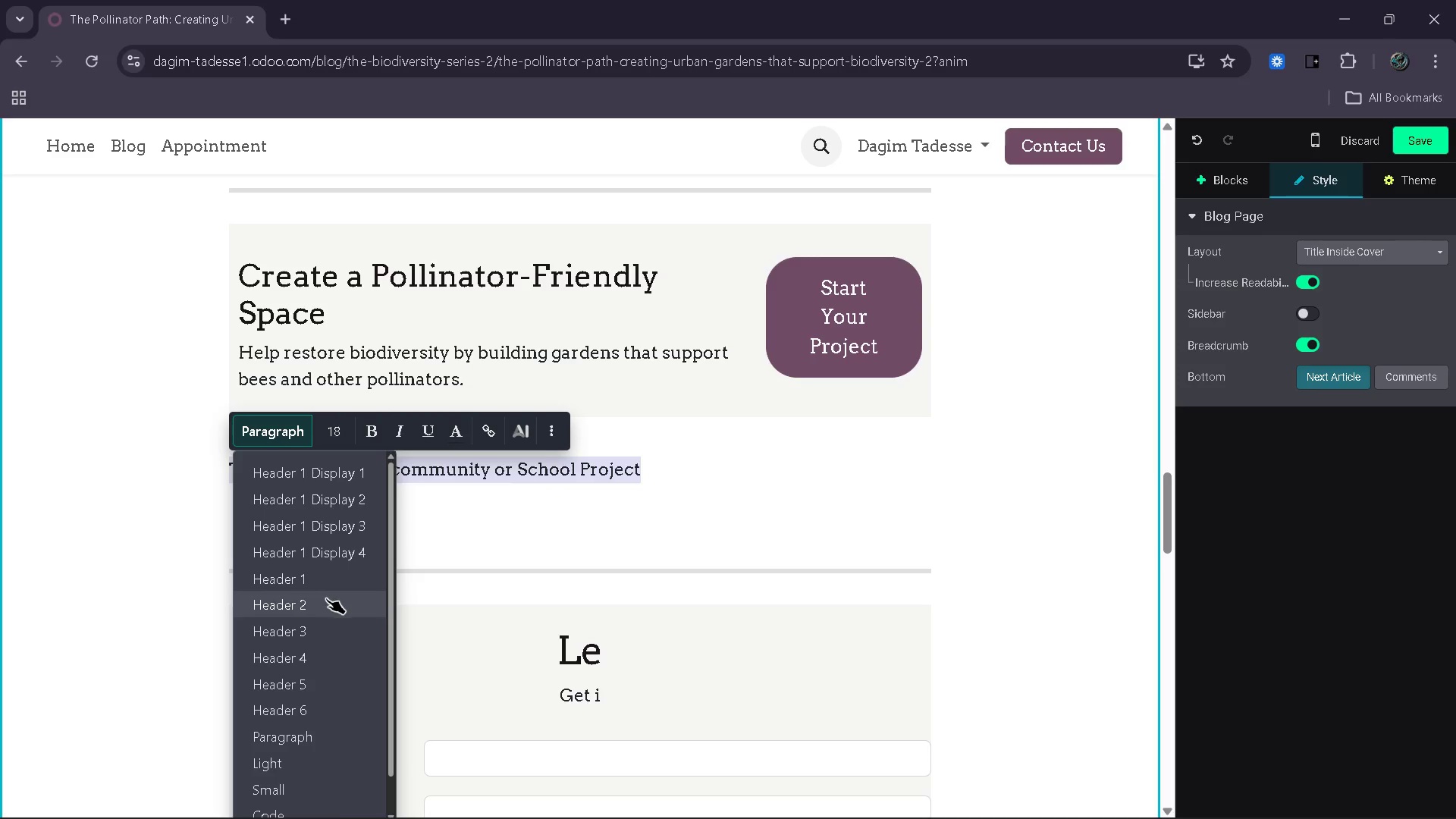 
left_click([326, 600])
 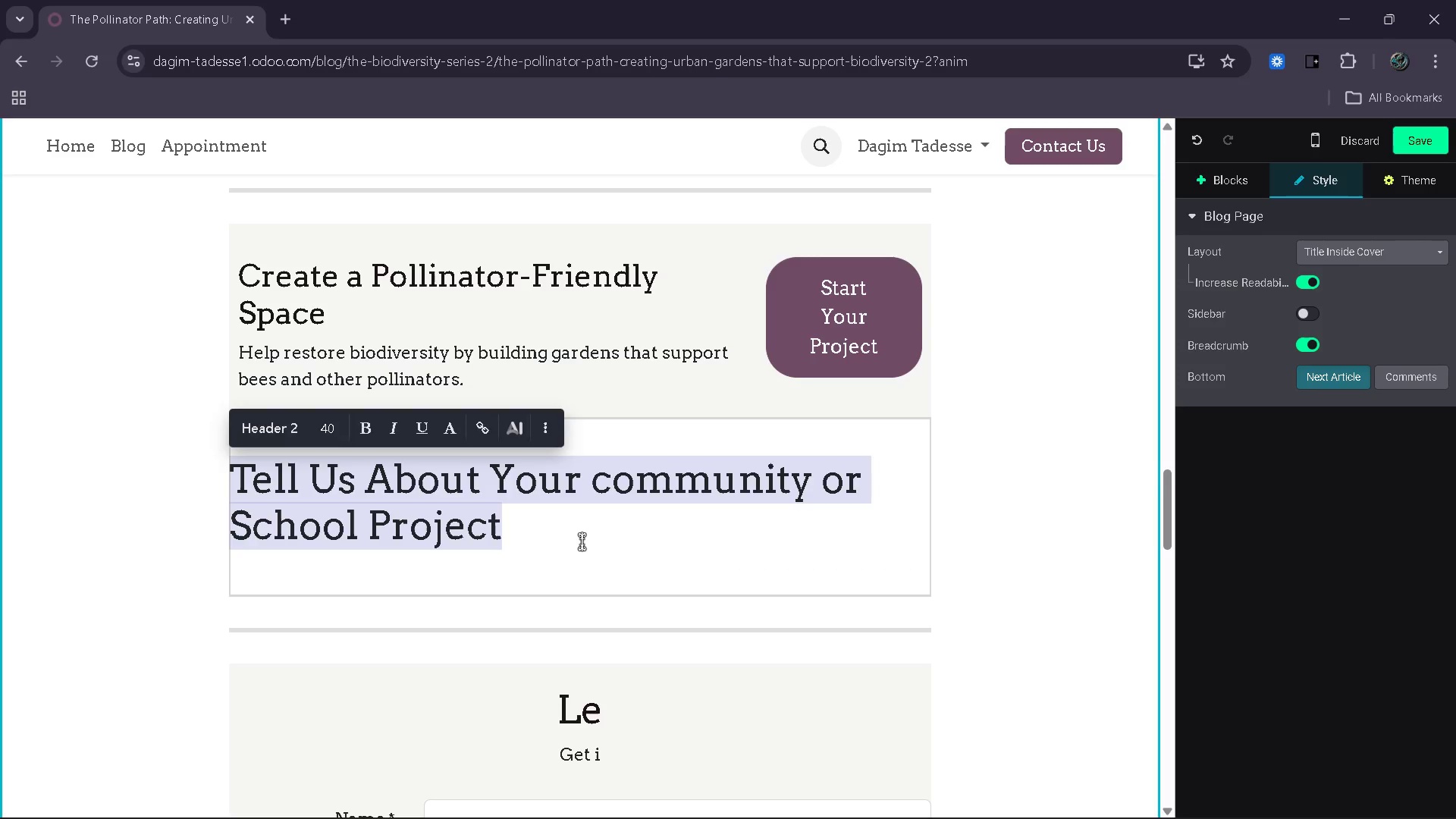 
left_click([582, 541])
 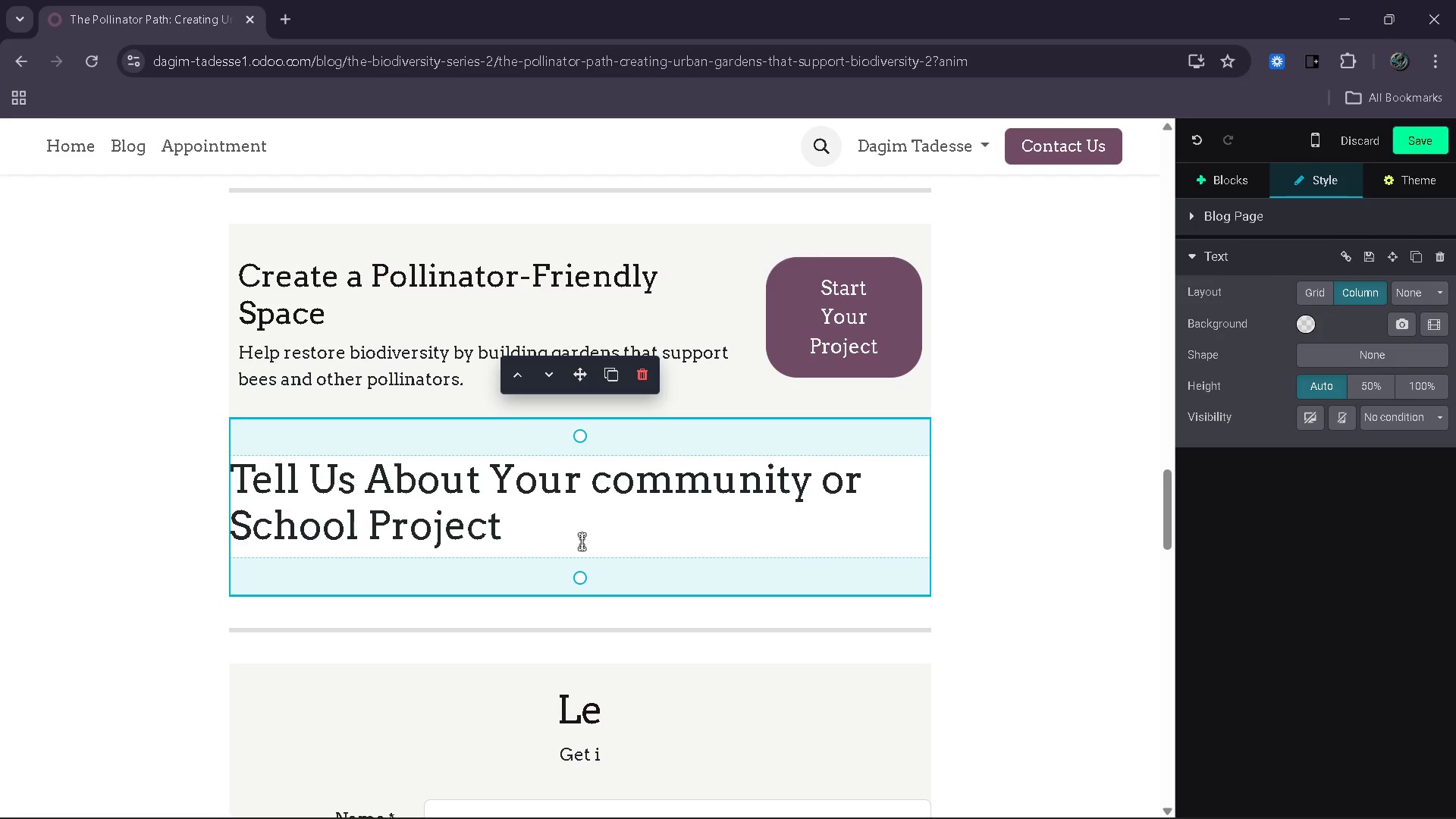 
key(Enter)
 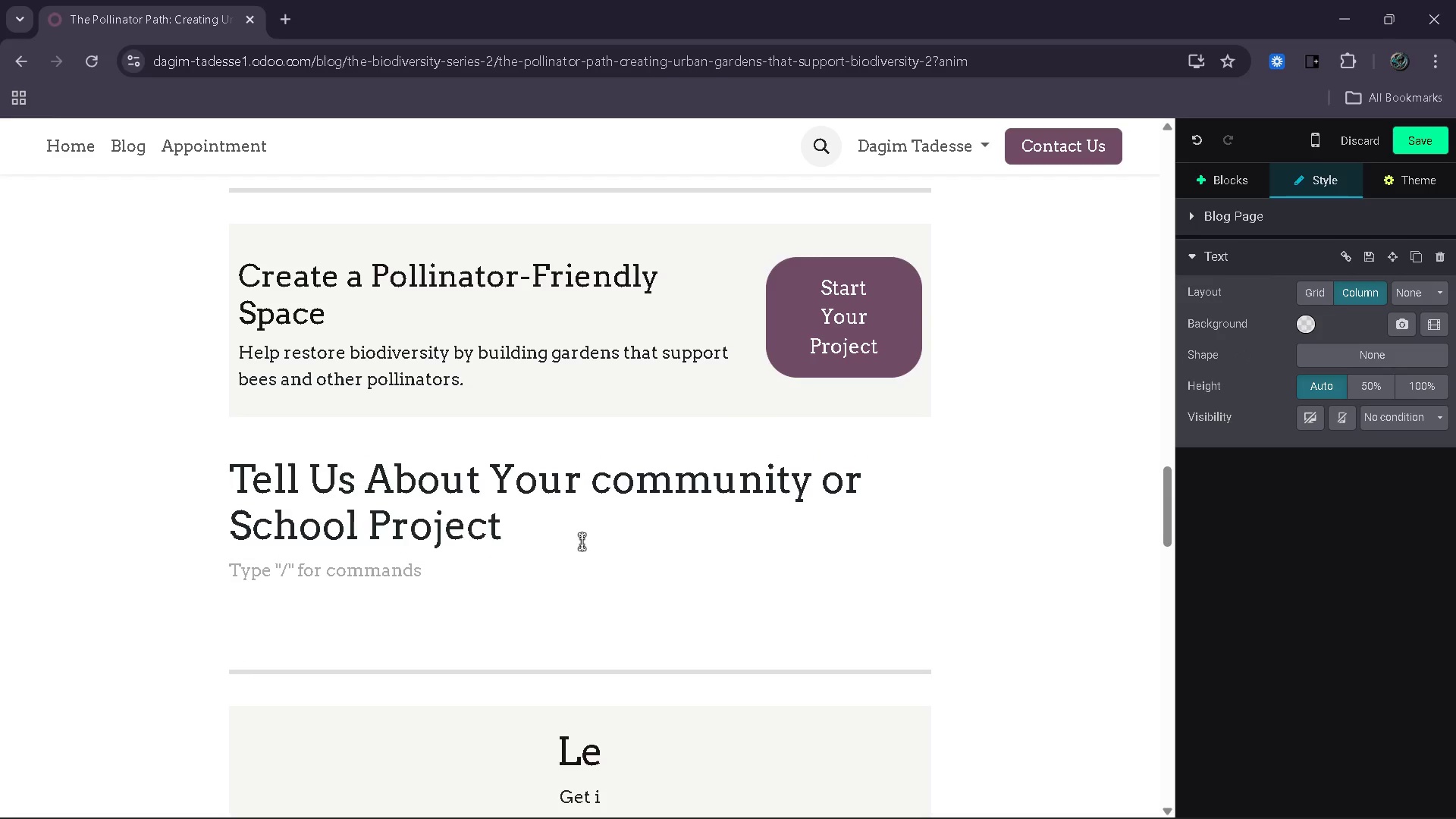 
type(Every pollinator space begins witha simle)
key(Backspace)
key(Backspace)
type(ple)
 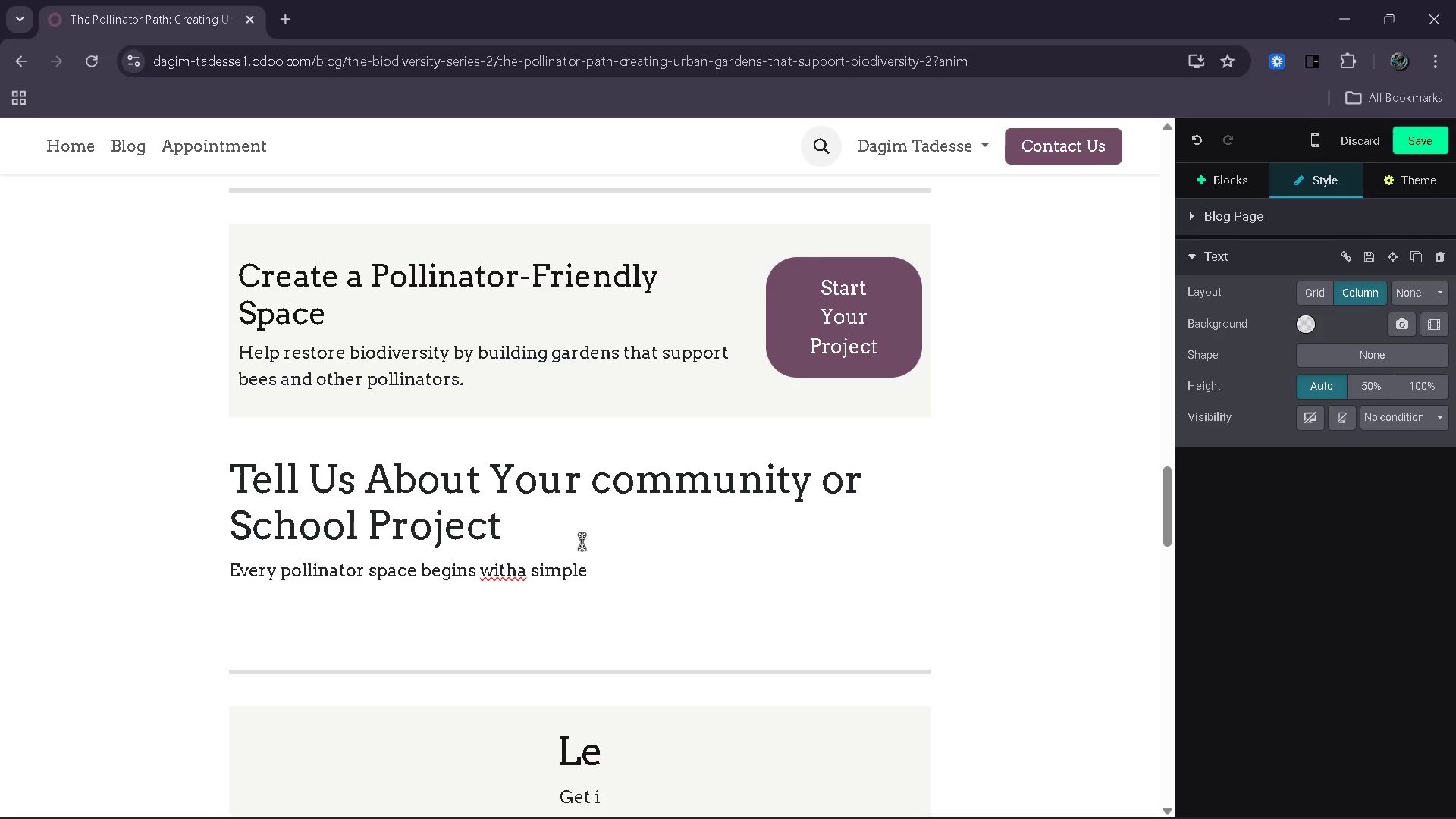 
hold_key(key=ArrowLeft, duration=0.64)
 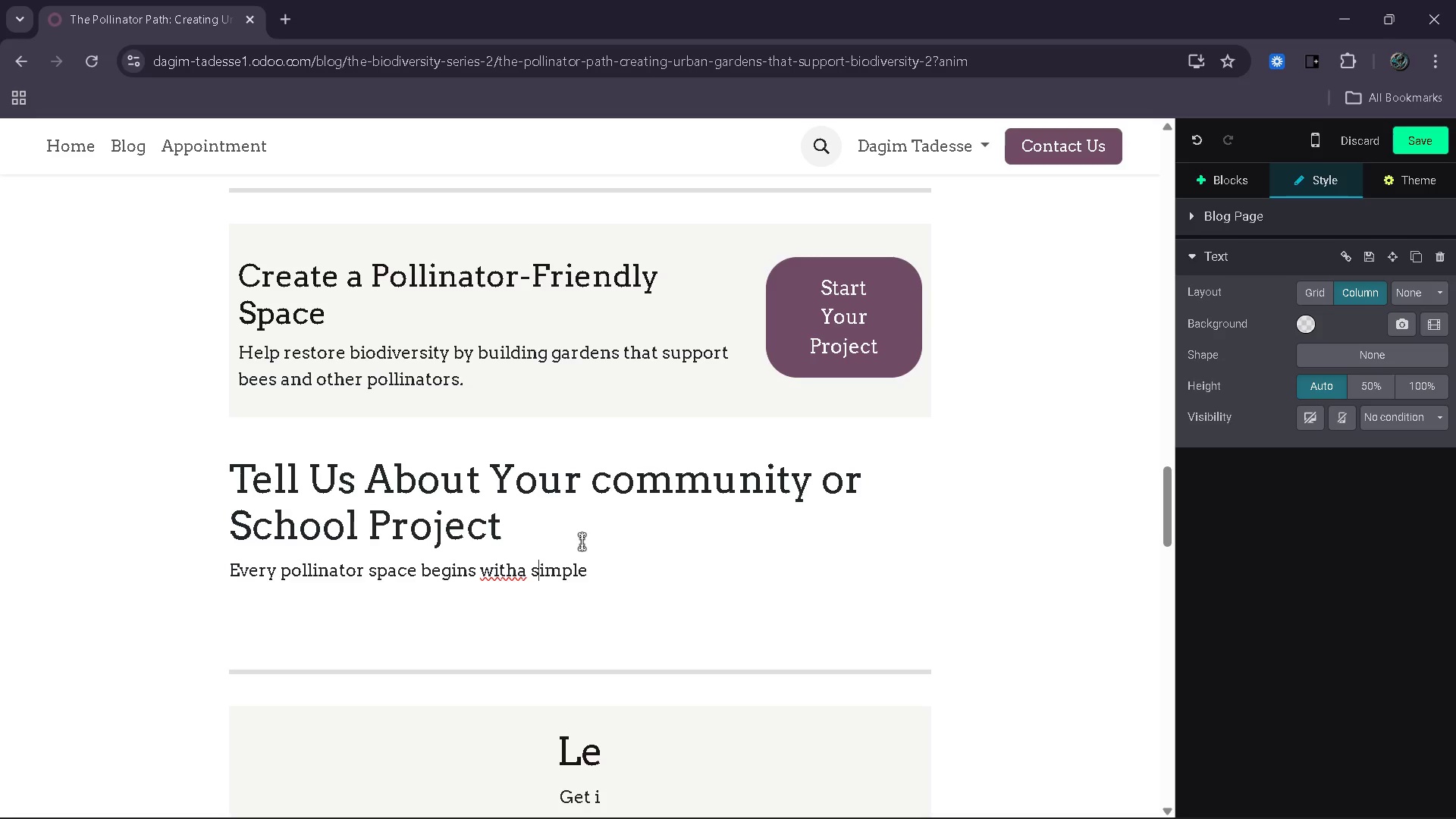 
key(ArrowLeft)
 